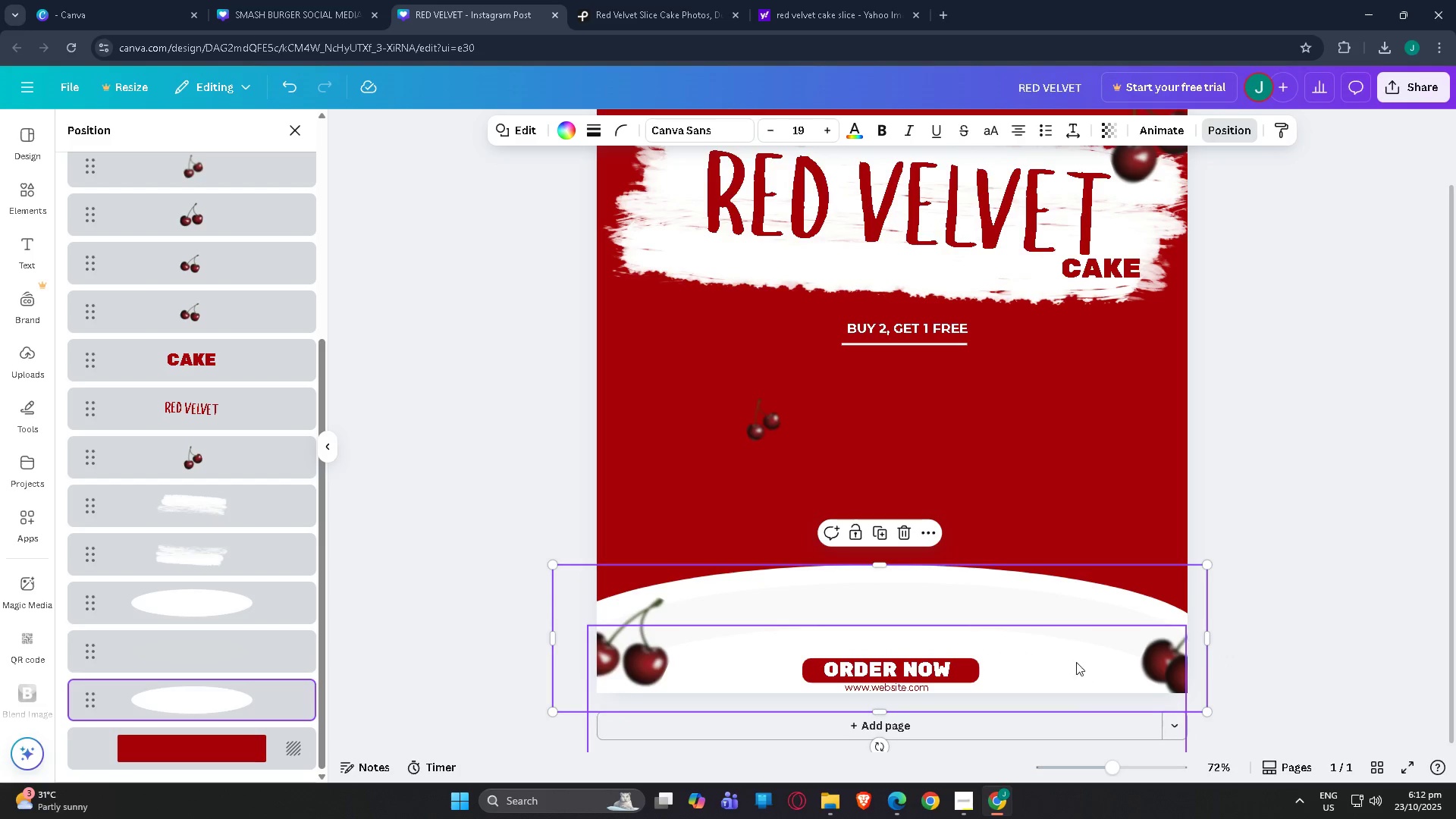 
left_click_drag(start_coordinate=[1065, 658], to_coordinate=[1062, 631])
 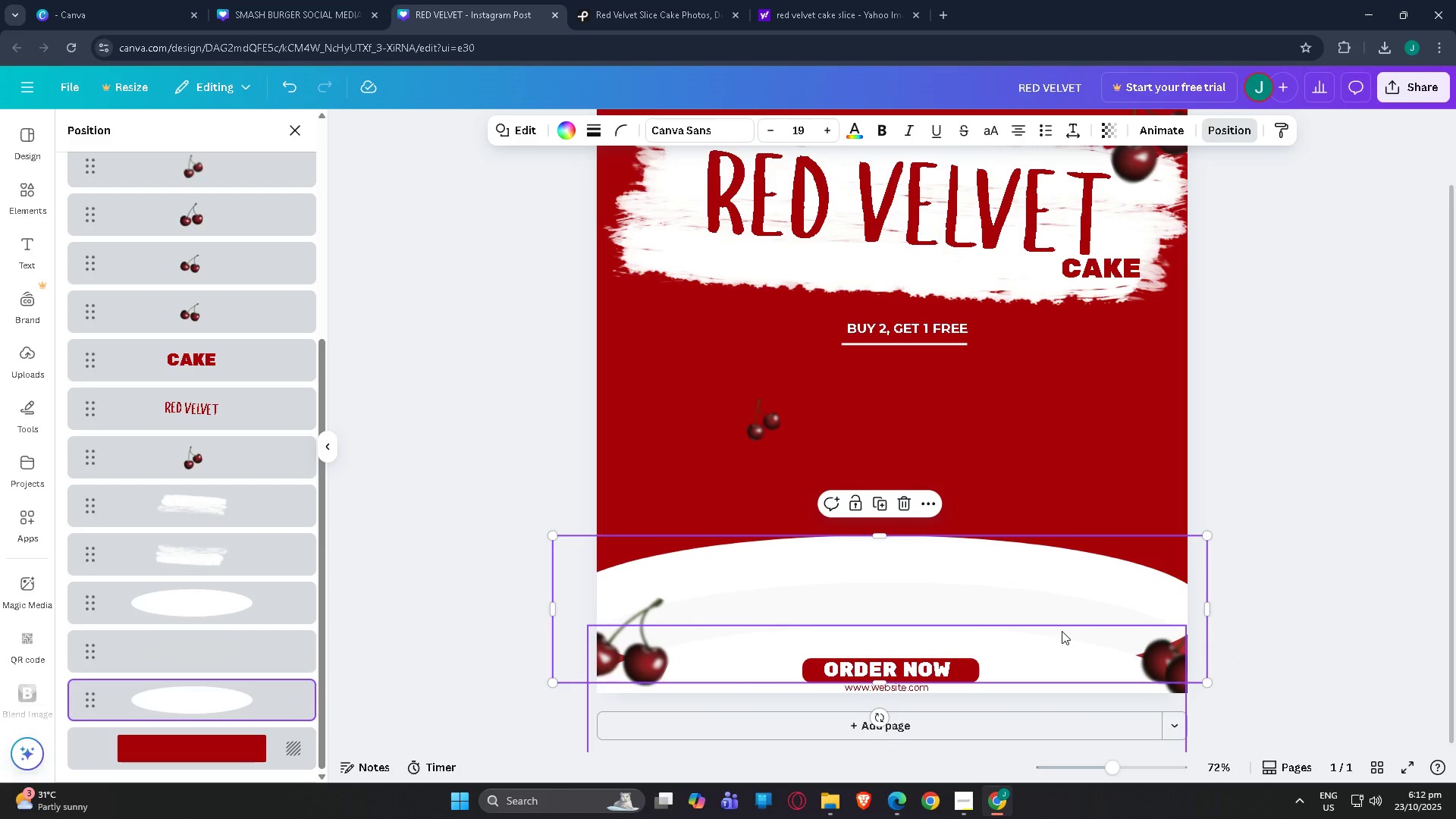 
key(Control+Z)
 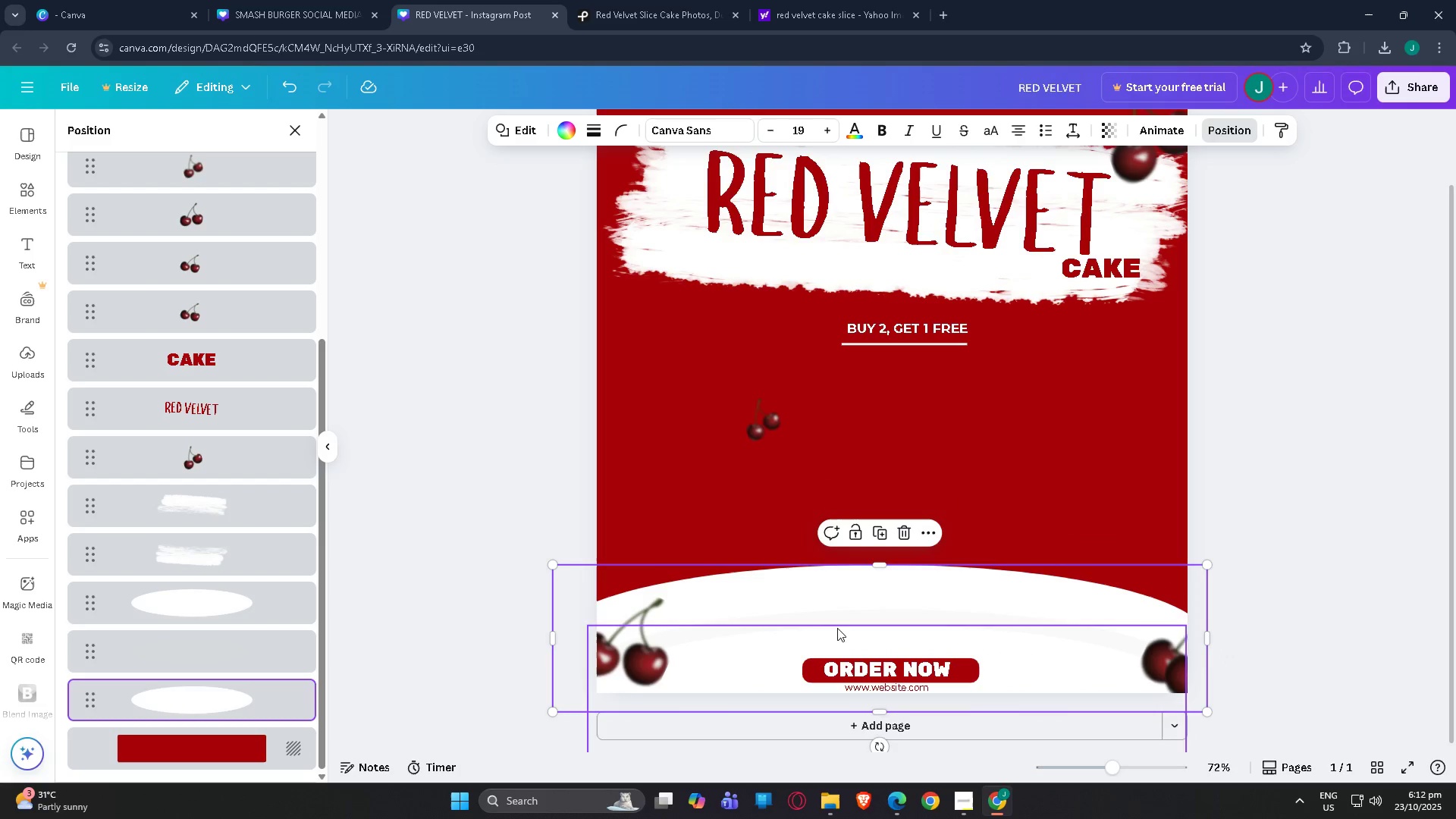 
key(Control+Z)
 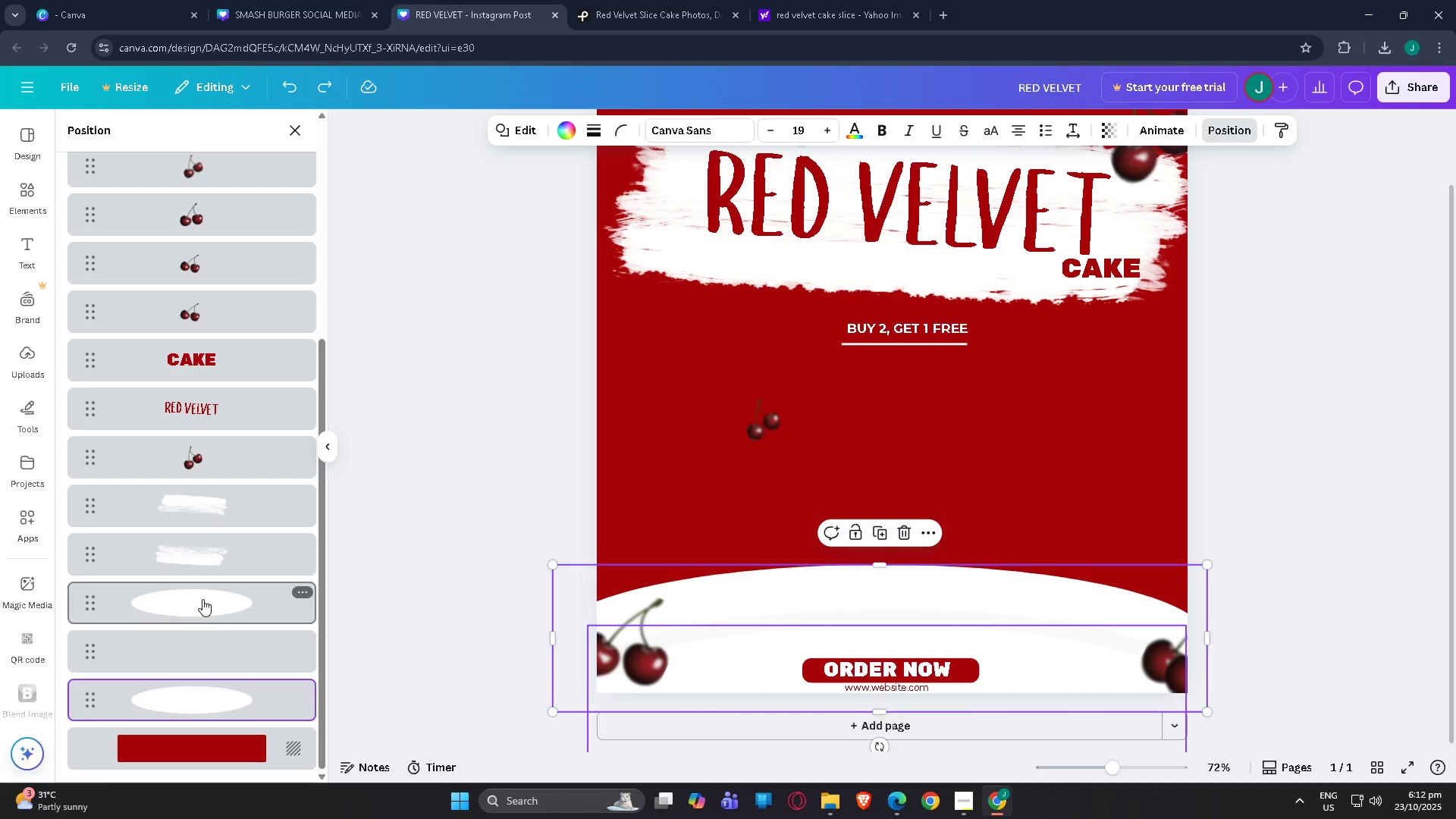 
left_click([202, 599])
 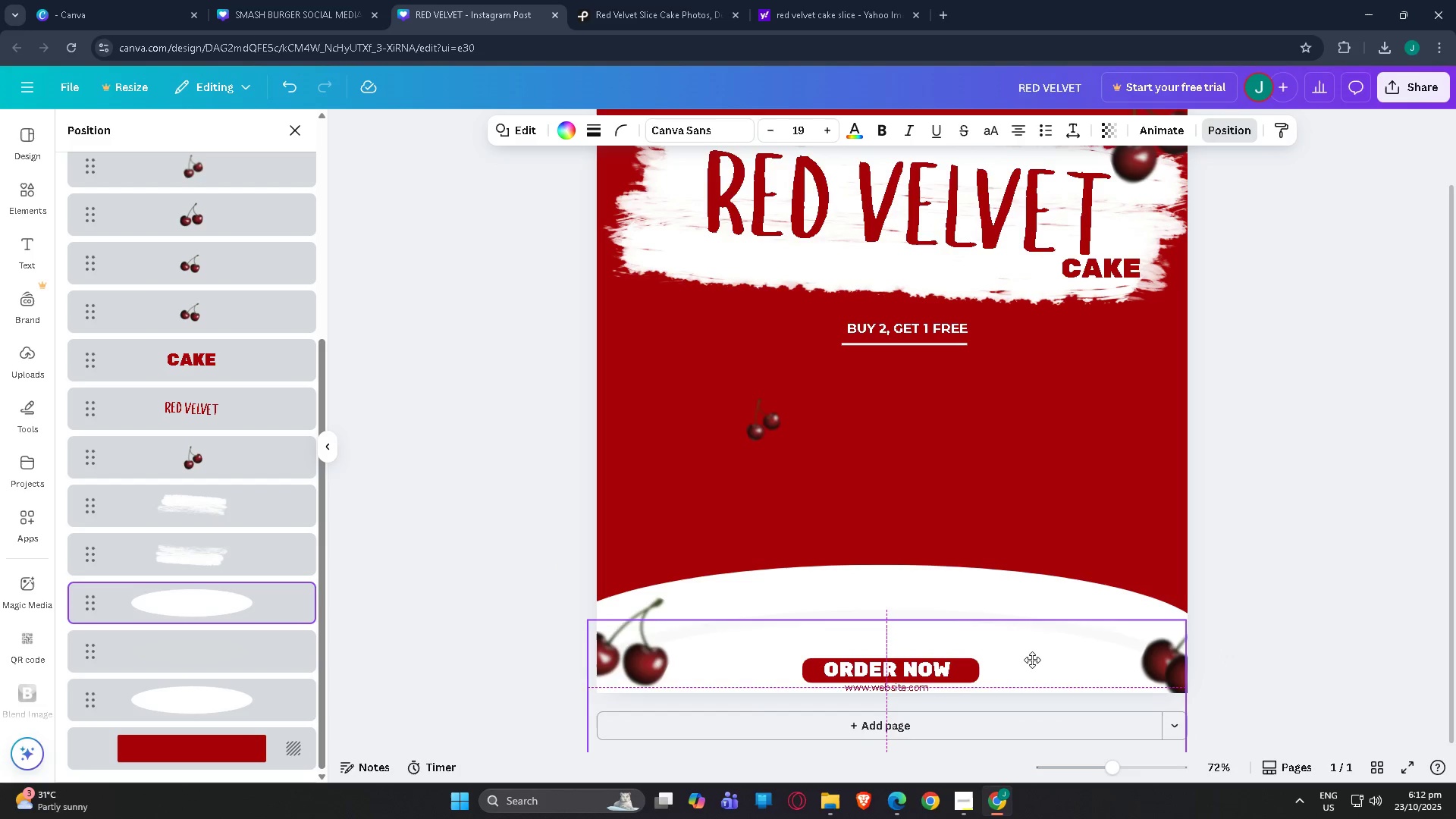 
hold_key(key=ControlLeft, duration=0.4)
 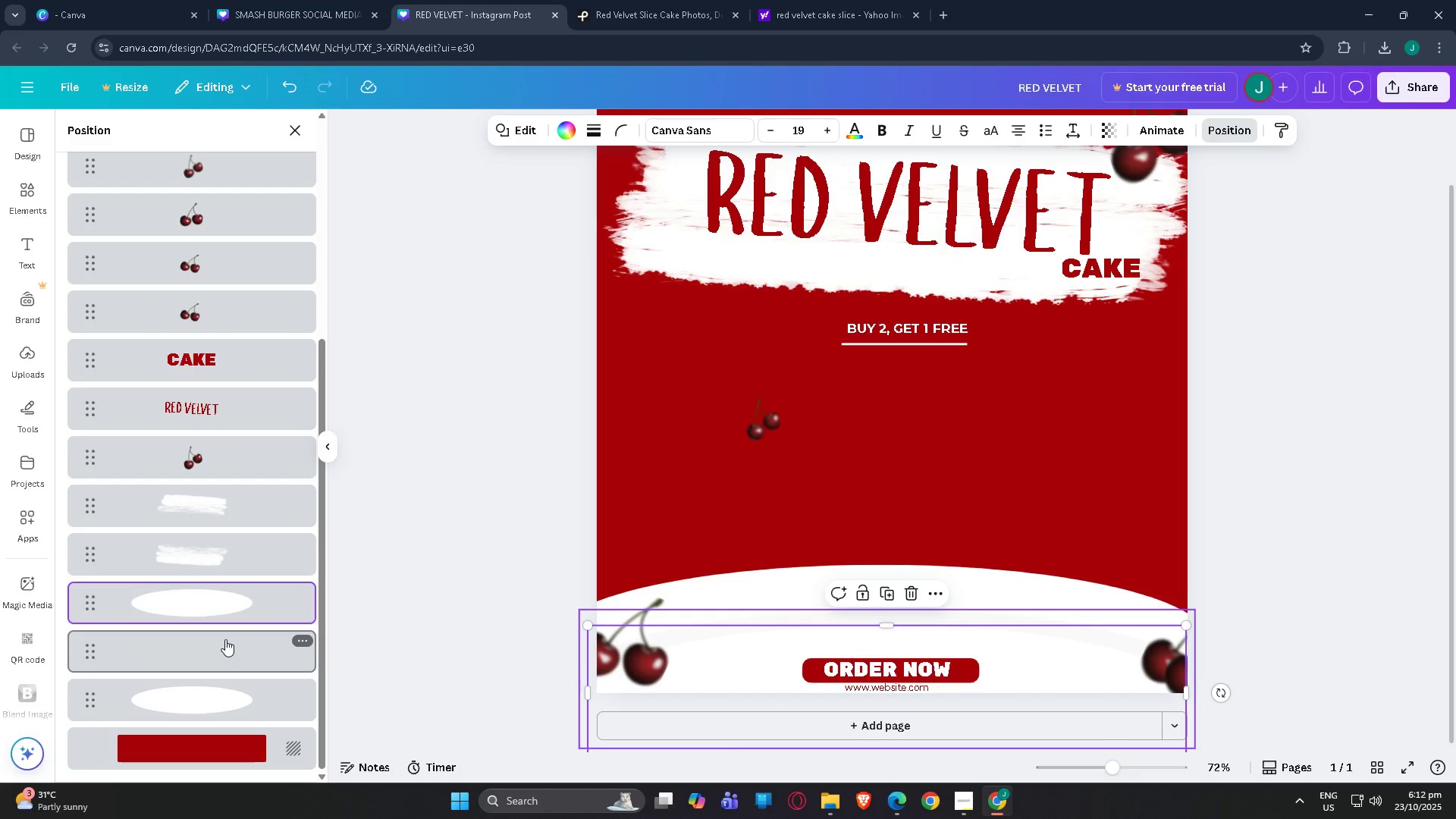 
left_click([225, 639])
 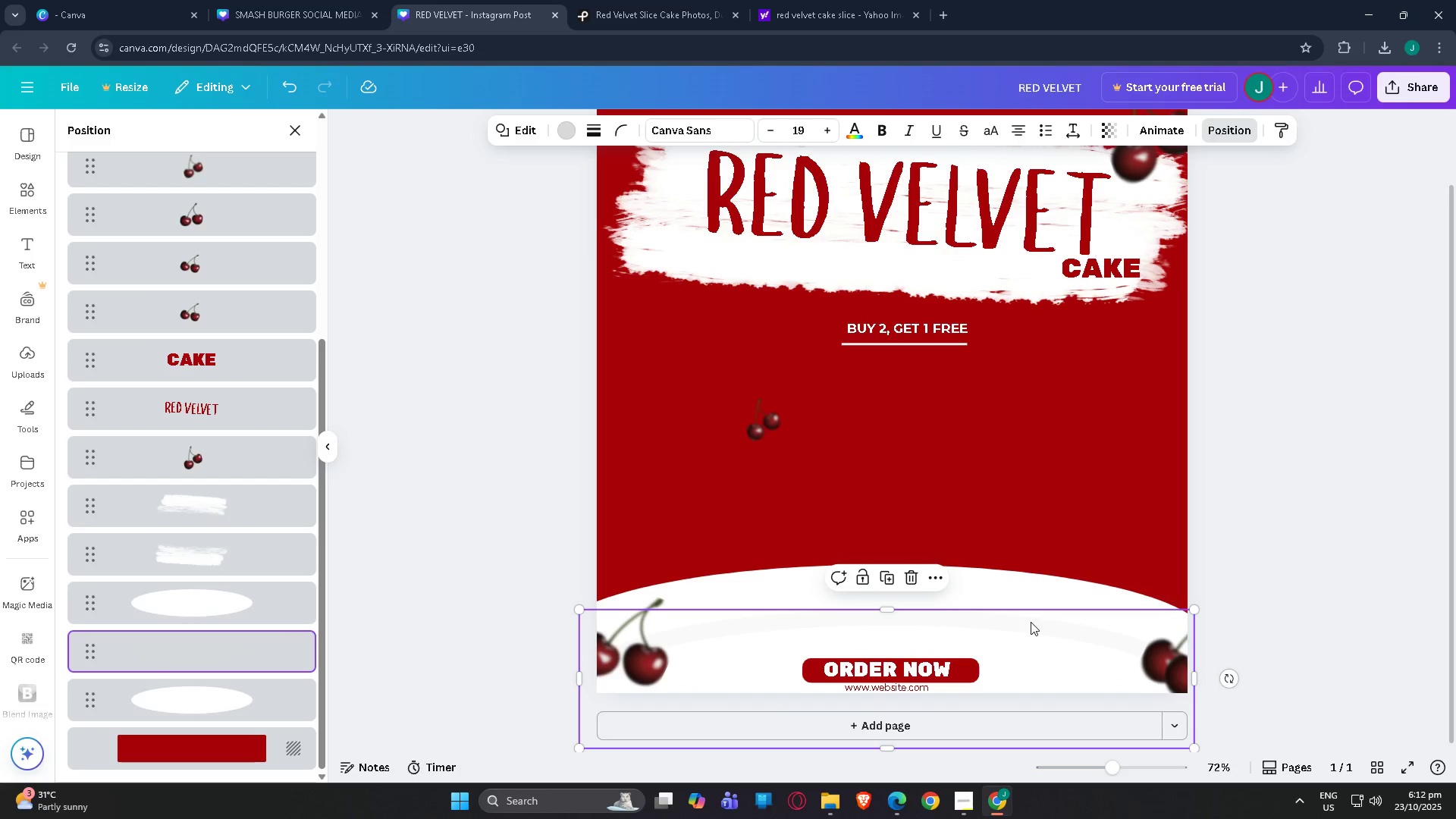 
left_click_drag(start_coordinate=[1031, 622], to_coordinate=[1032, 603])
 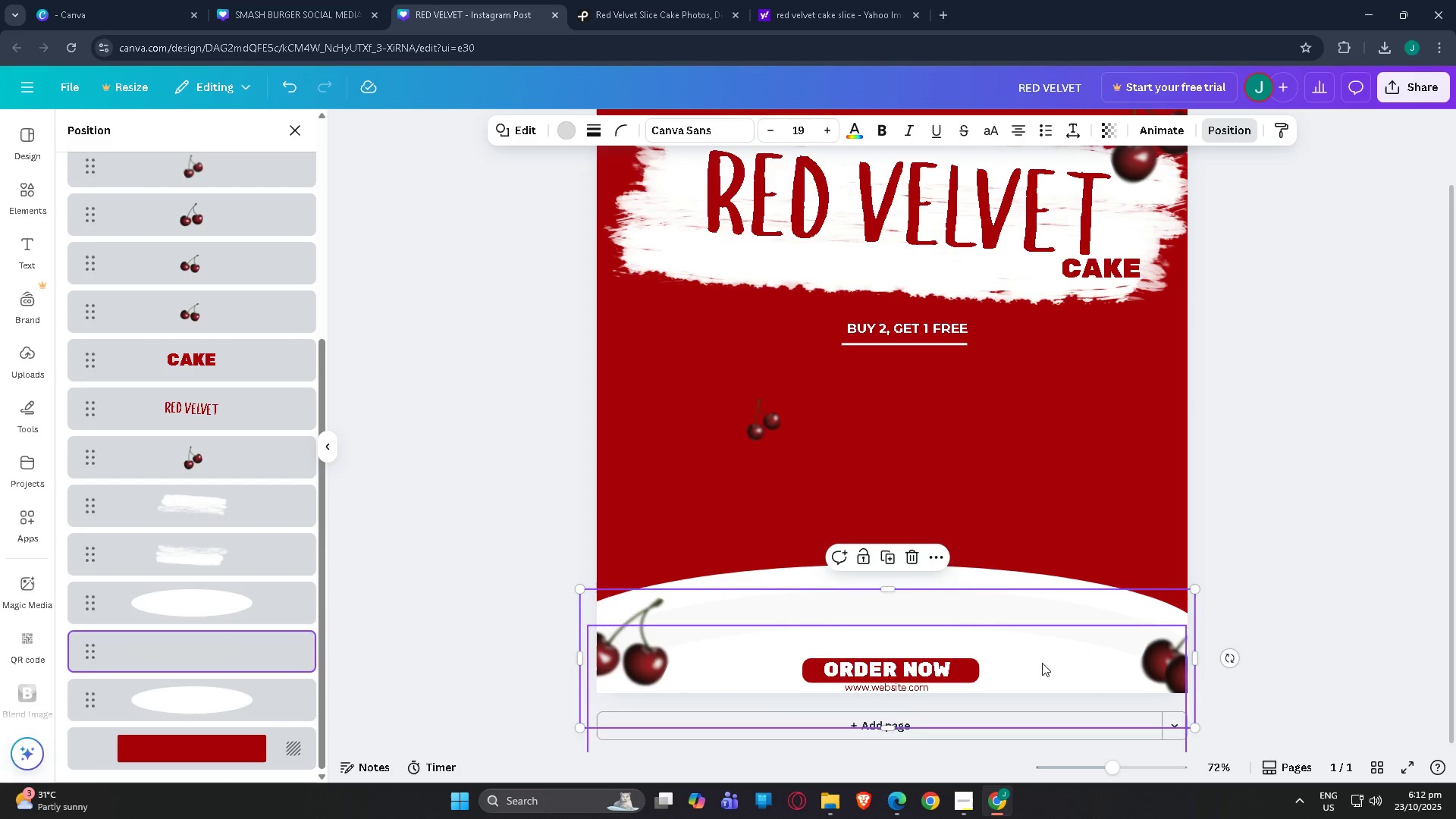 
left_click([1042, 663])
 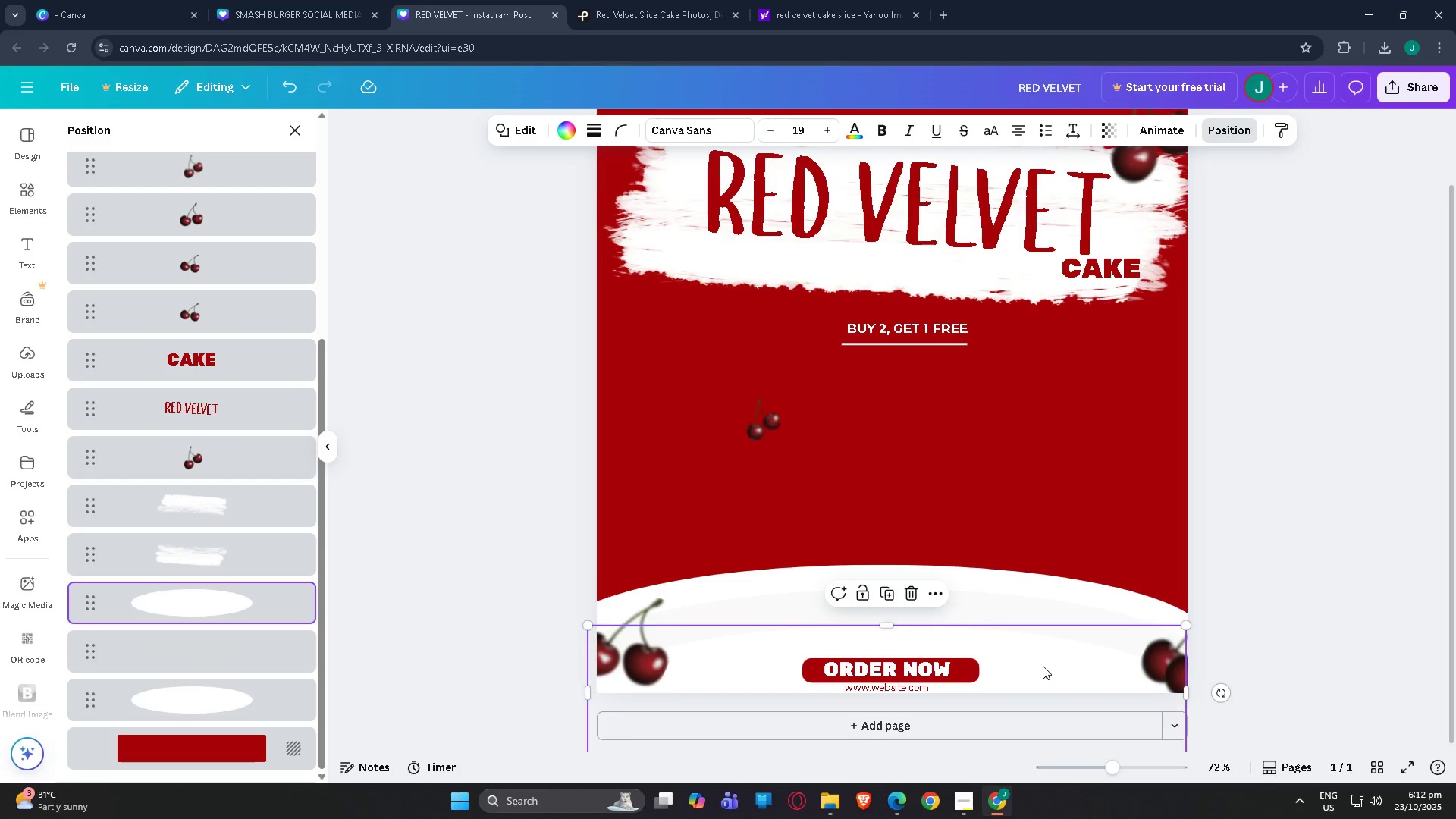 
left_click_drag(start_coordinate=[1043, 666], to_coordinate=[1043, 651])
 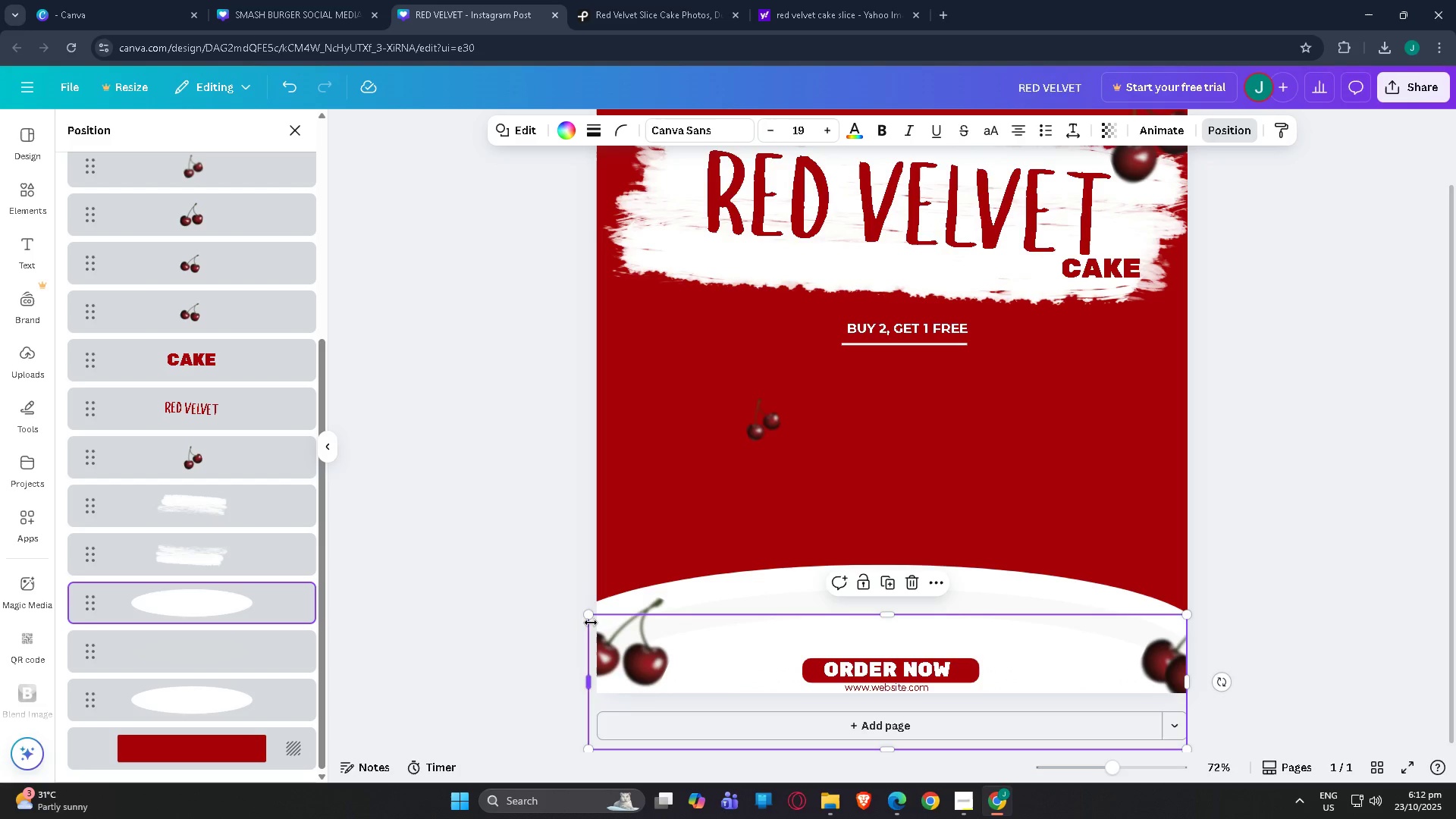 
left_click_drag(start_coordinate=[591, 617], to_coordinate=[573, 610])
 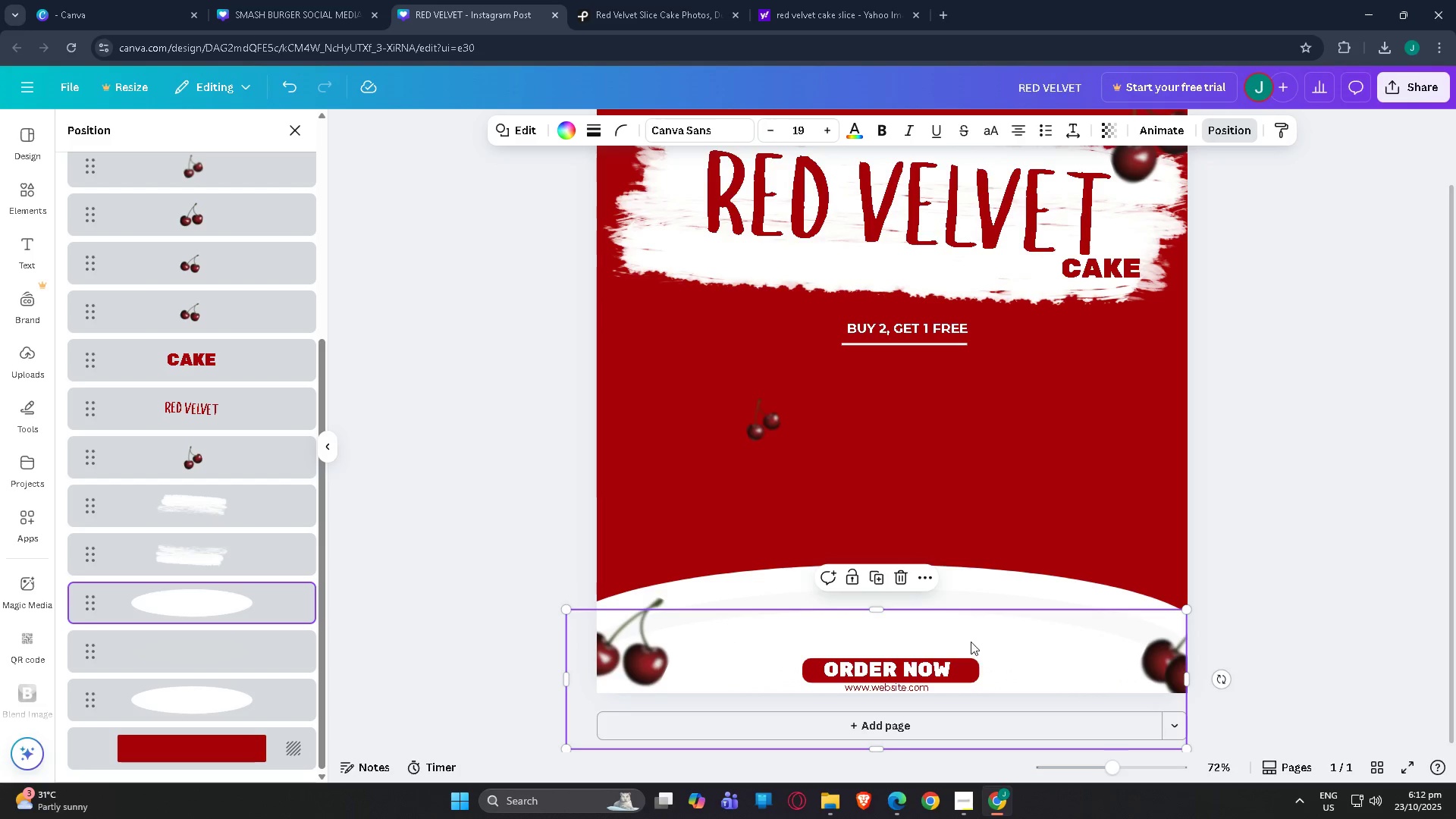 
left_click_drag(start_coordinate=[984, 644], to_coordinate=[985, 638])
 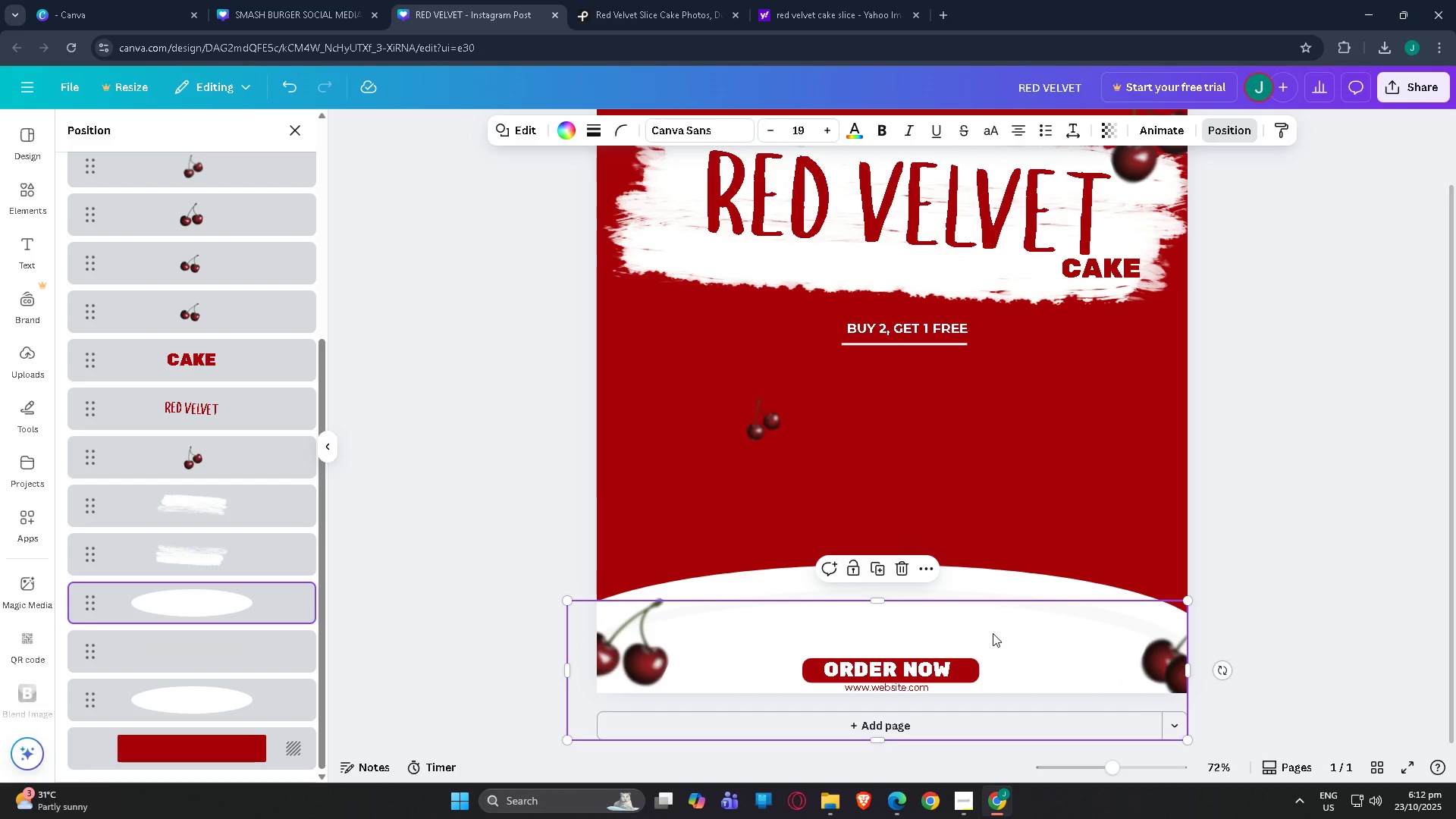 
left_click_drag(start_coordinate=[992, 633], to_coordinate=[999, 639])
 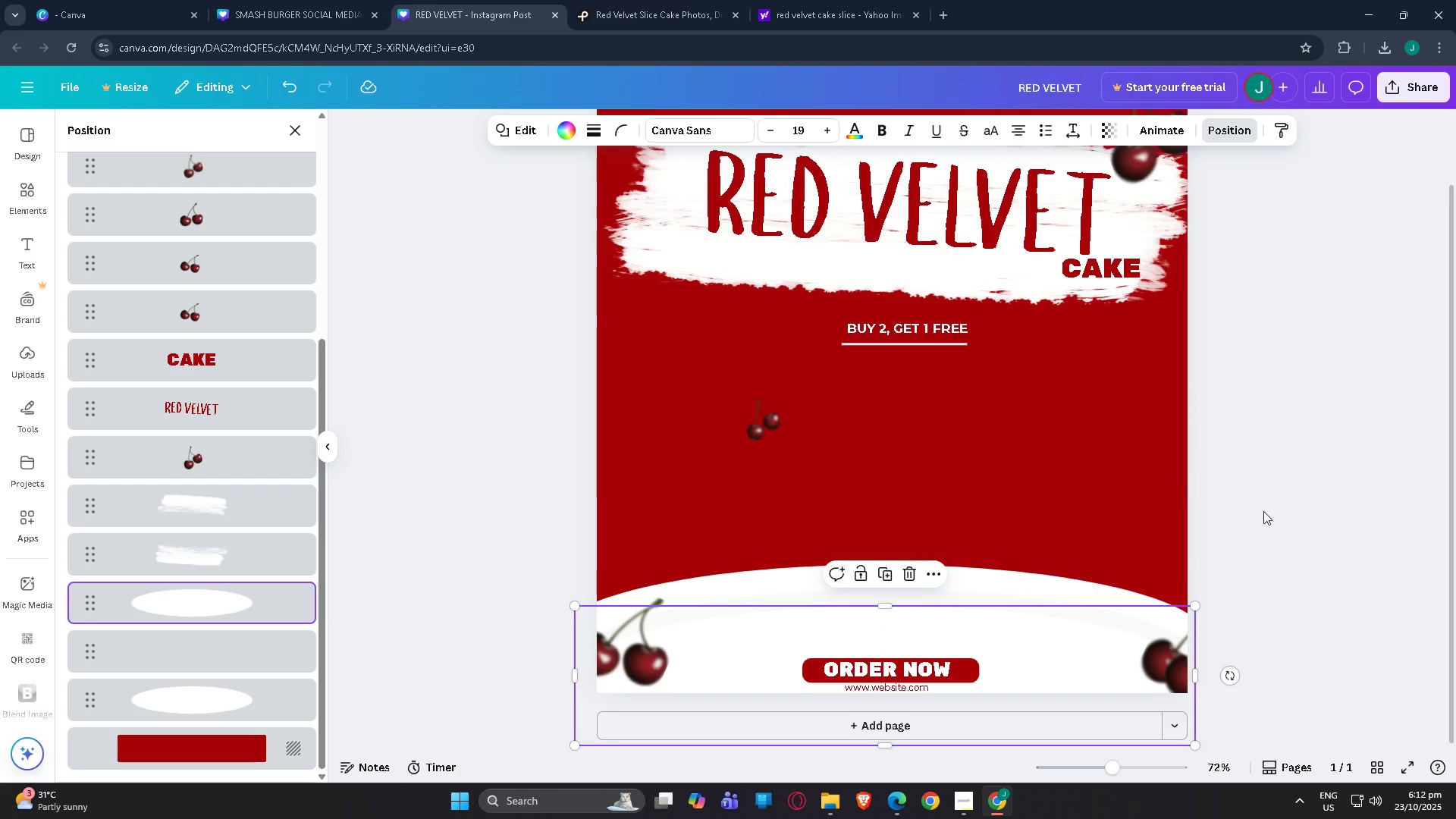 
left_click_drag(start_coordinate=[1402, 465], to_coordinate=[1407, 463])
 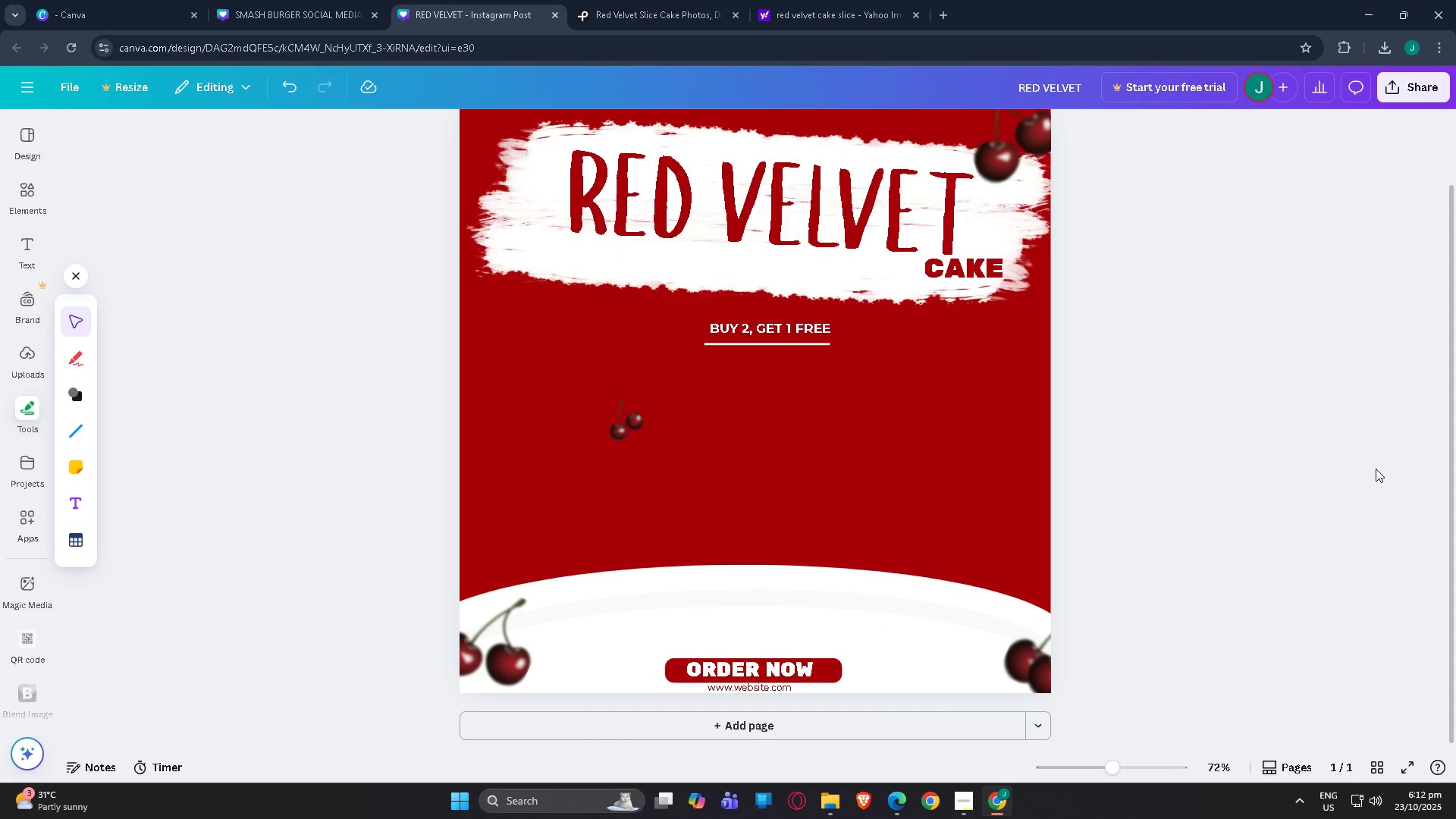 
left_click([1376, 469])
 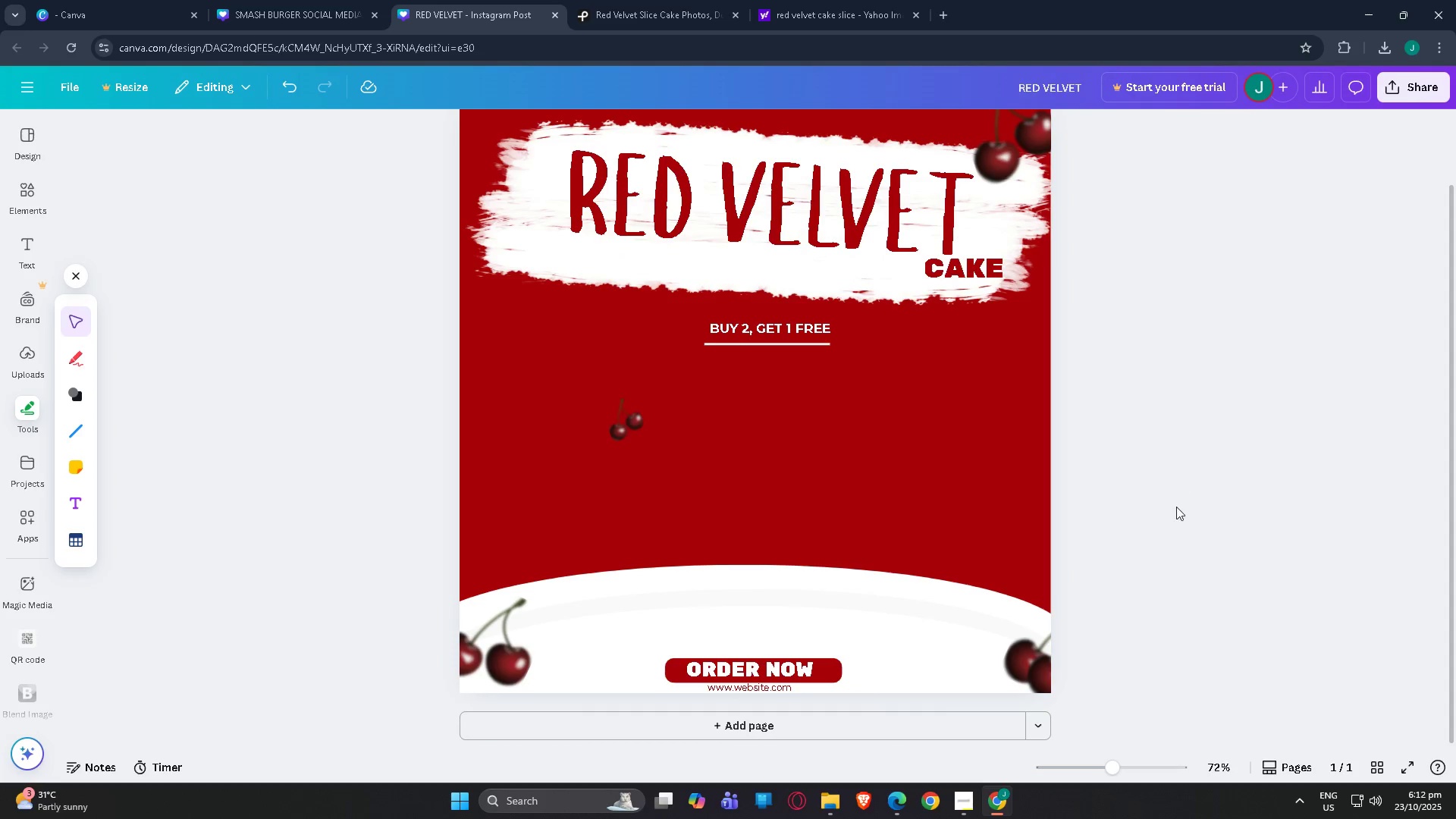 
scroll: coordinate [1184, 511], scroll_direction: down, amount: 2.0
 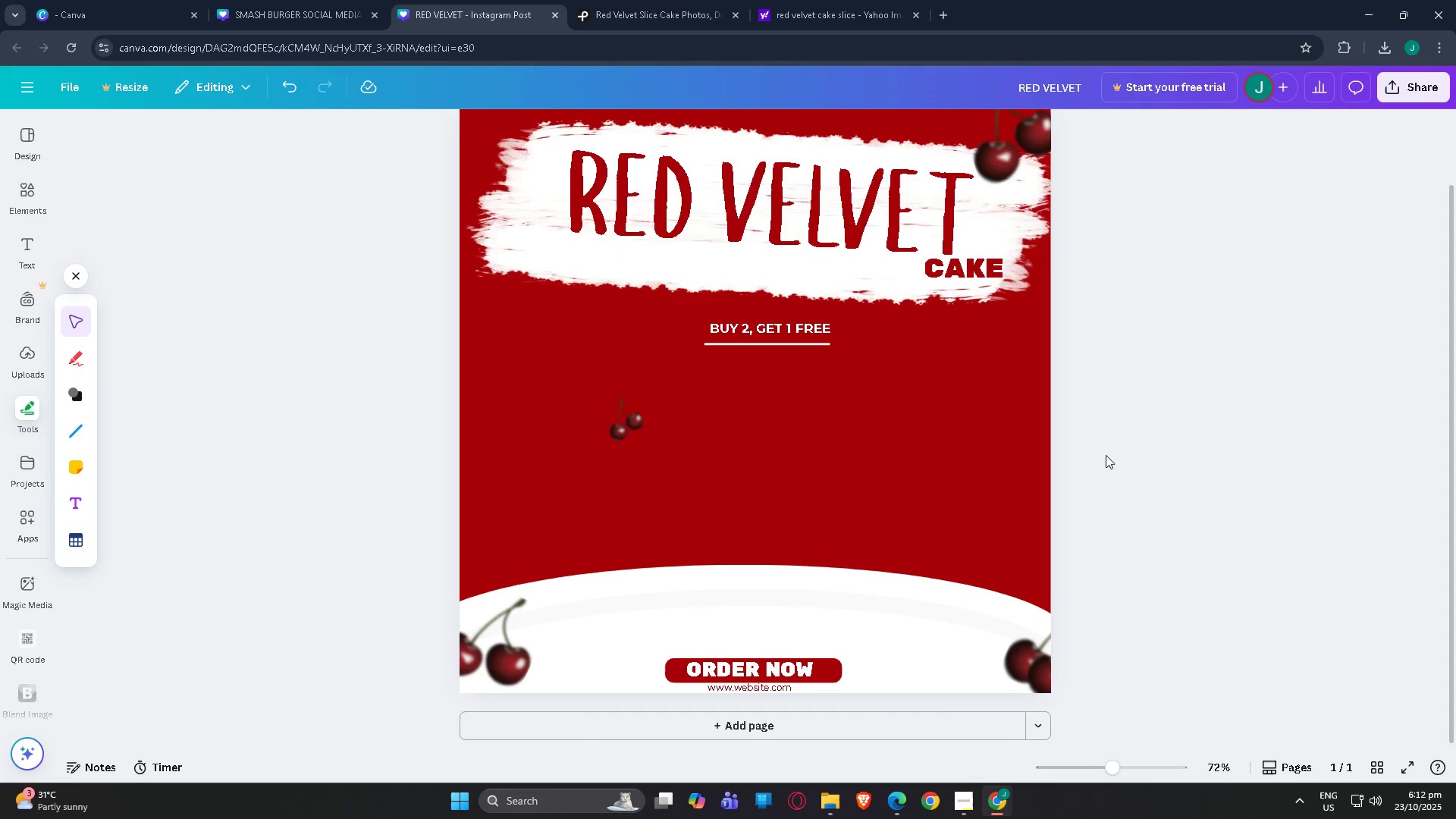 
left_click([1141, 375])
 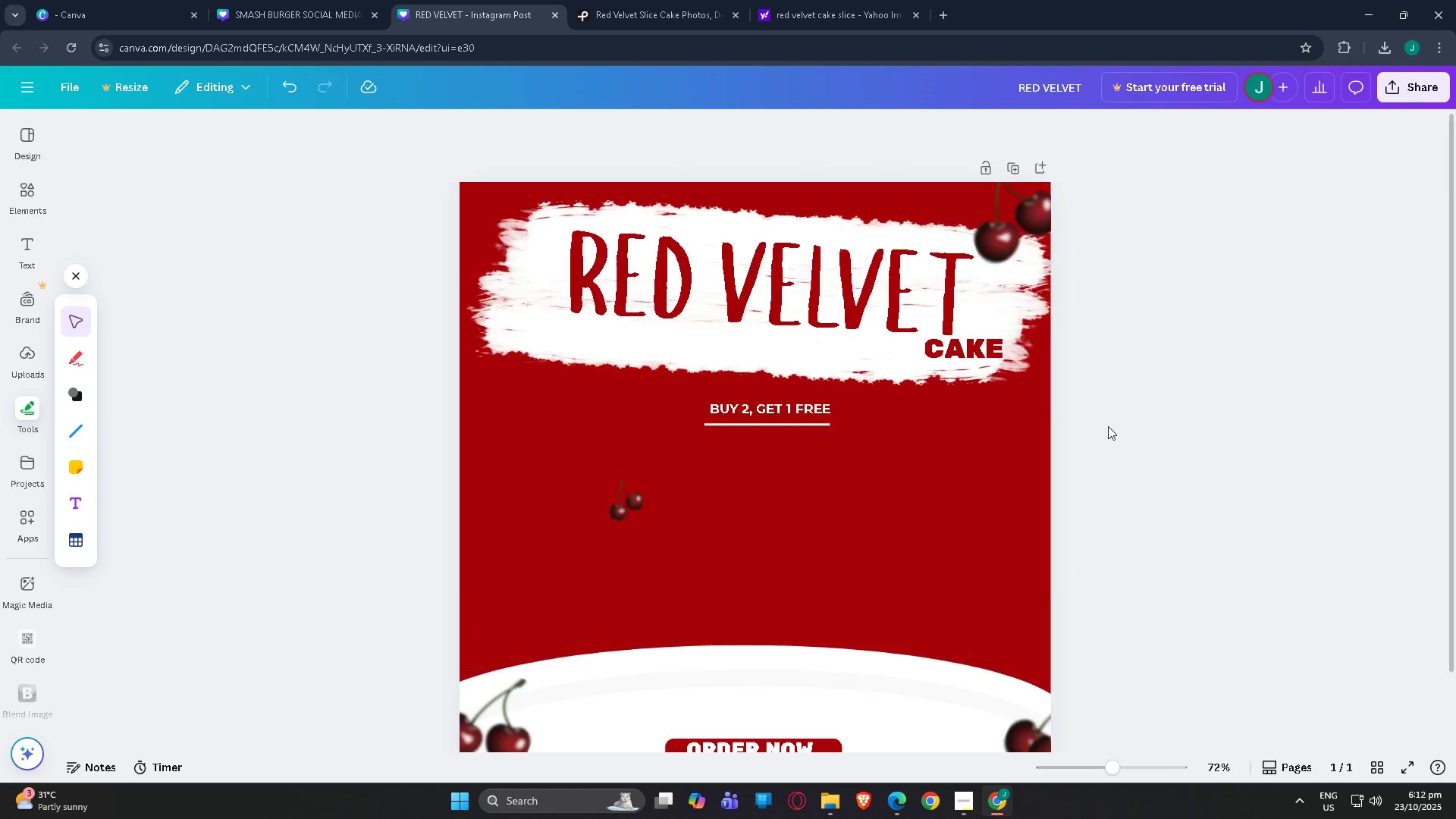 
scroll: coordinate [1110, 427], scroll_direction: up, amount: 3.0
 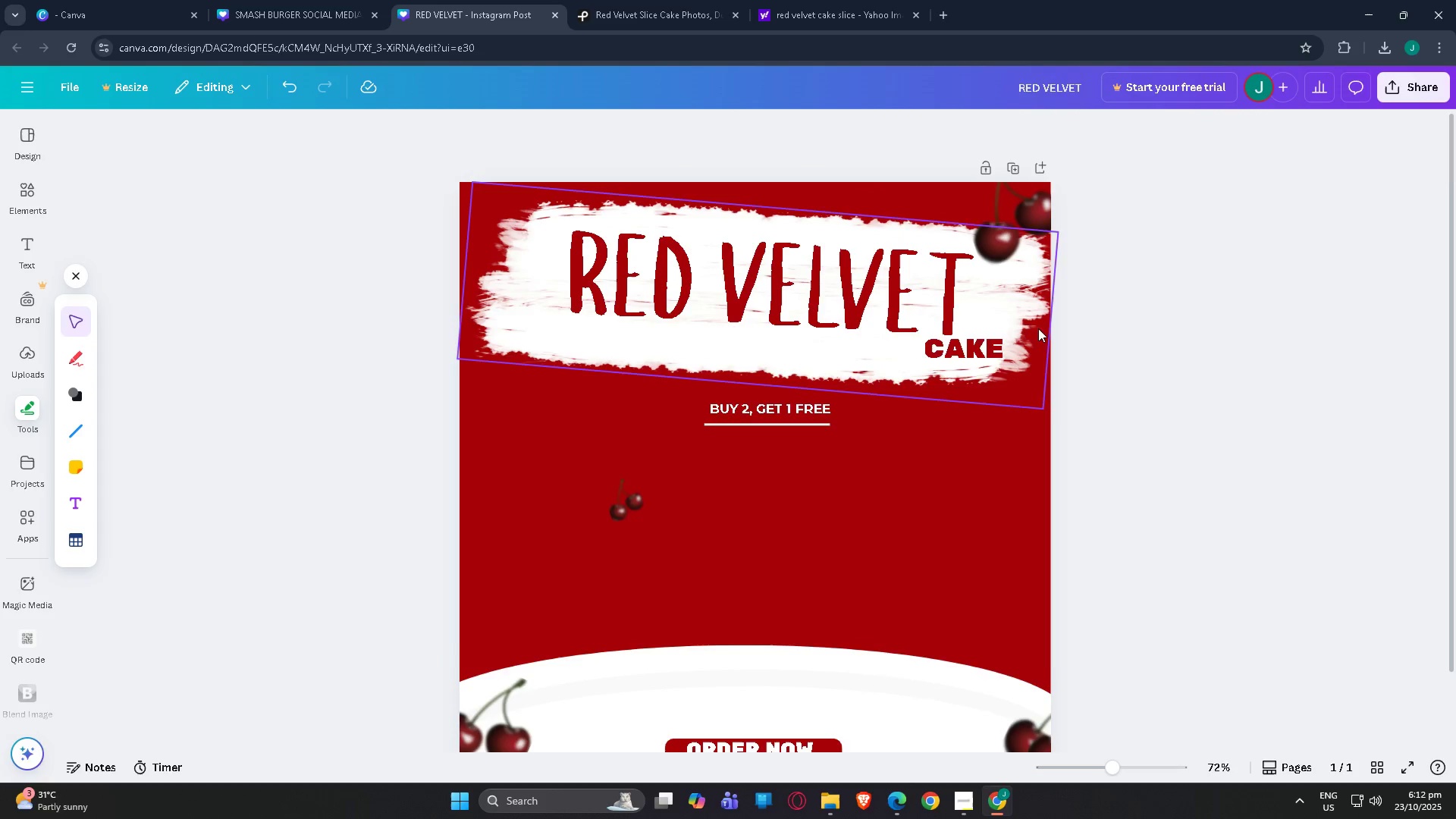 
scroll: coordinate [1075, 369], scroll_direction: down, amount: 4.0
 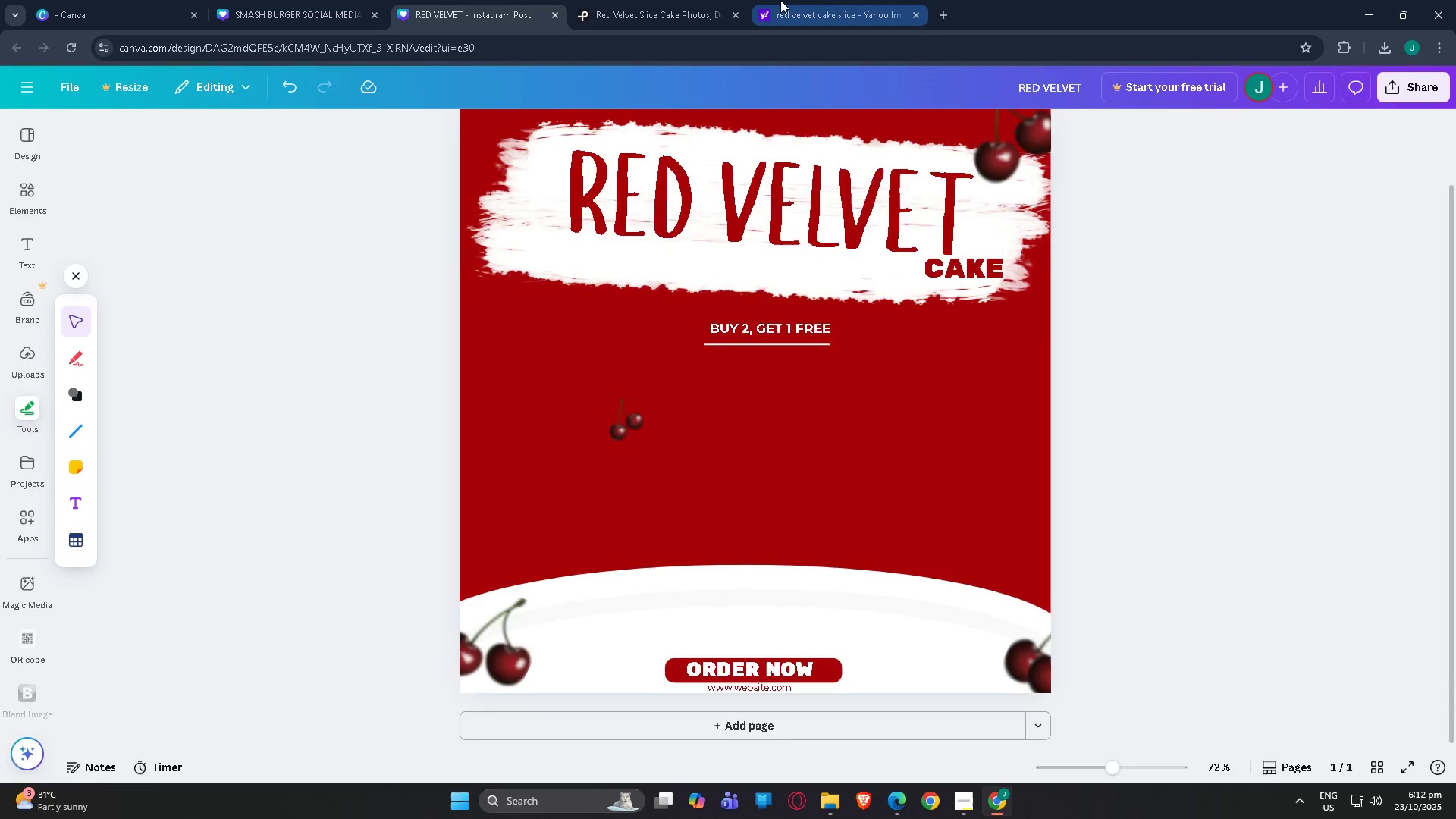 
left_click([829, 0])
 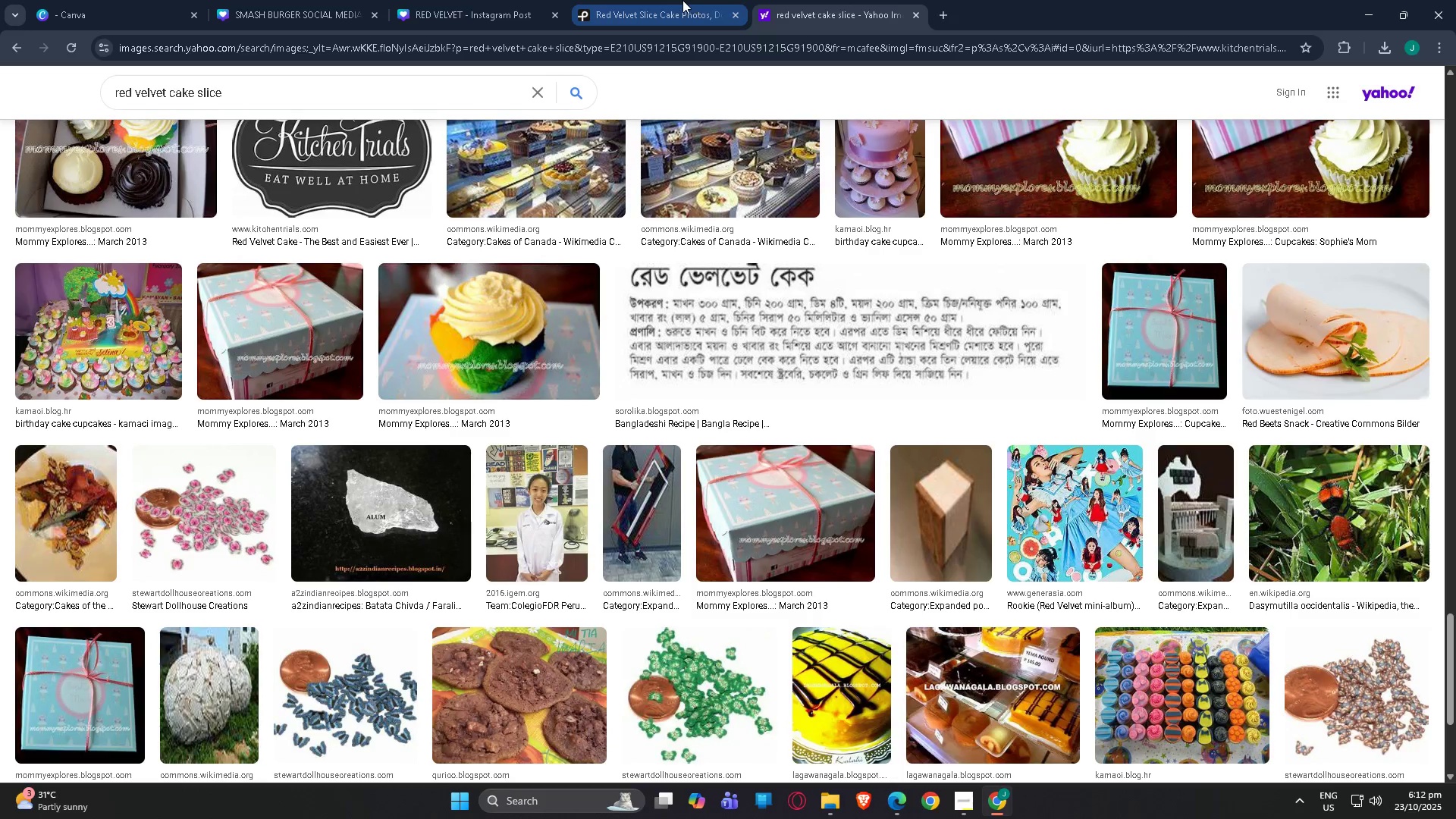 
left_click([682, 0])
 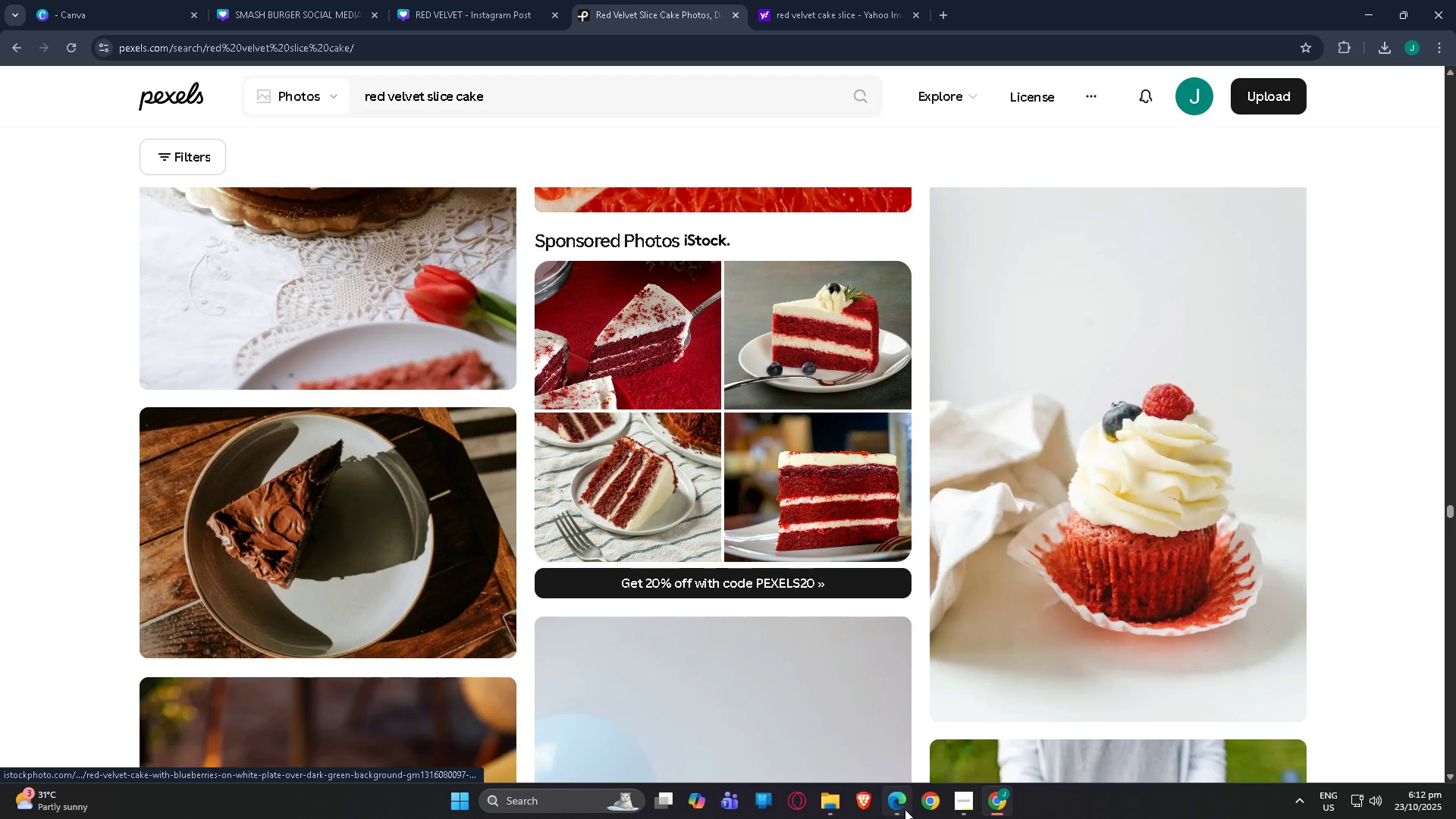 
left_click([900, 808])
 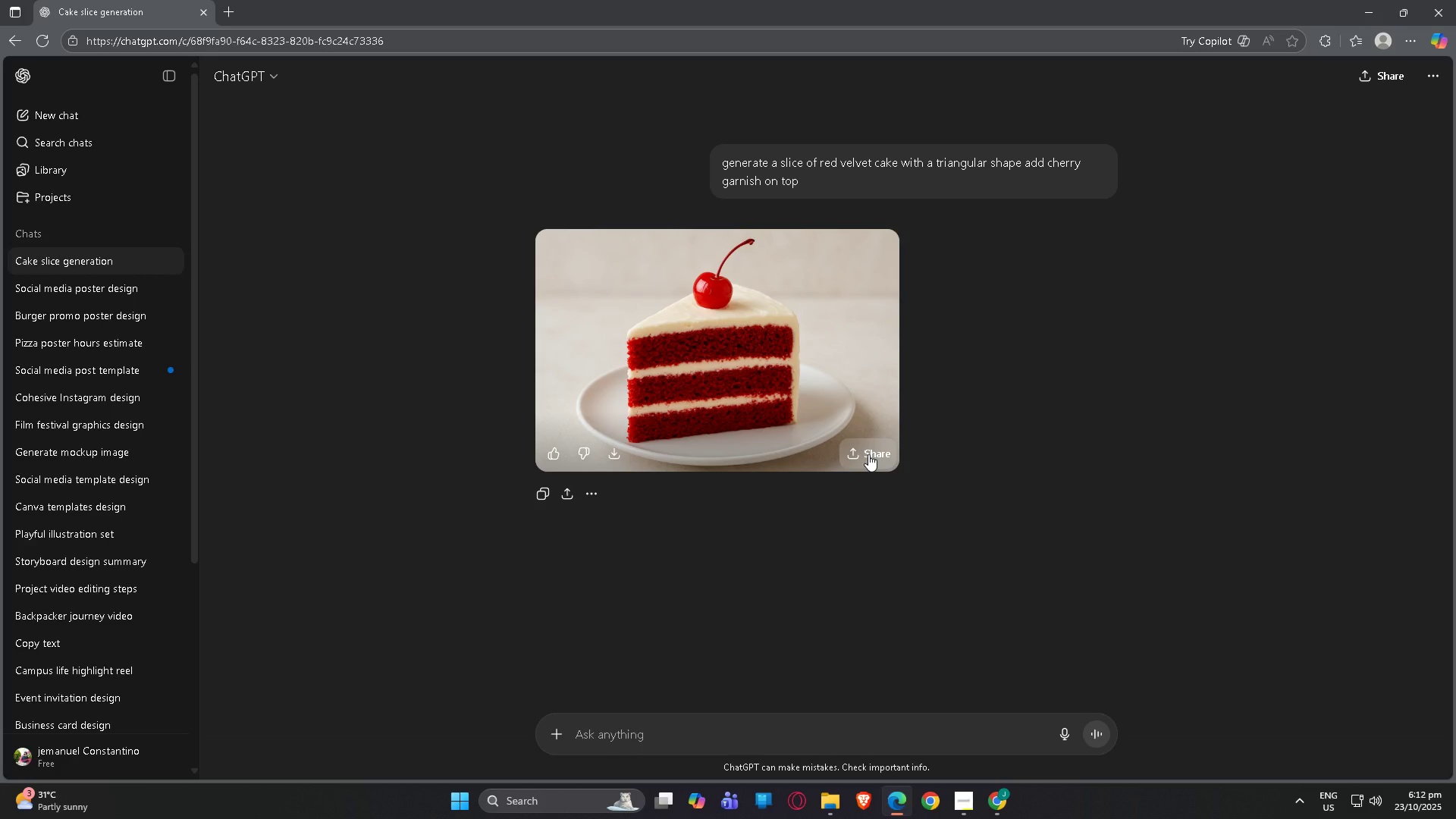 
left_click([868, 454])
 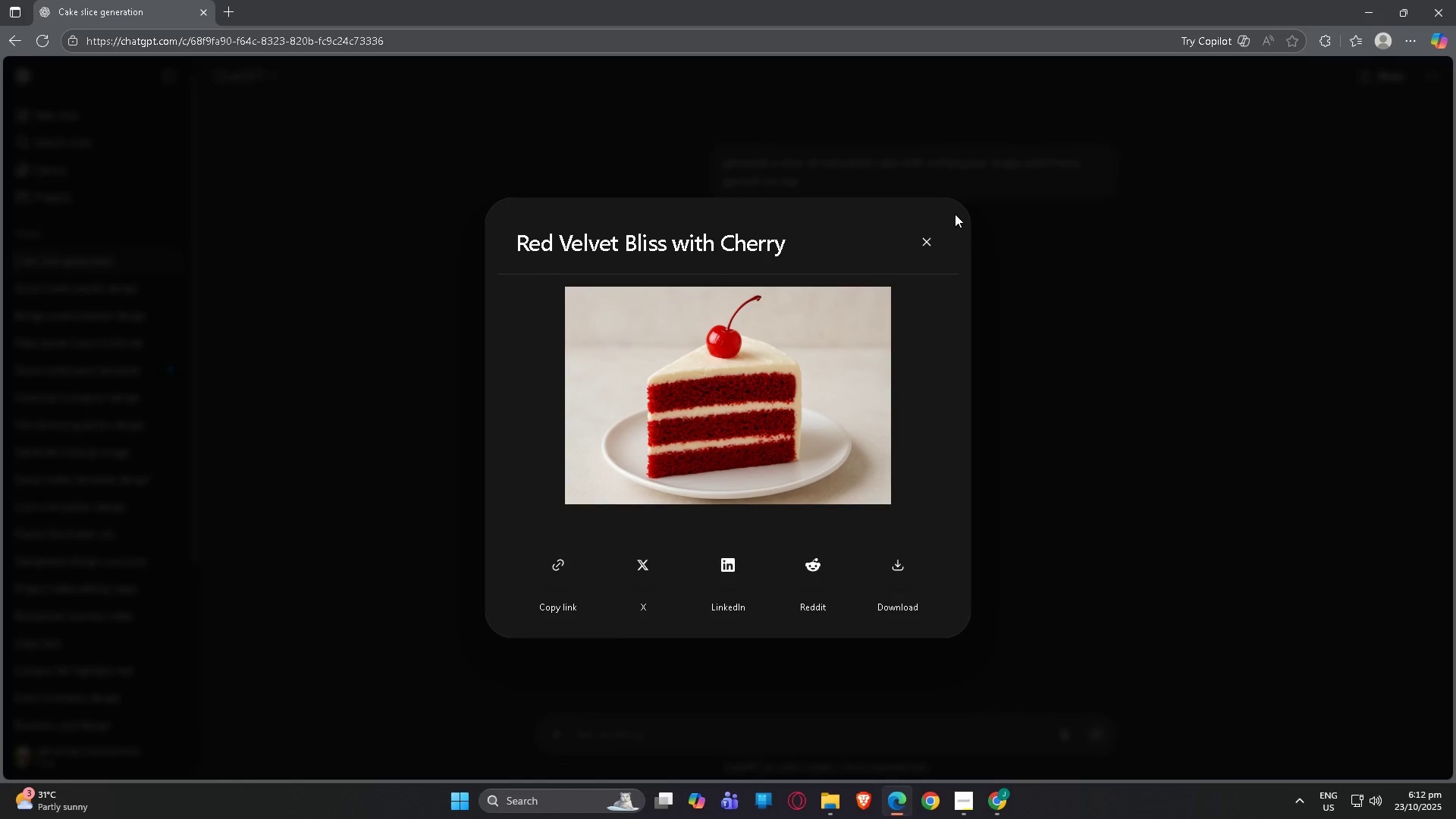 
left_click([932, 233])
 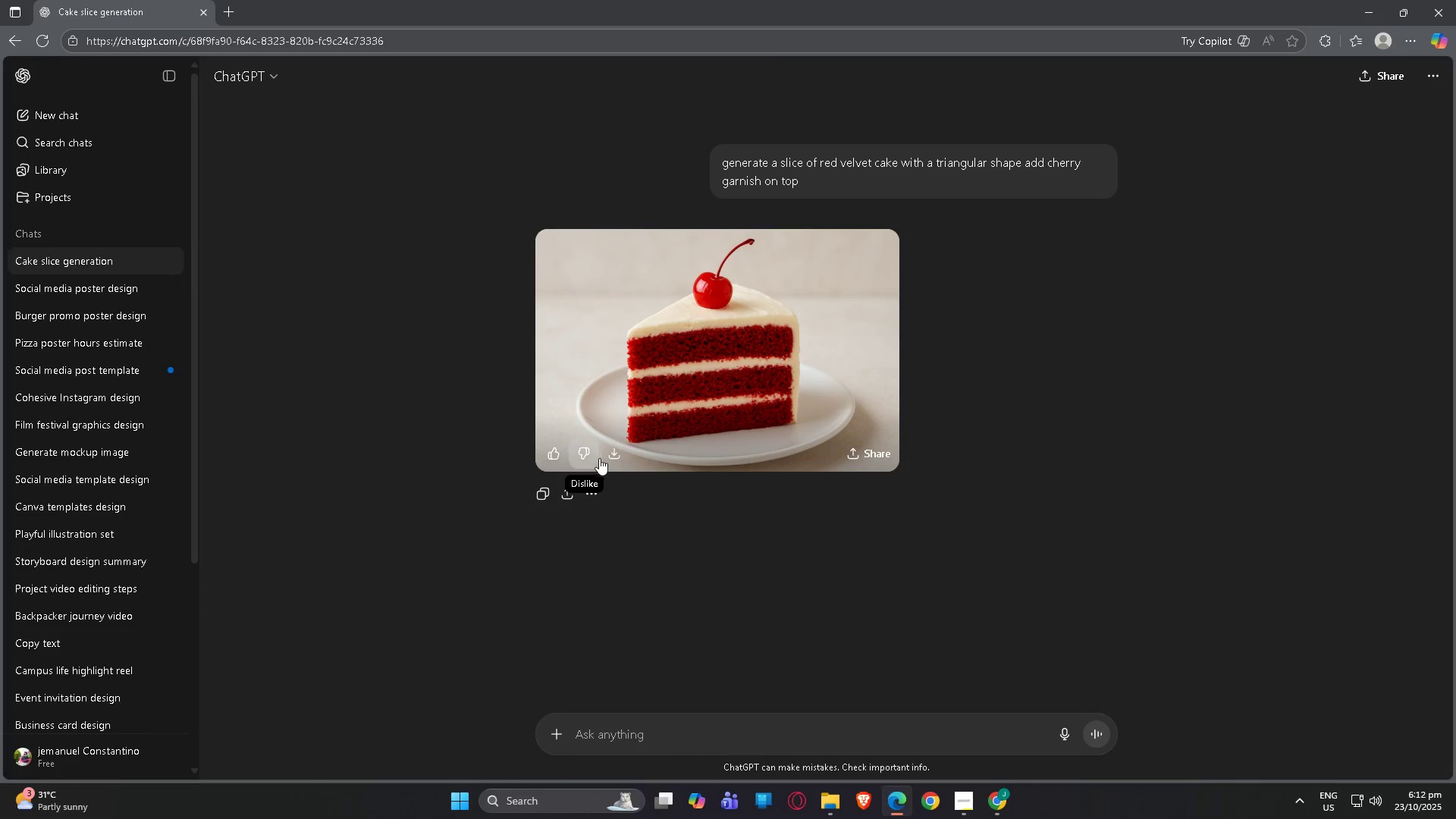 
left_click([617, 456])
 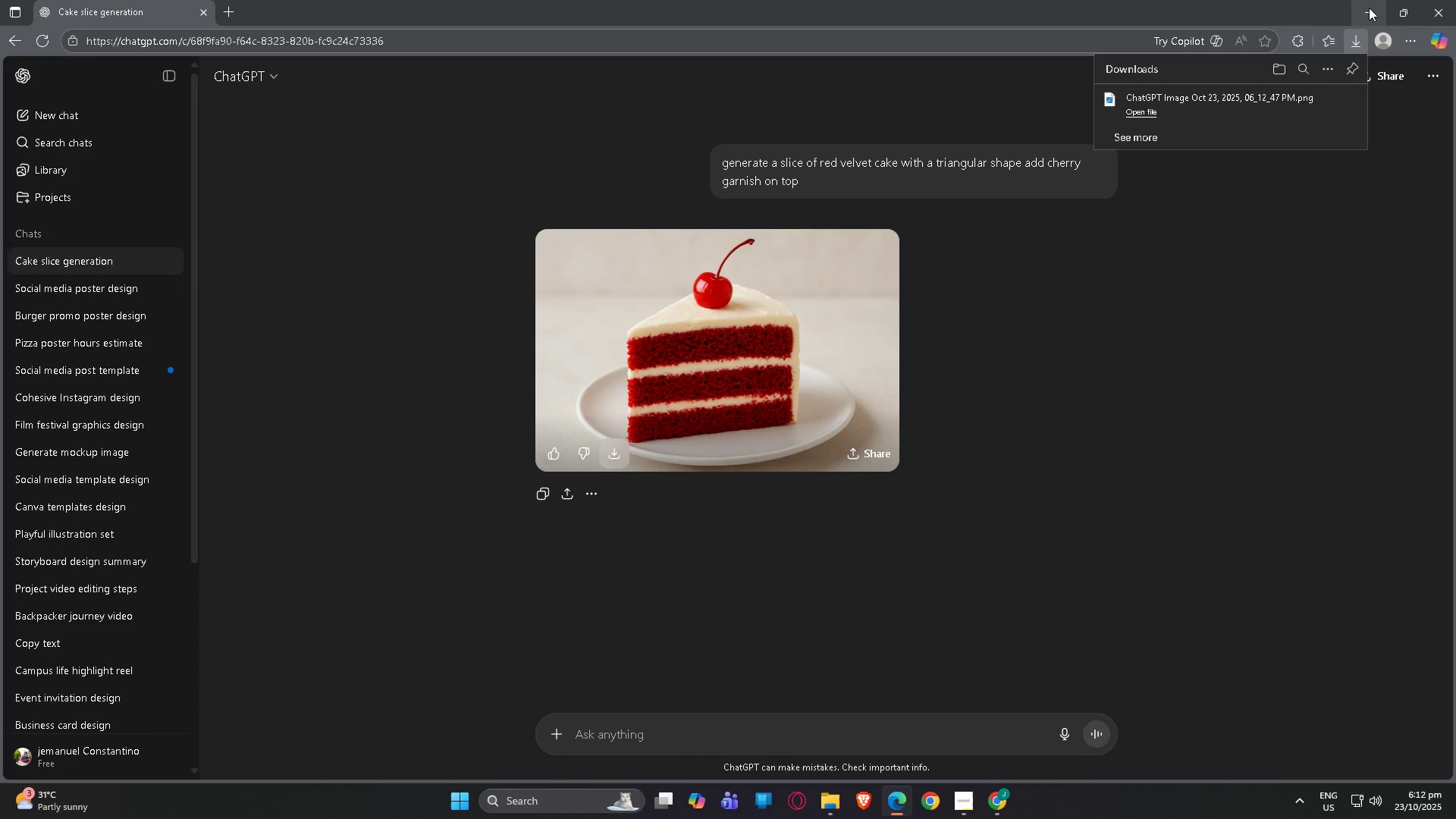 
left_click([1455, 8])
 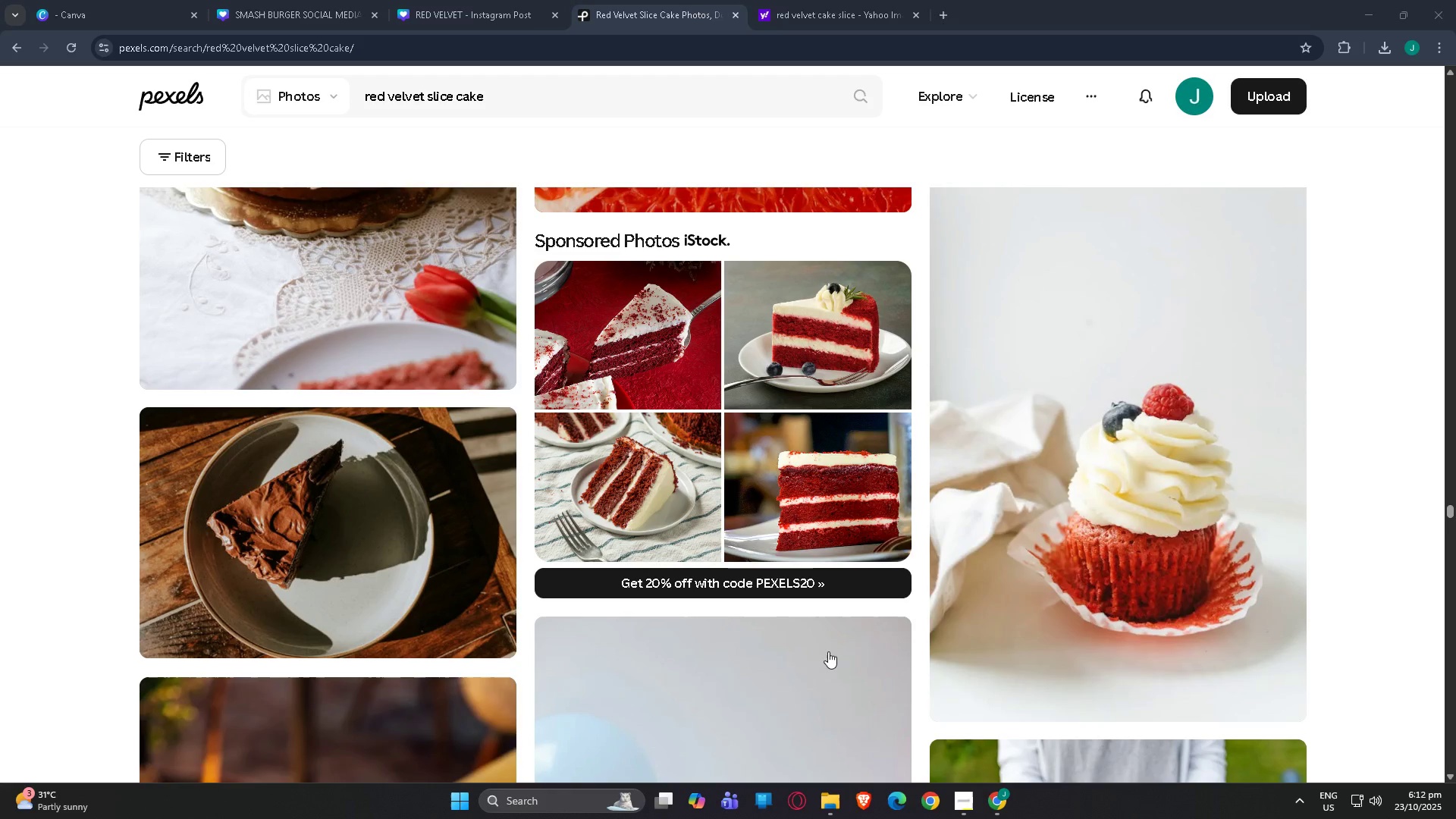 
left_click([958, 817])
 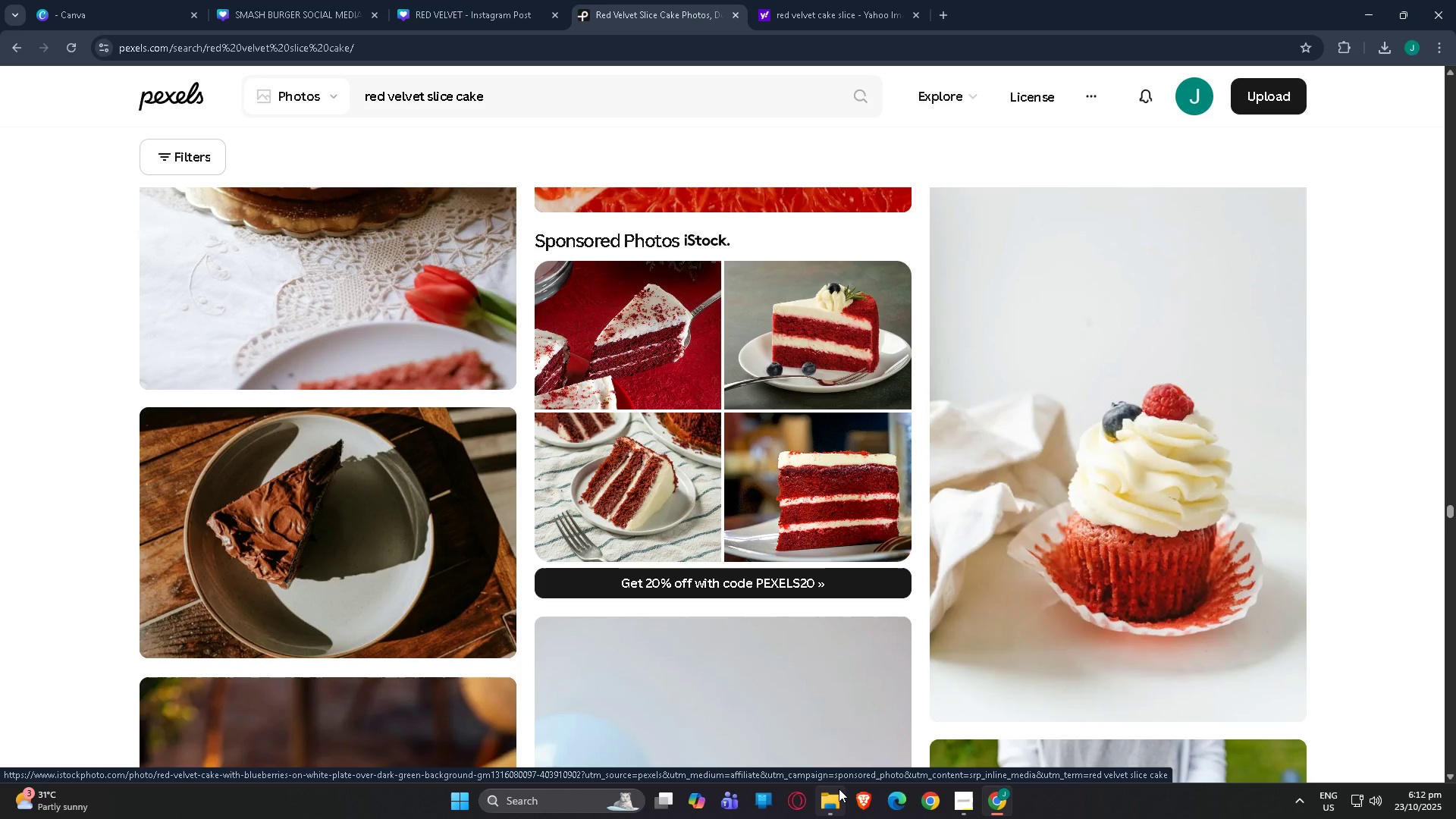 
left_click([431, 0])
 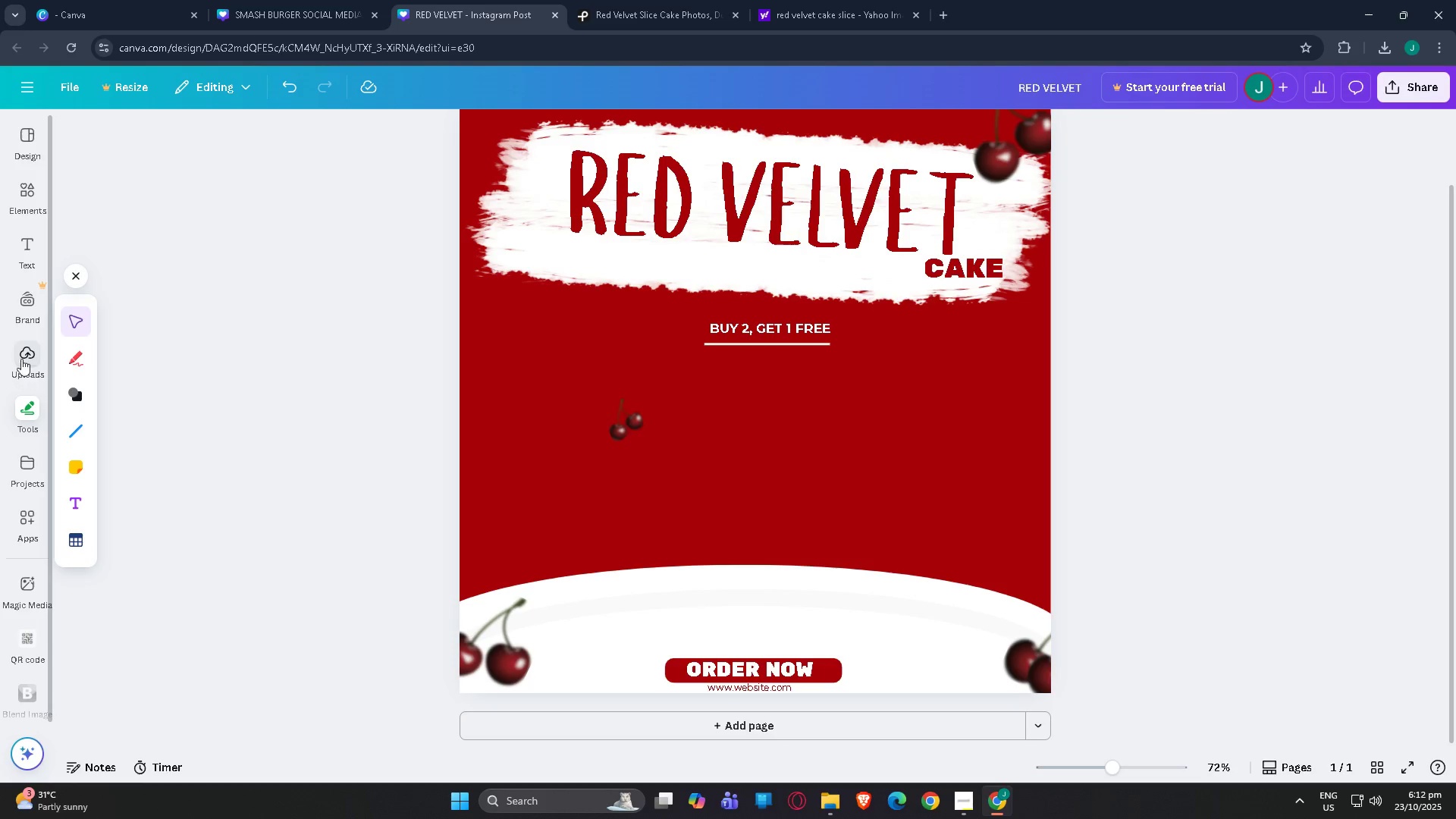 
left_click([21, 359])
 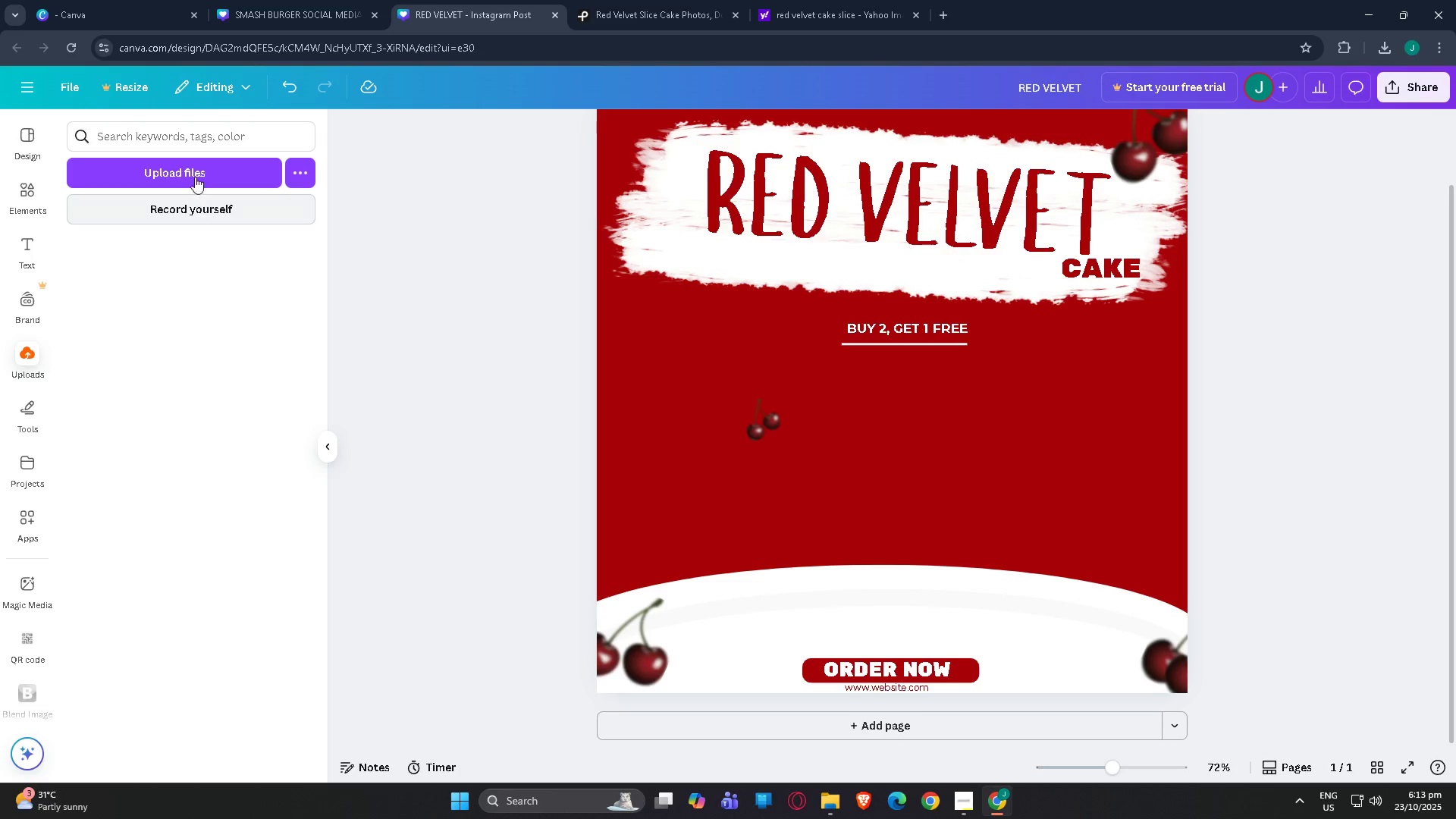 
left_click([194, 171])
 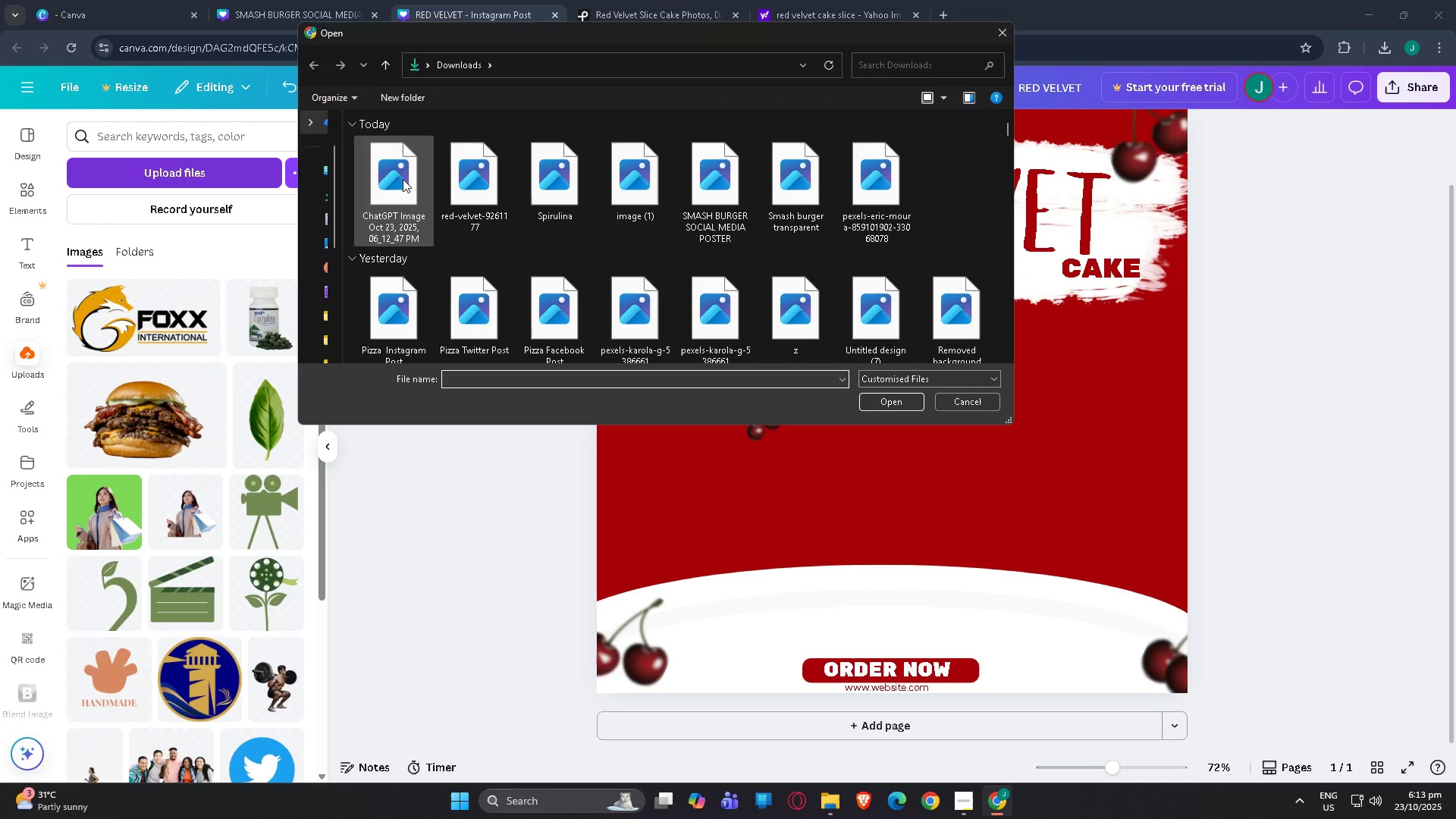 
double_click([394, 177])
 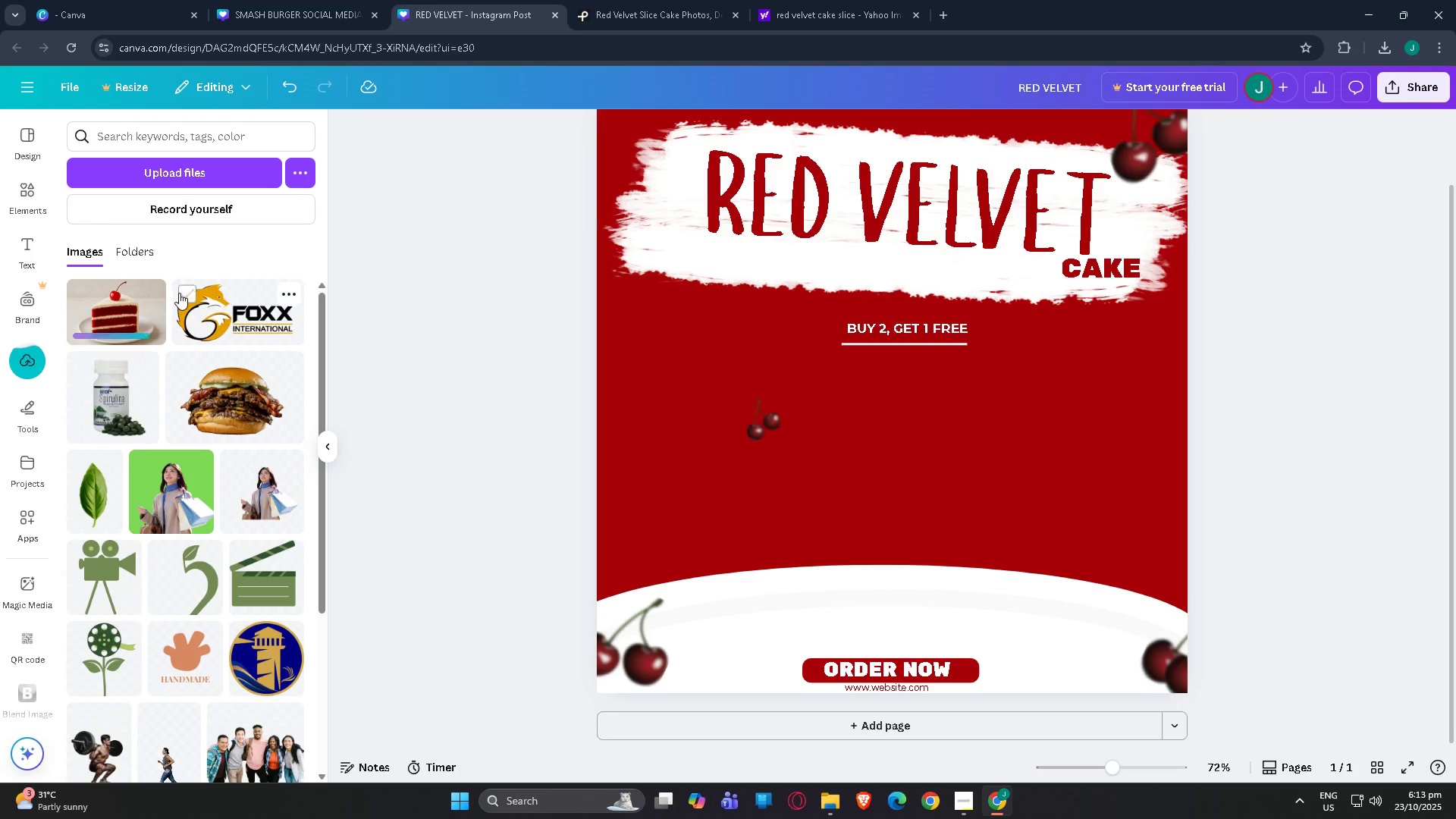 
wait(6.3)
 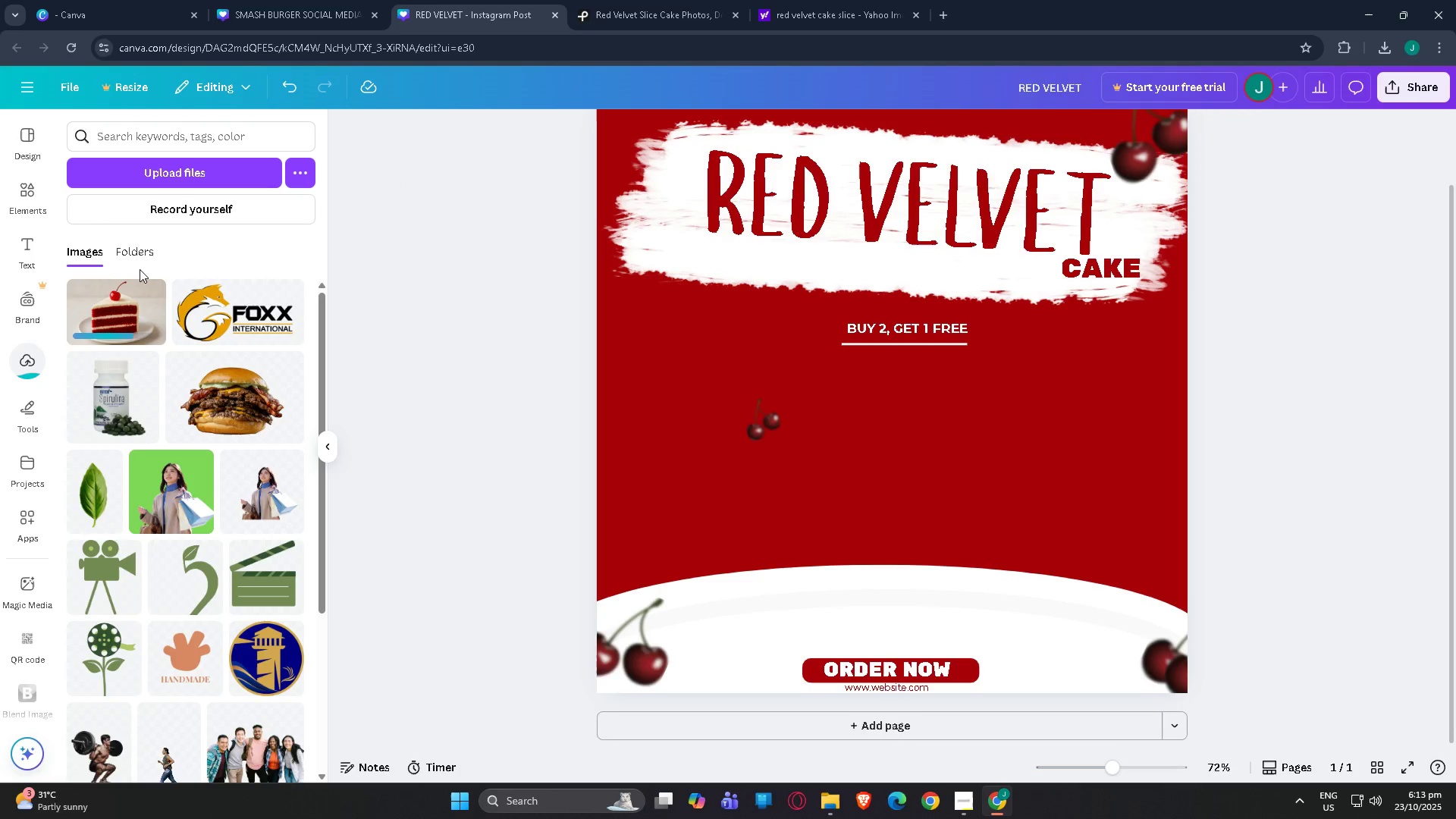 
left_click([1357, 6])
 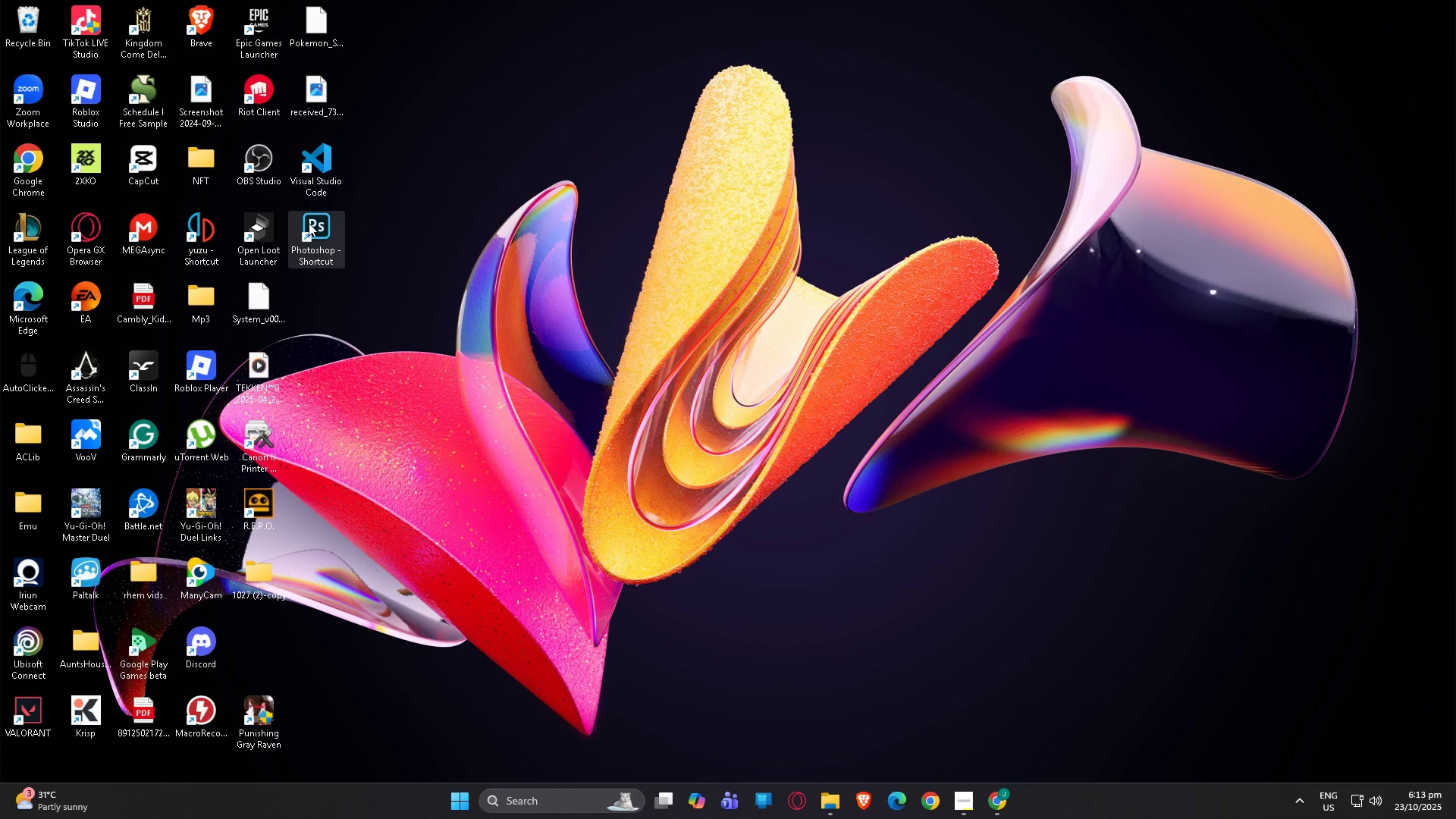 
double_click([309, 223])
 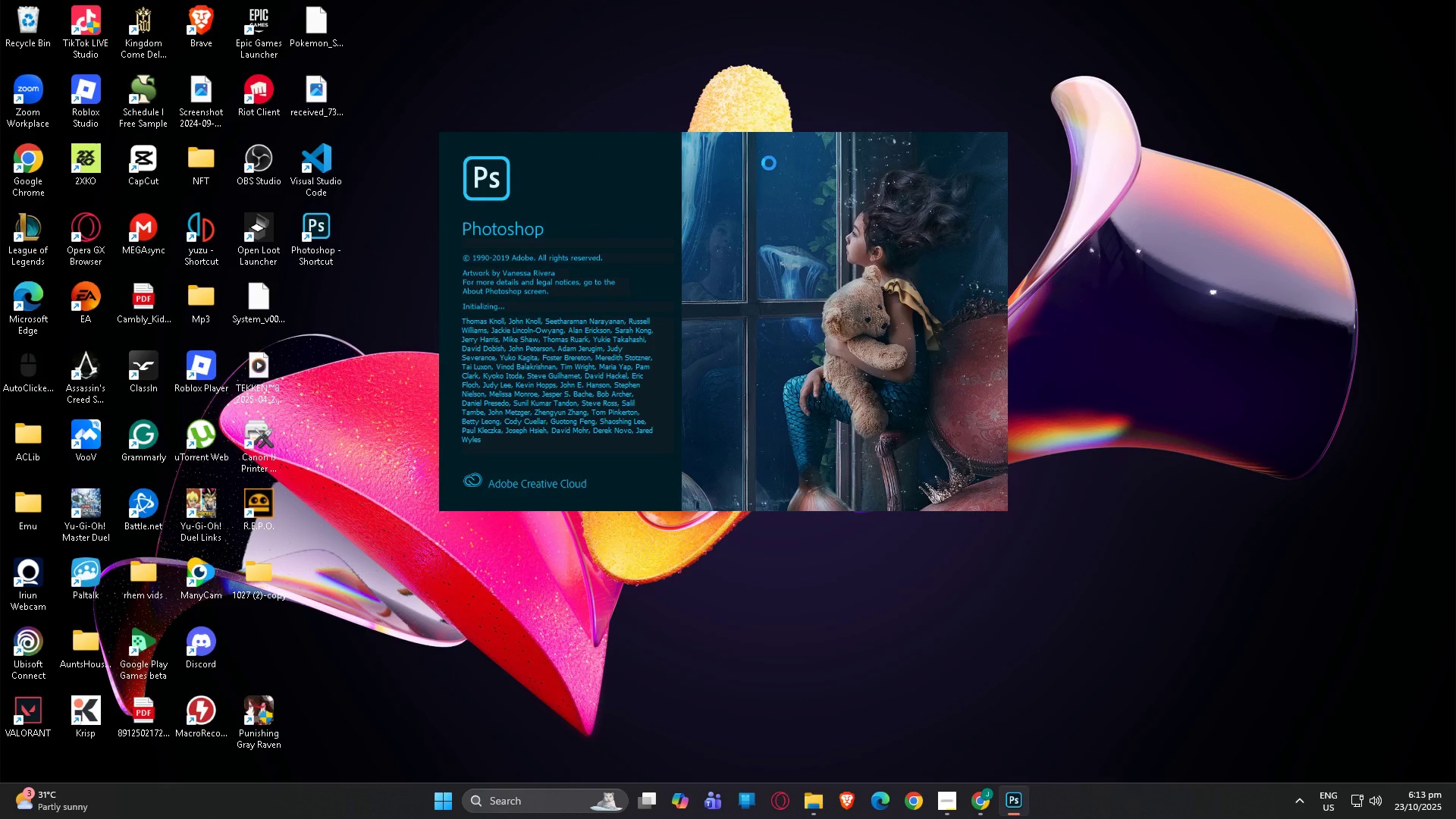 
wait(10.36)
 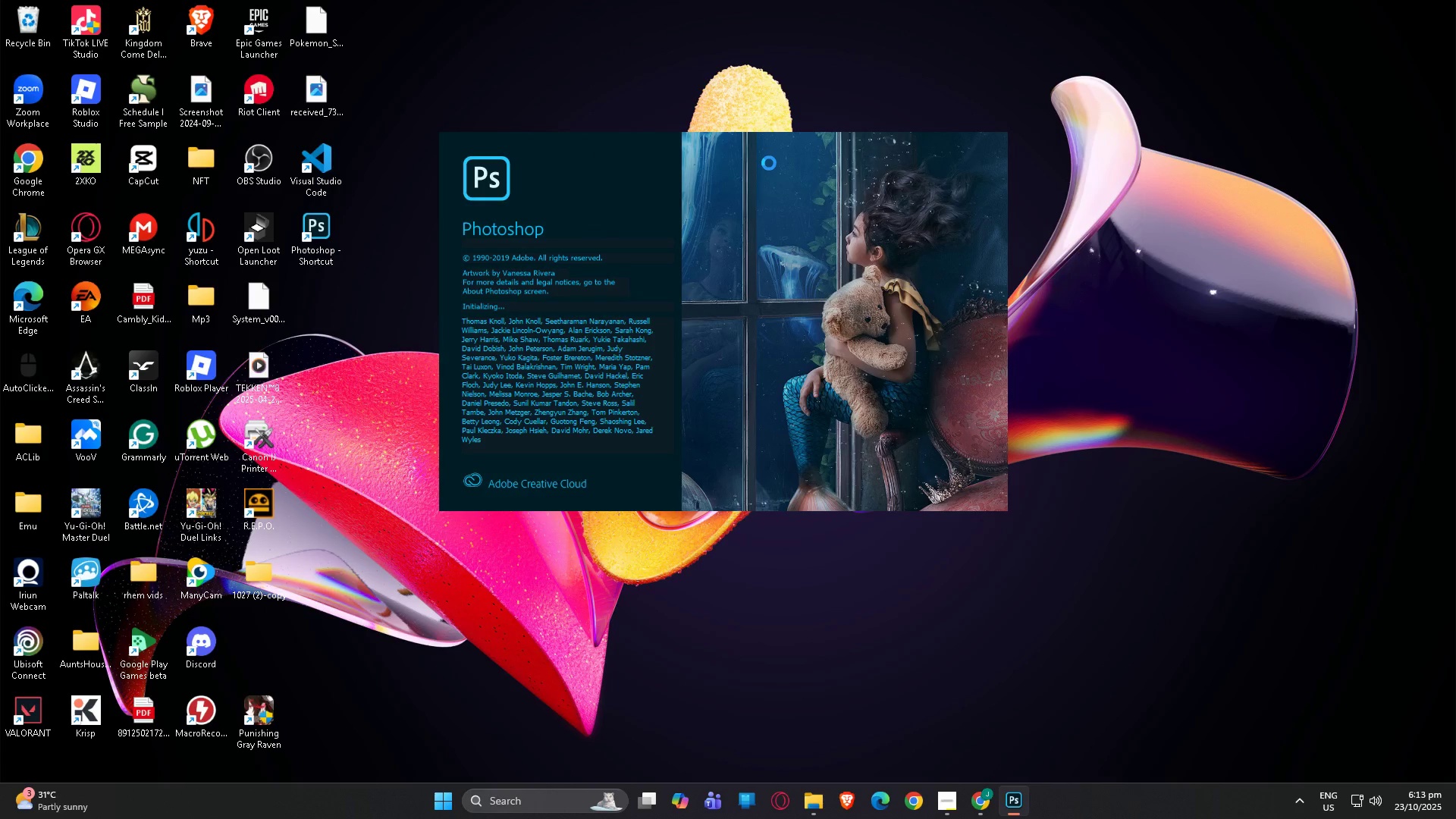 
double_click([57, 42])
 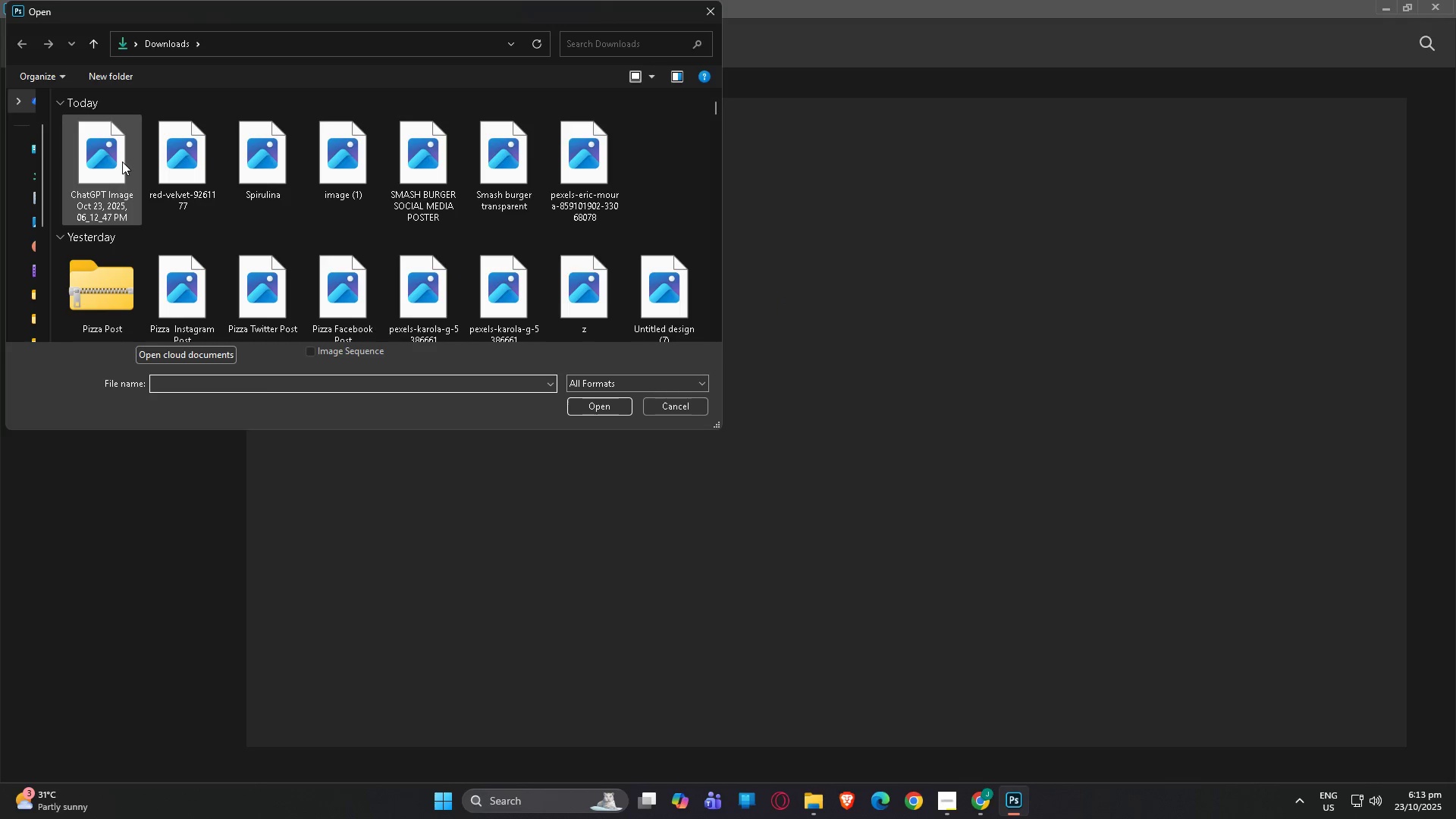 
double_click([122, 162])
 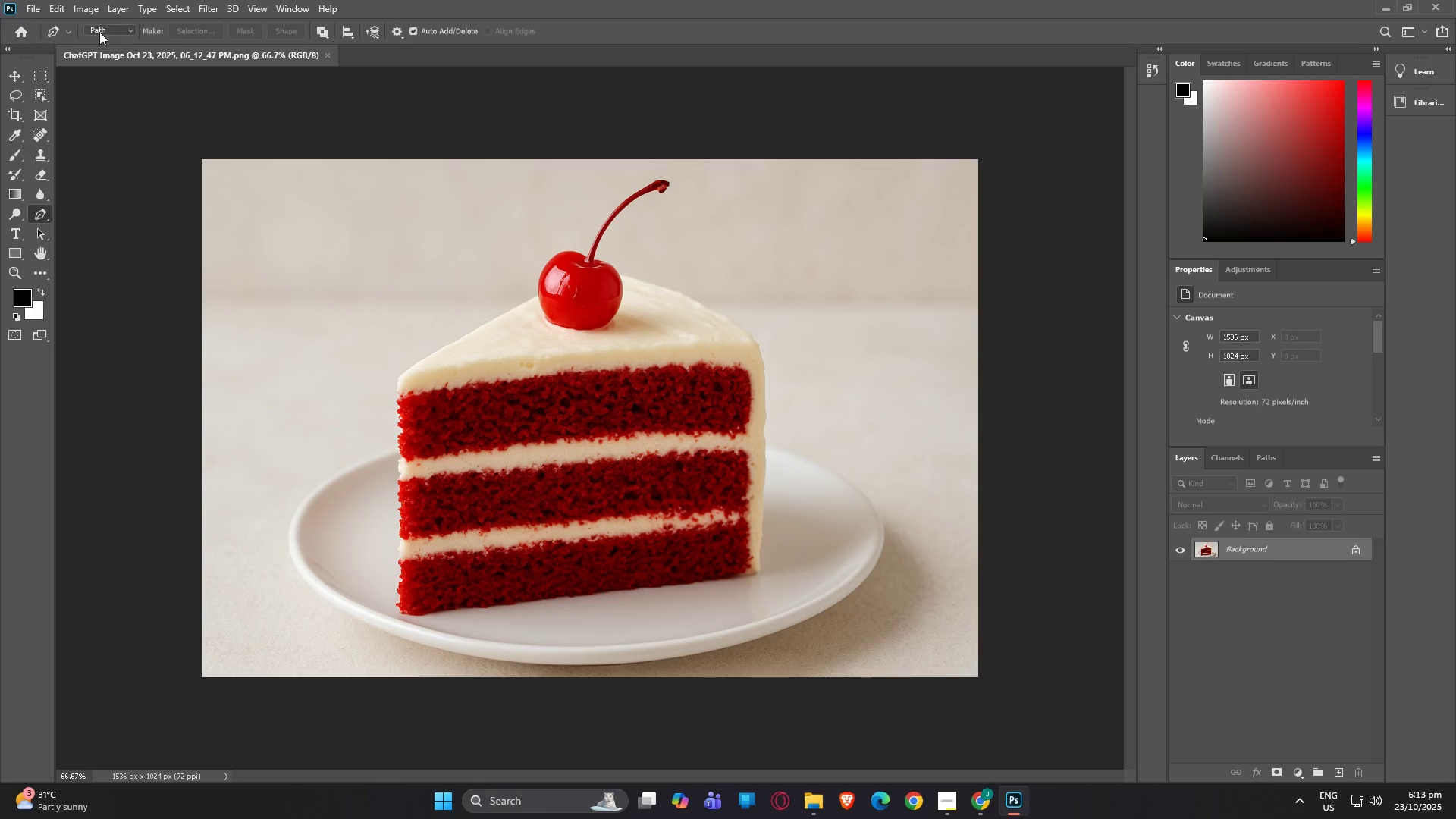 
wait(10.12)
 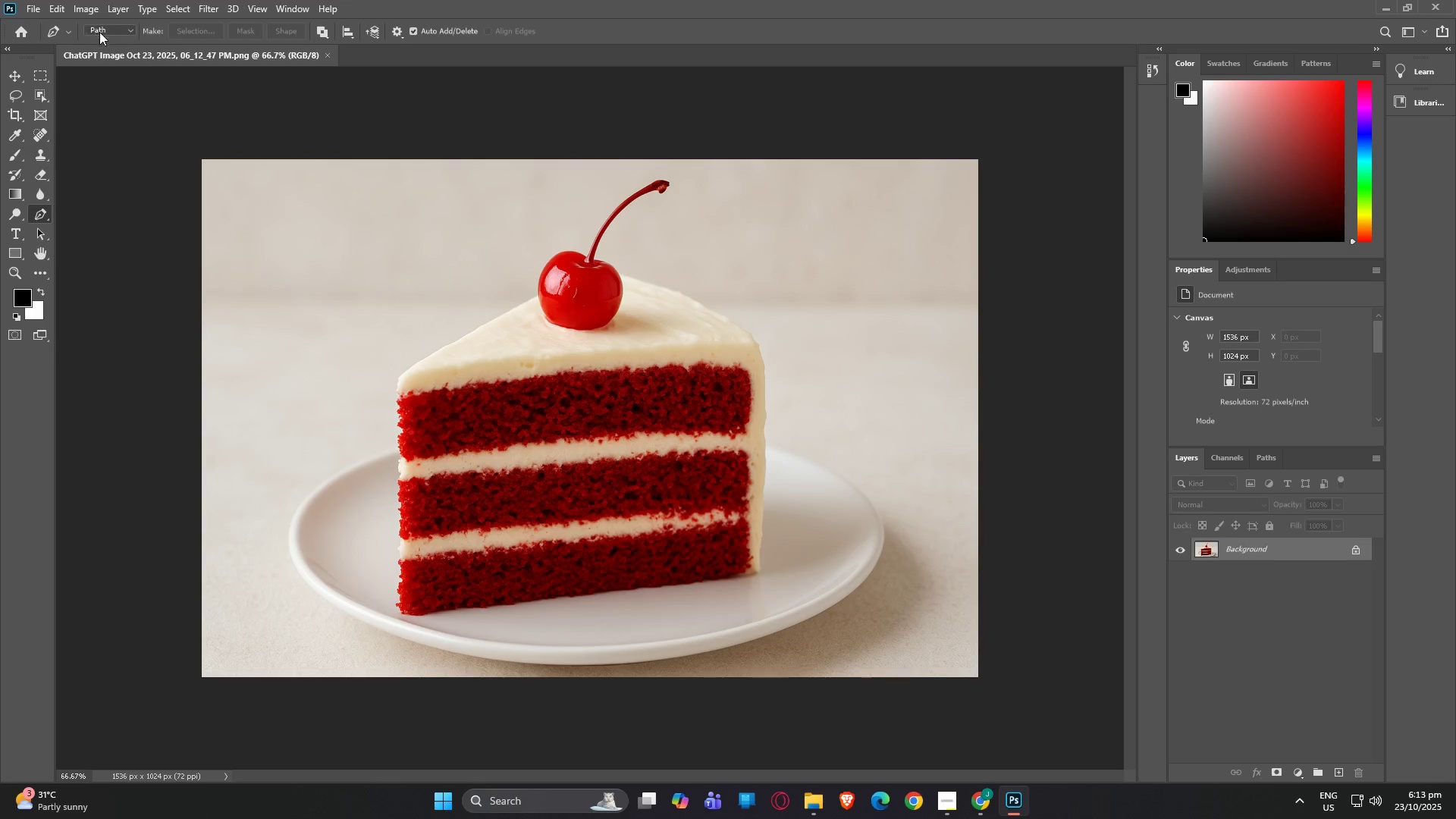 
left_click([169, 6])
 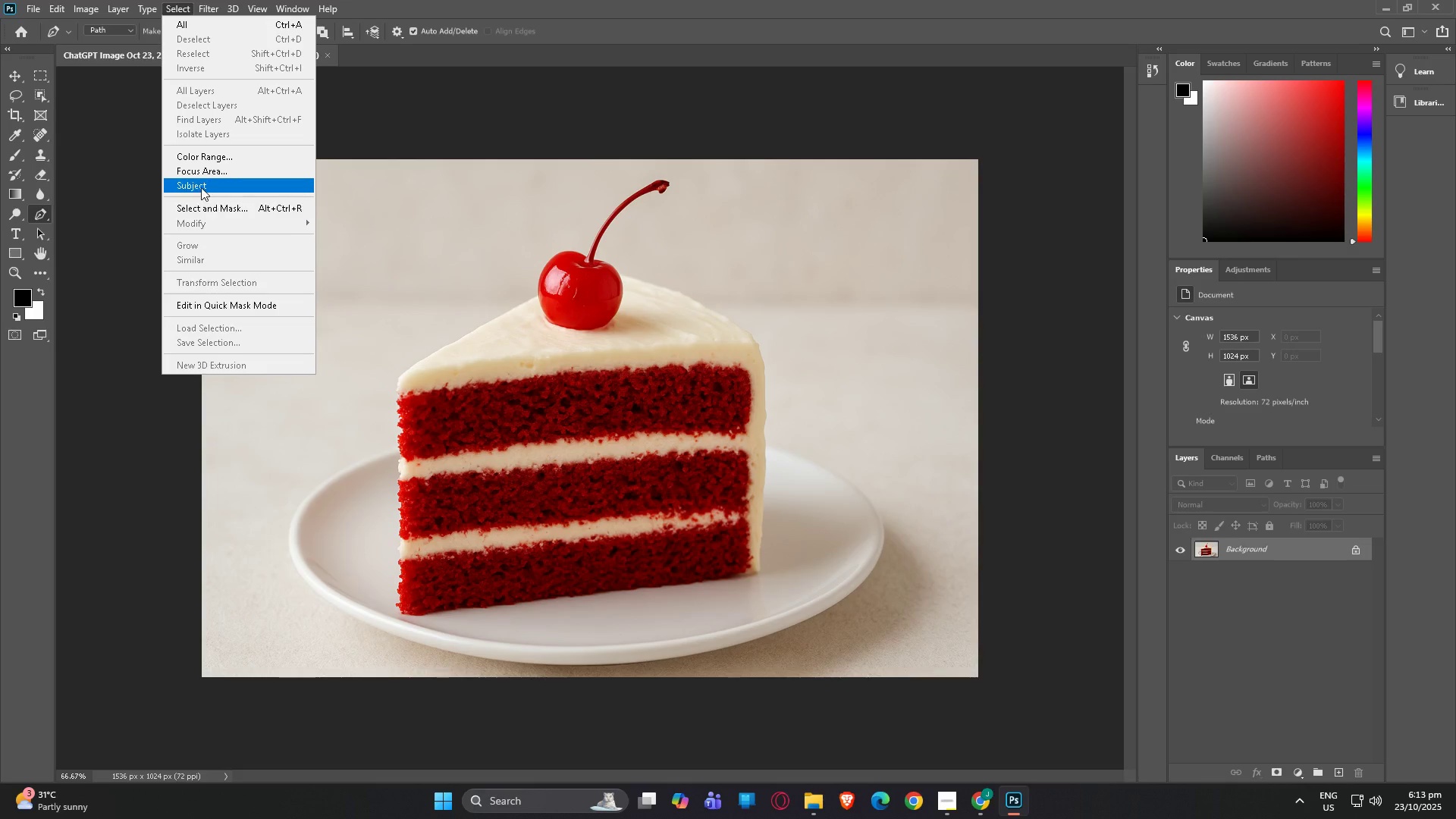 
left_click([202, 184])
 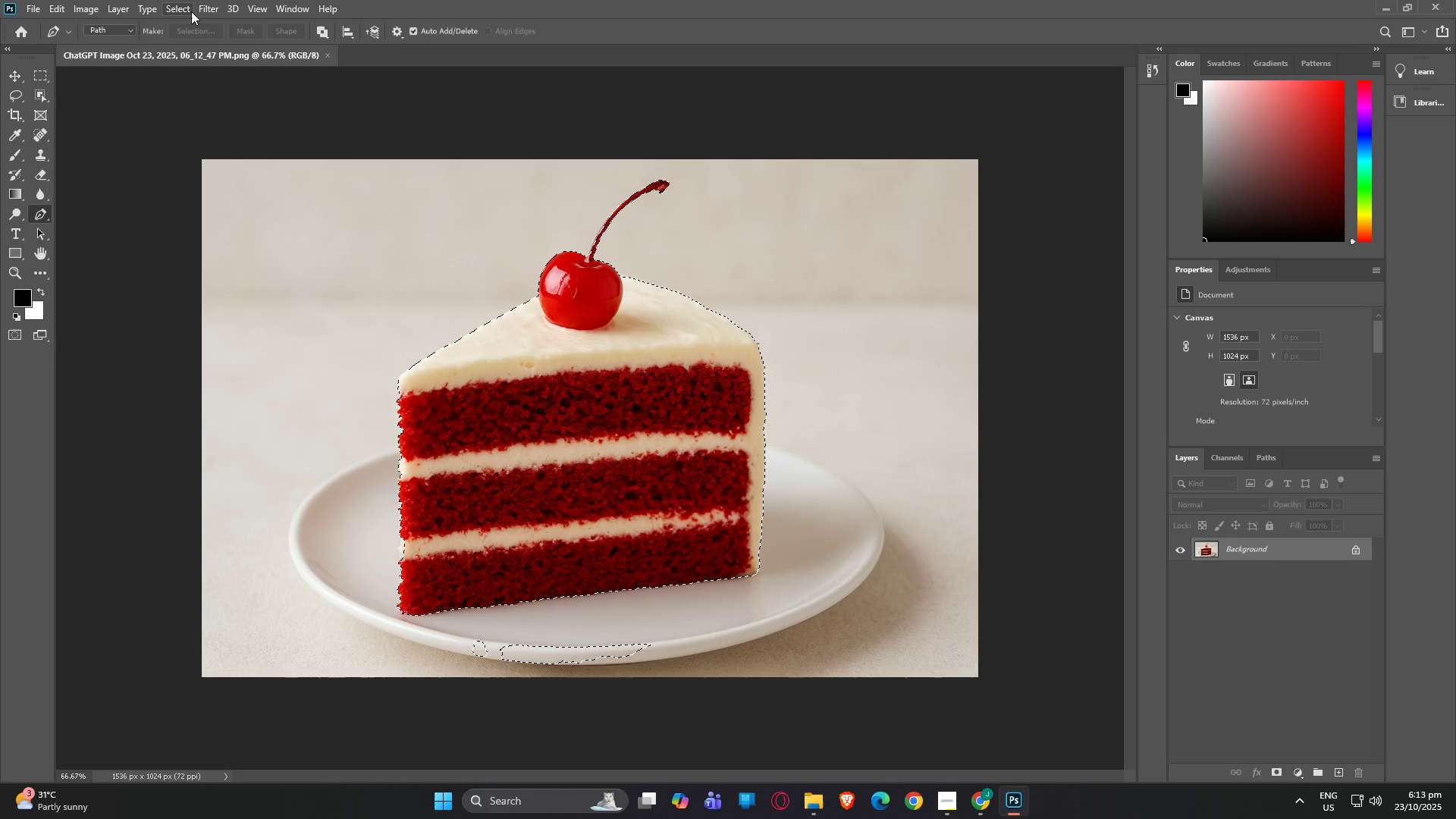 
wait(11.38)
 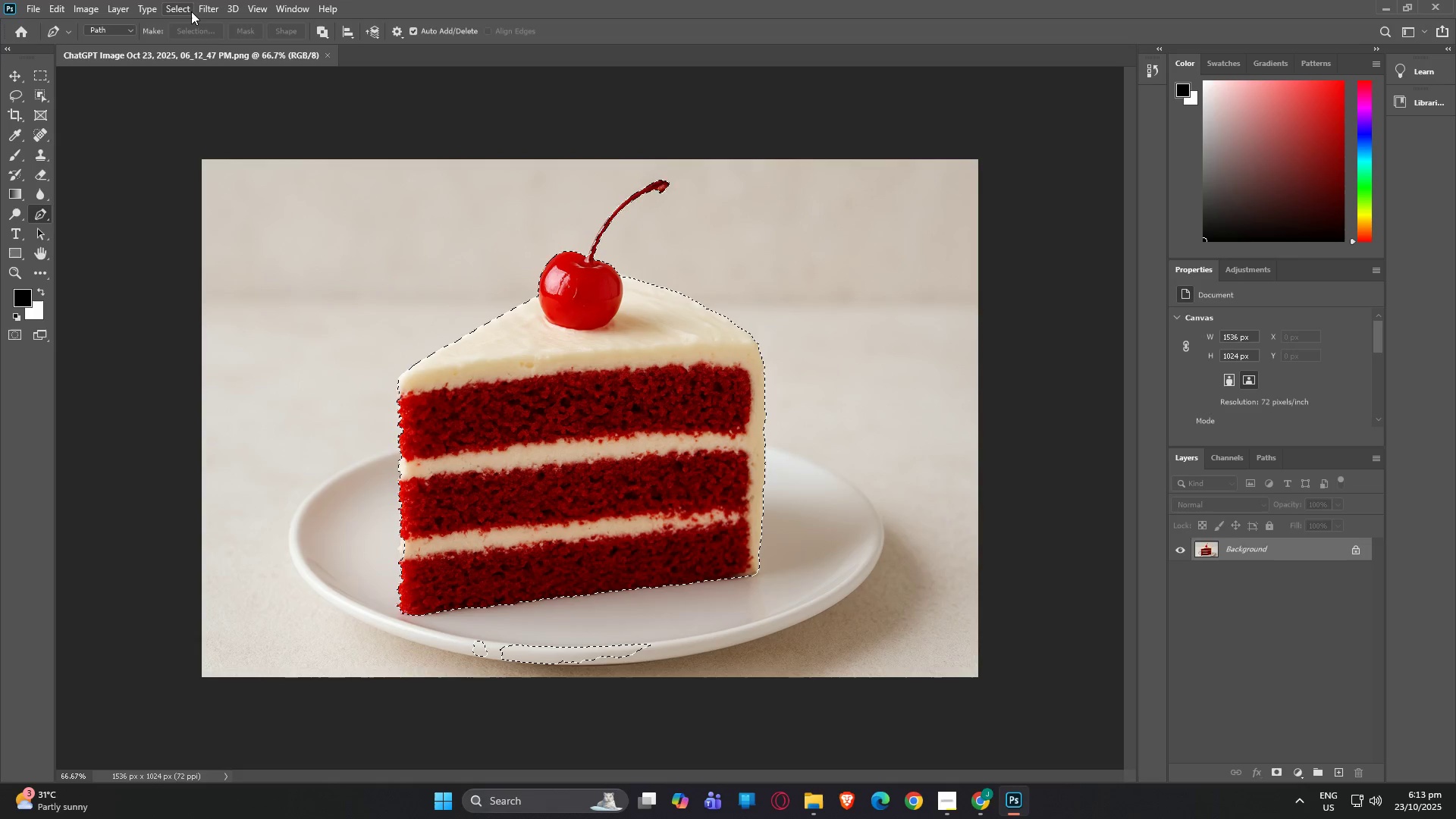 
left_click([1280, 780])
 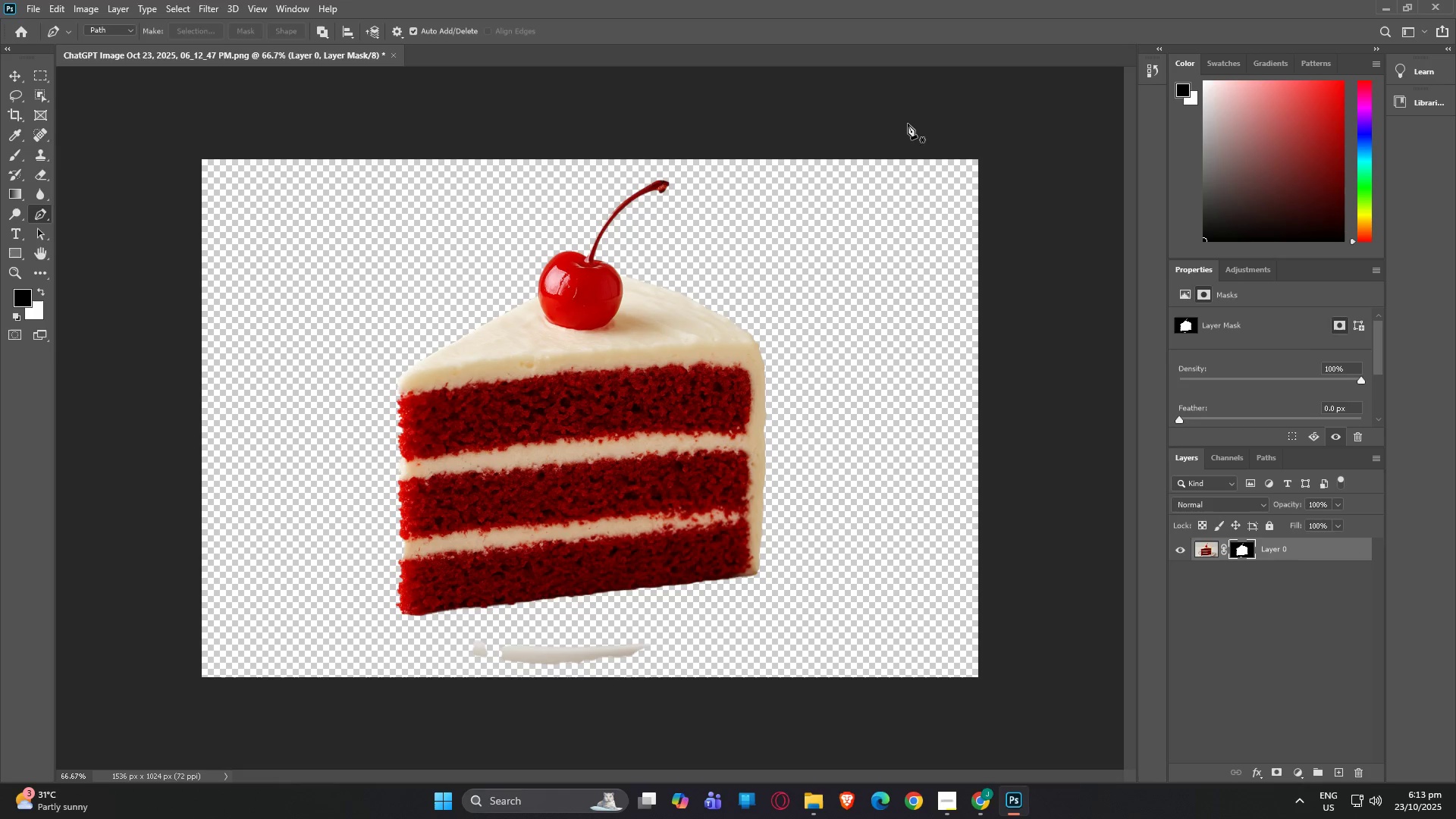 
wait(9.19)
 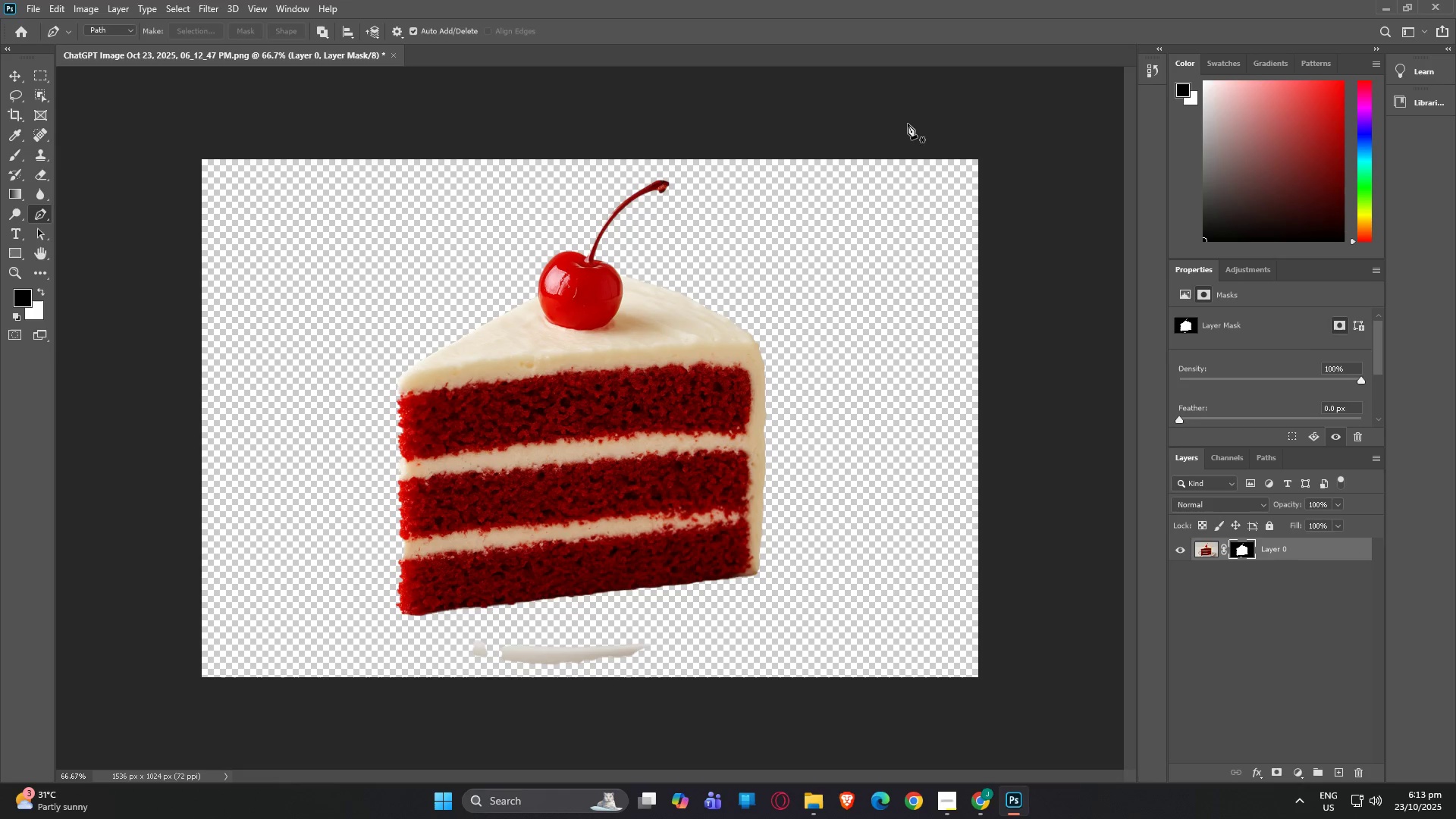 
left_click([36, 8])
 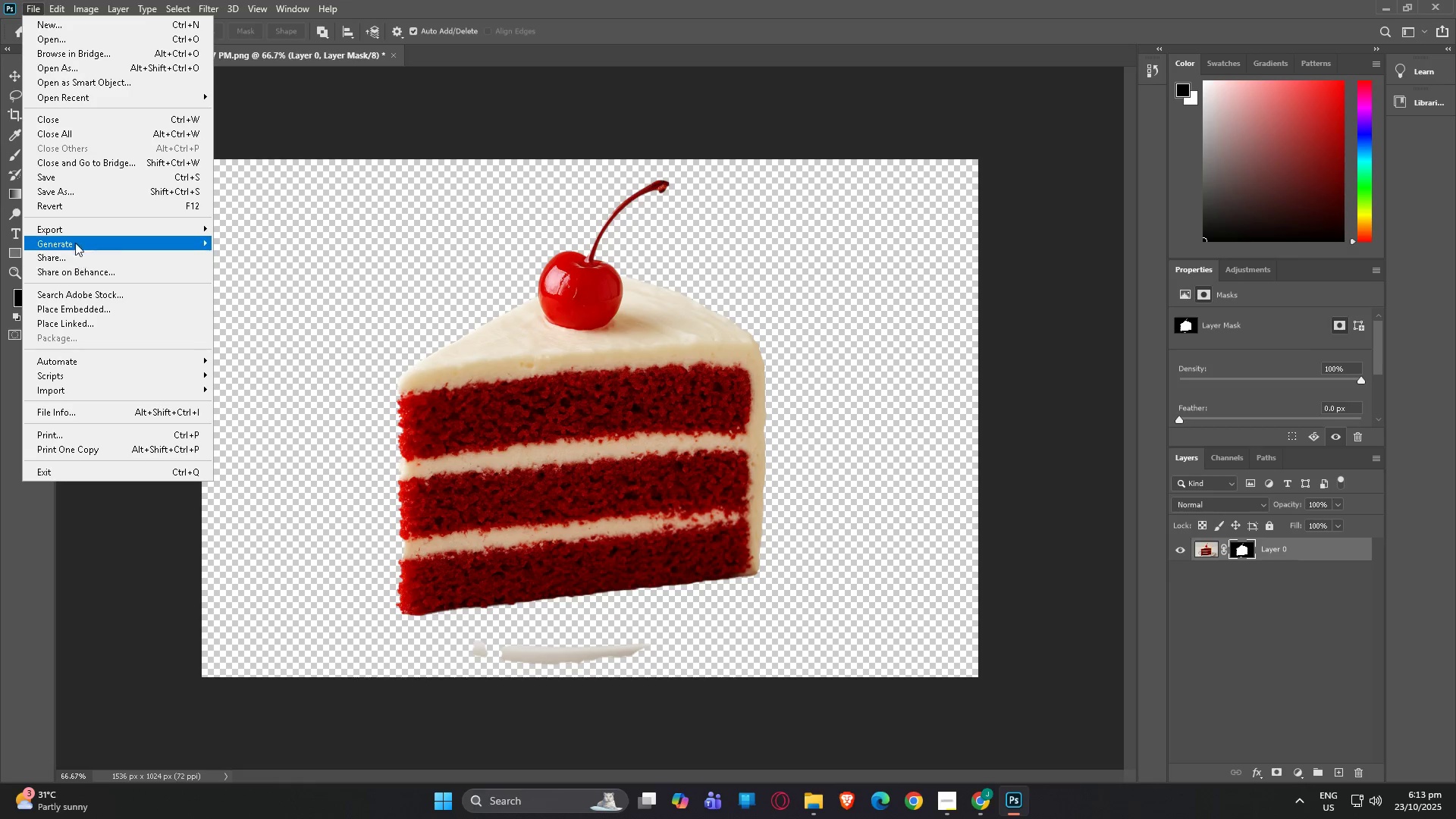 
left_click([75, 235])
 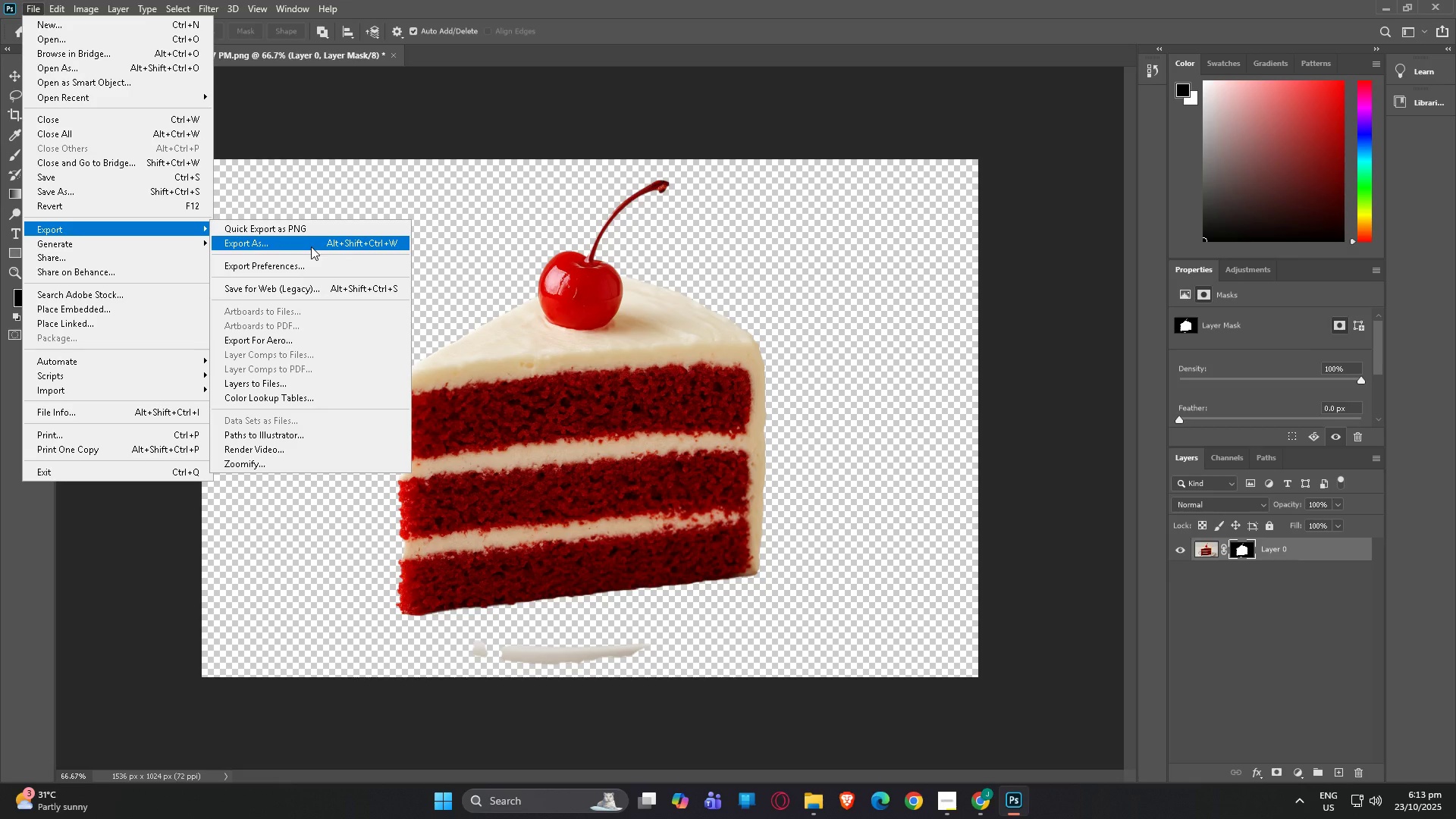 
left_click([311, 246])
 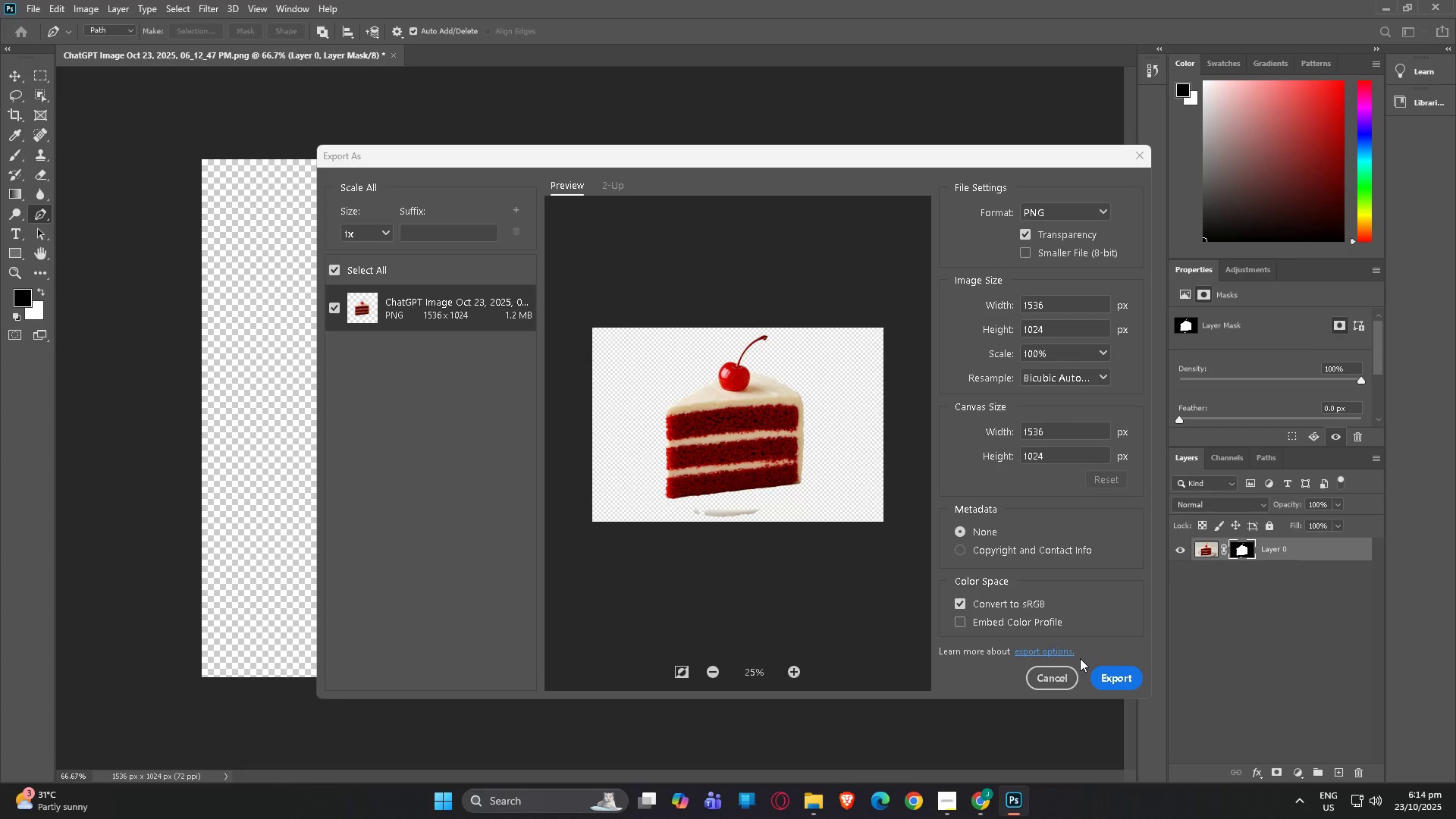 
wait(11.57)
 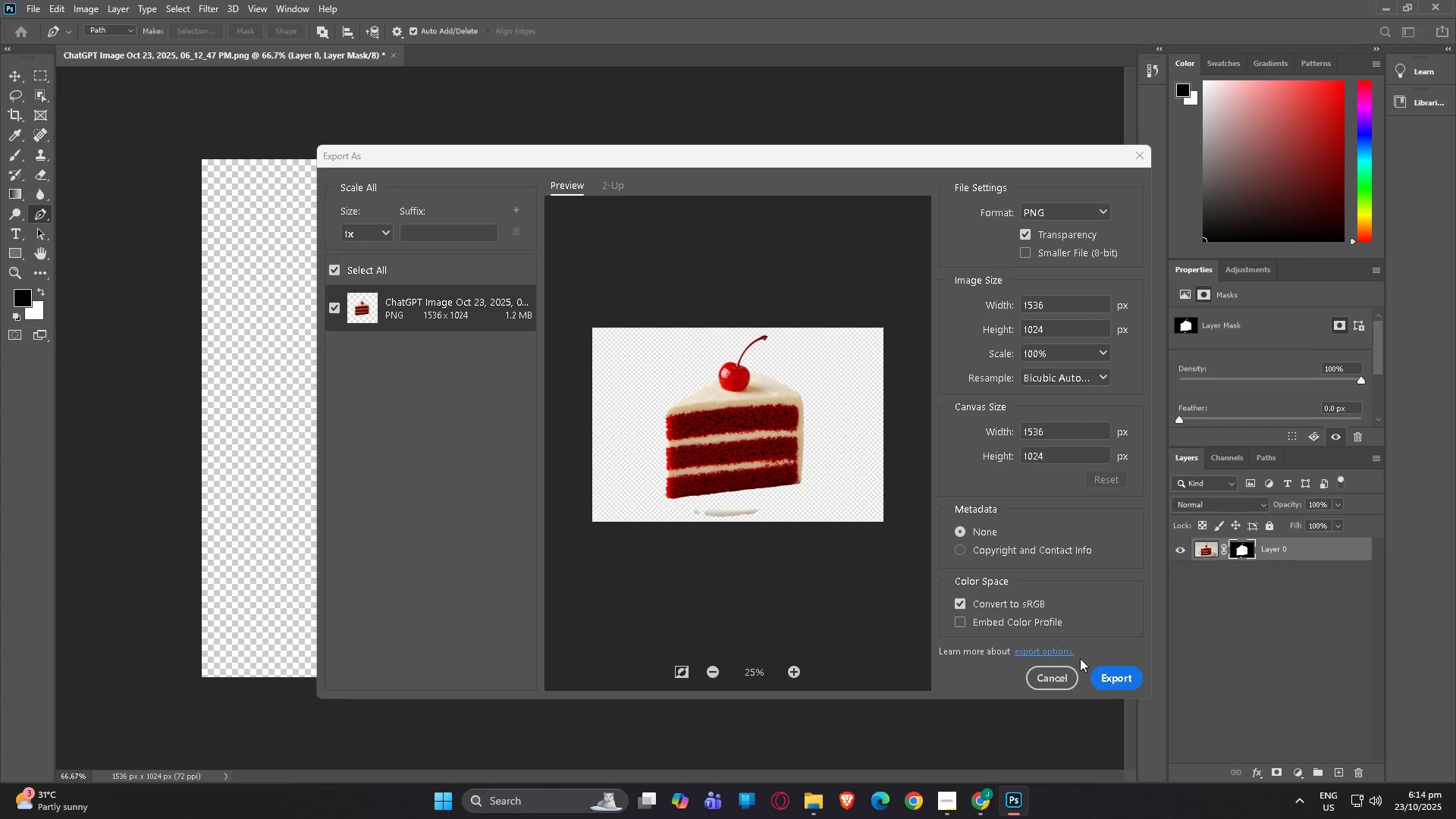 
left_click([1121, 676])
 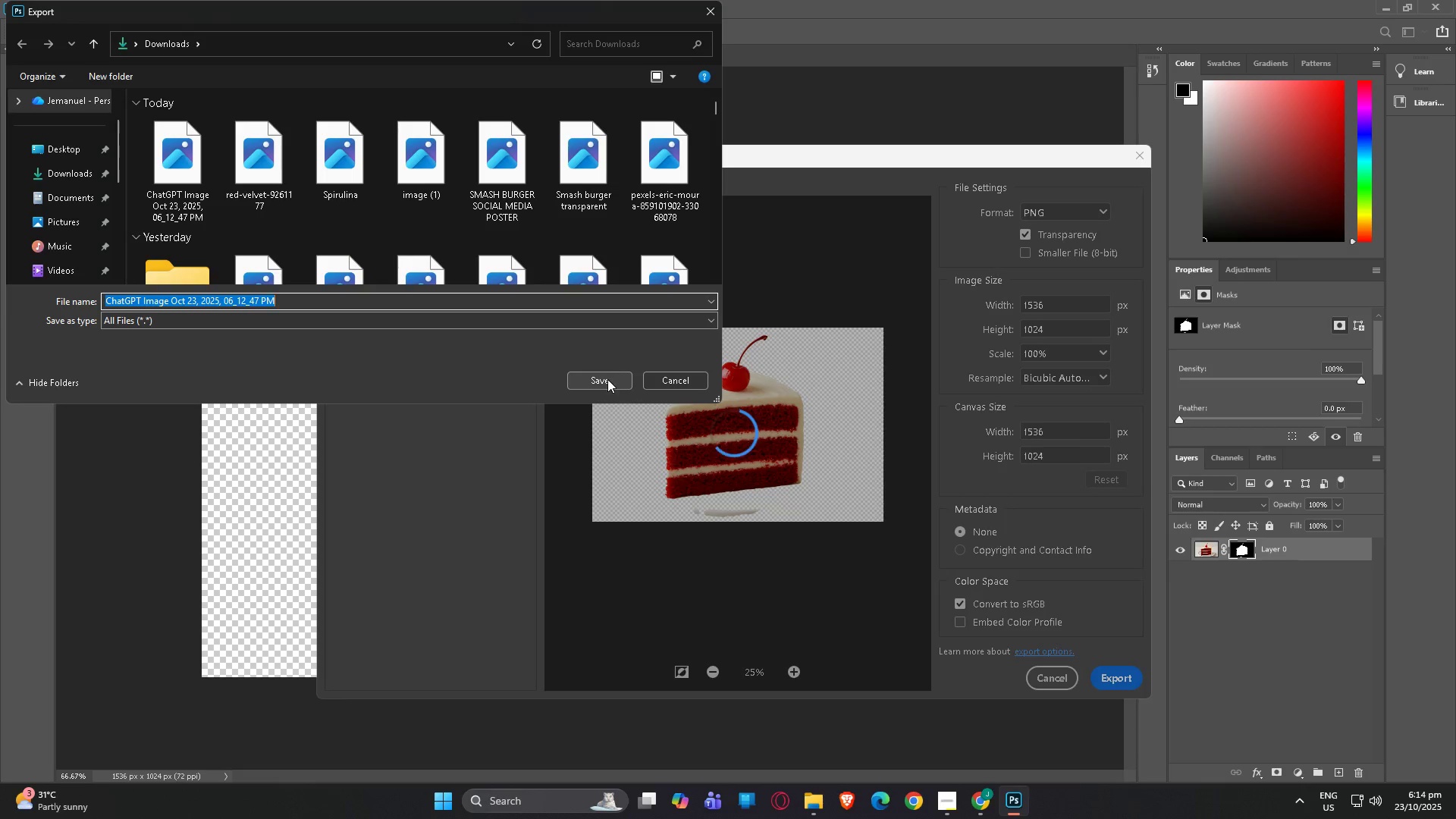 
left_click([607, 379])
 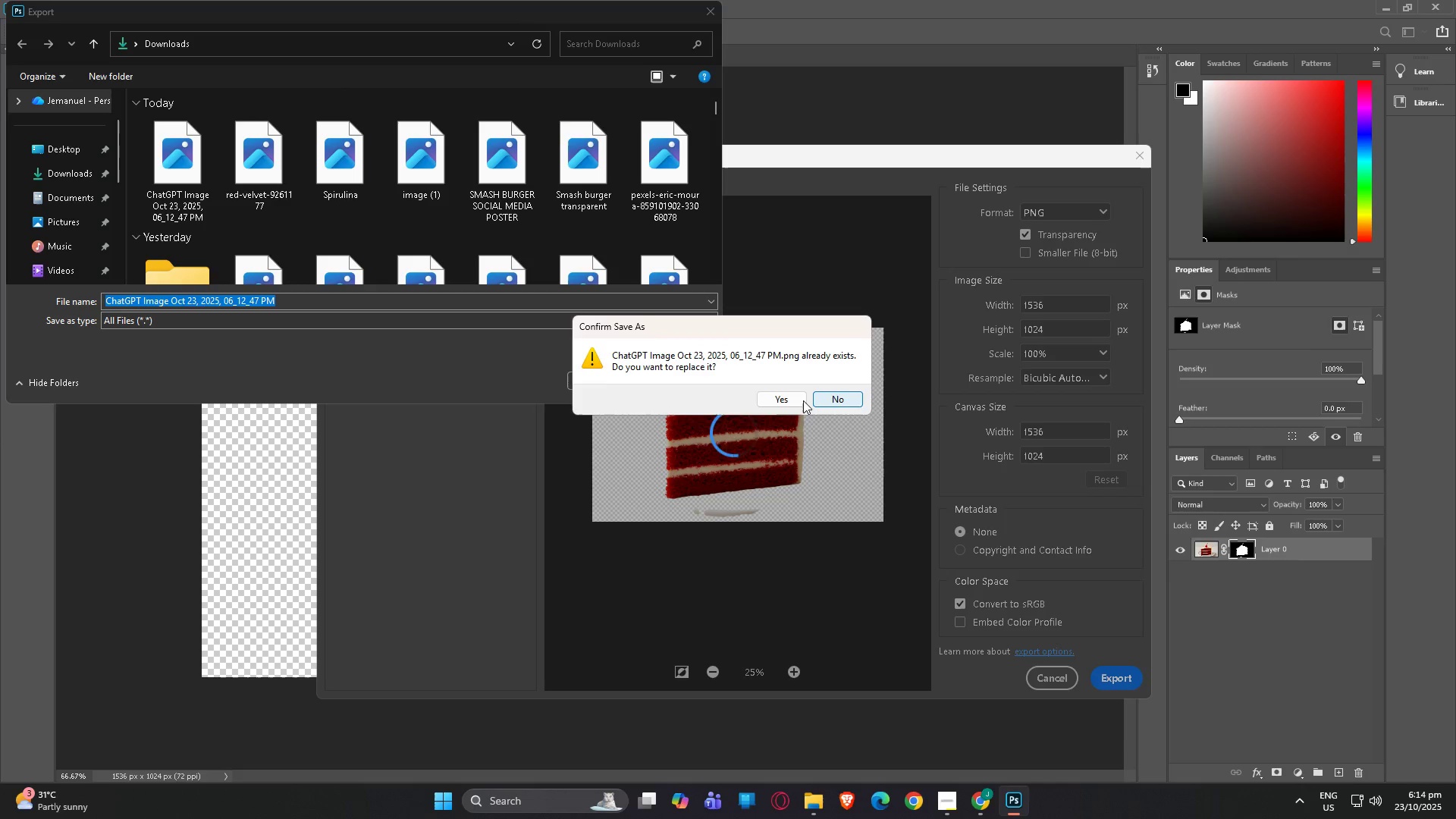 
left_click([786, 400])
 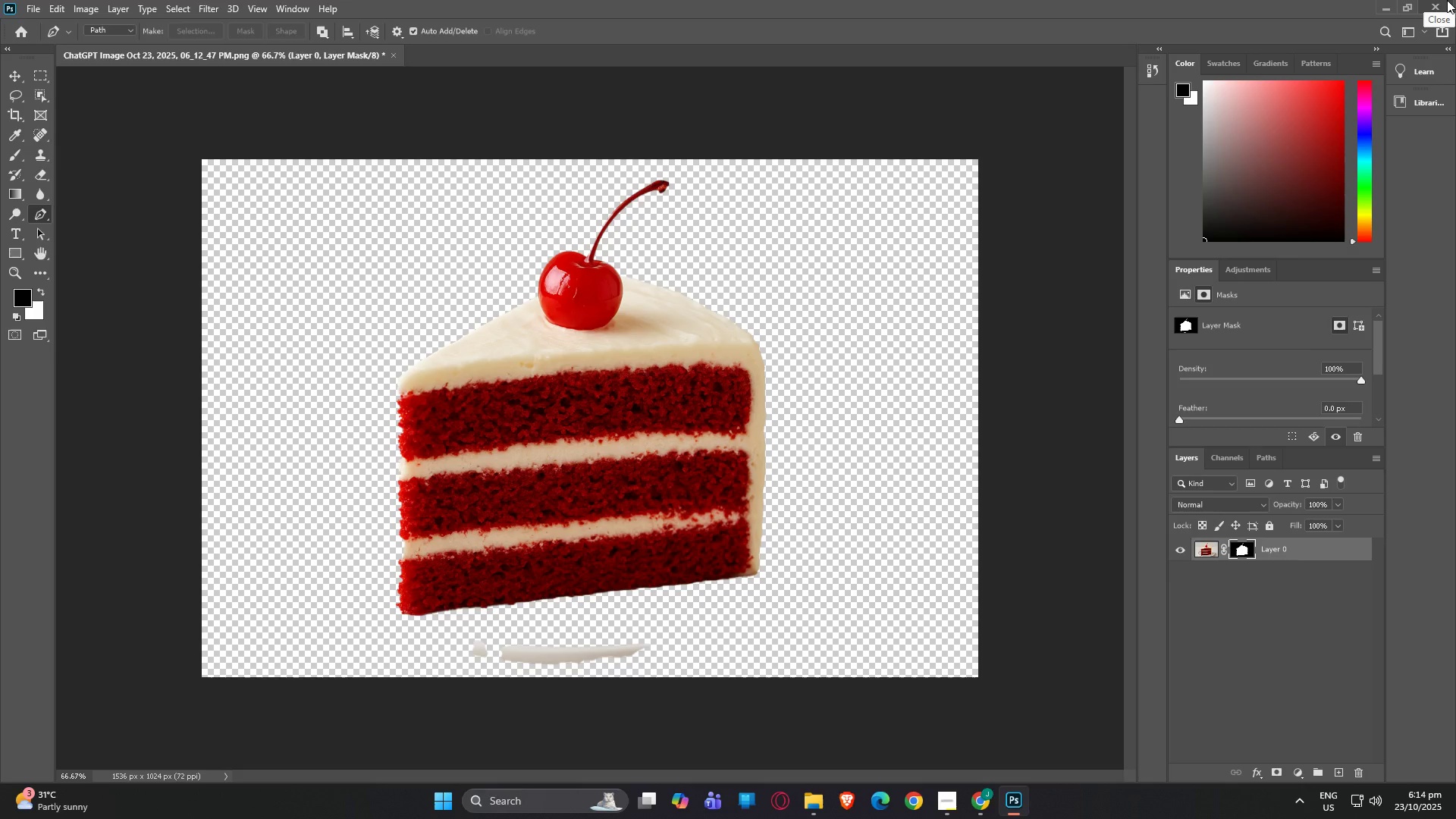 
wait(6.3)
 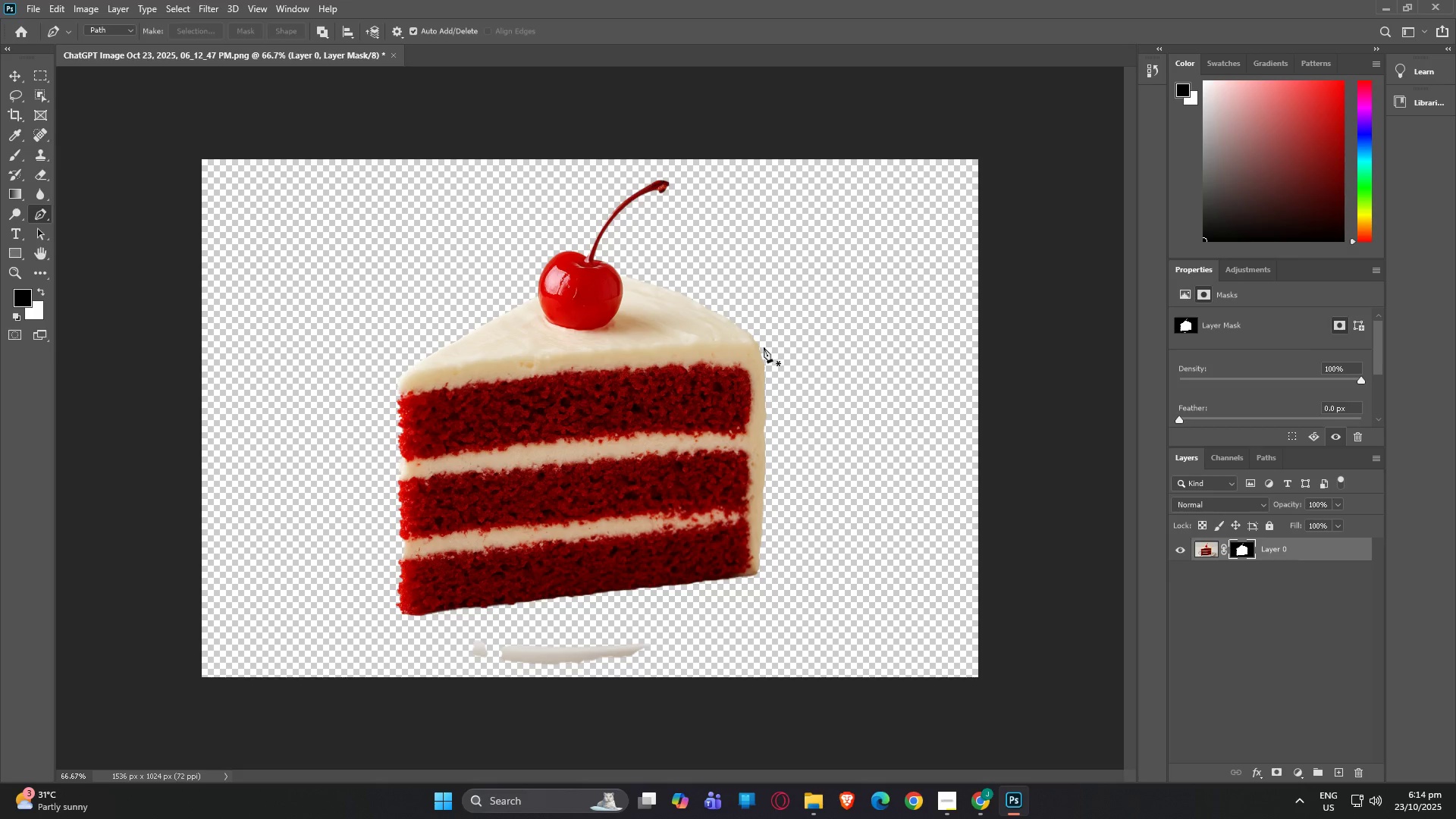 
left_click([1447, 0])
 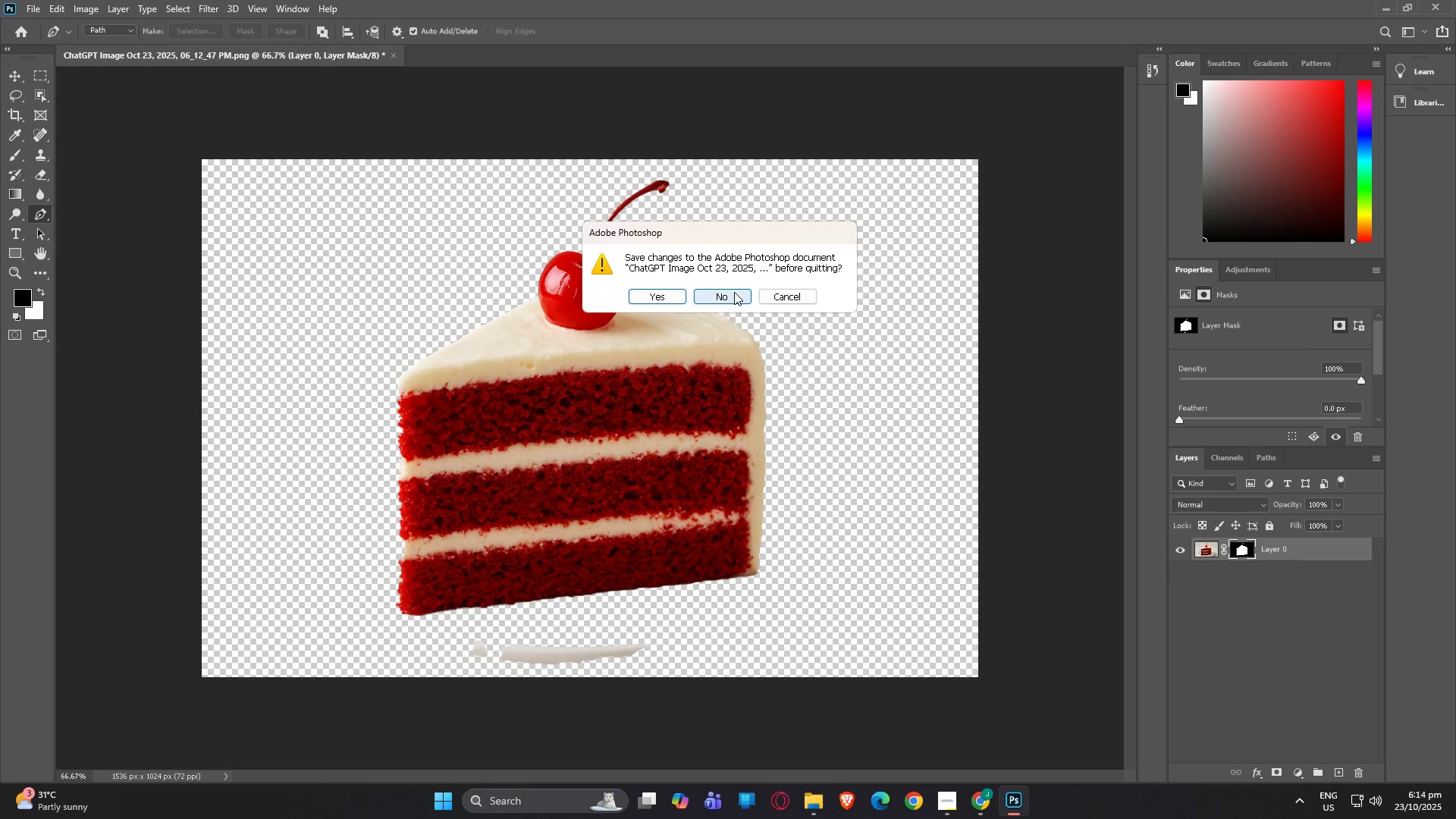 
left_click([734, 292])
 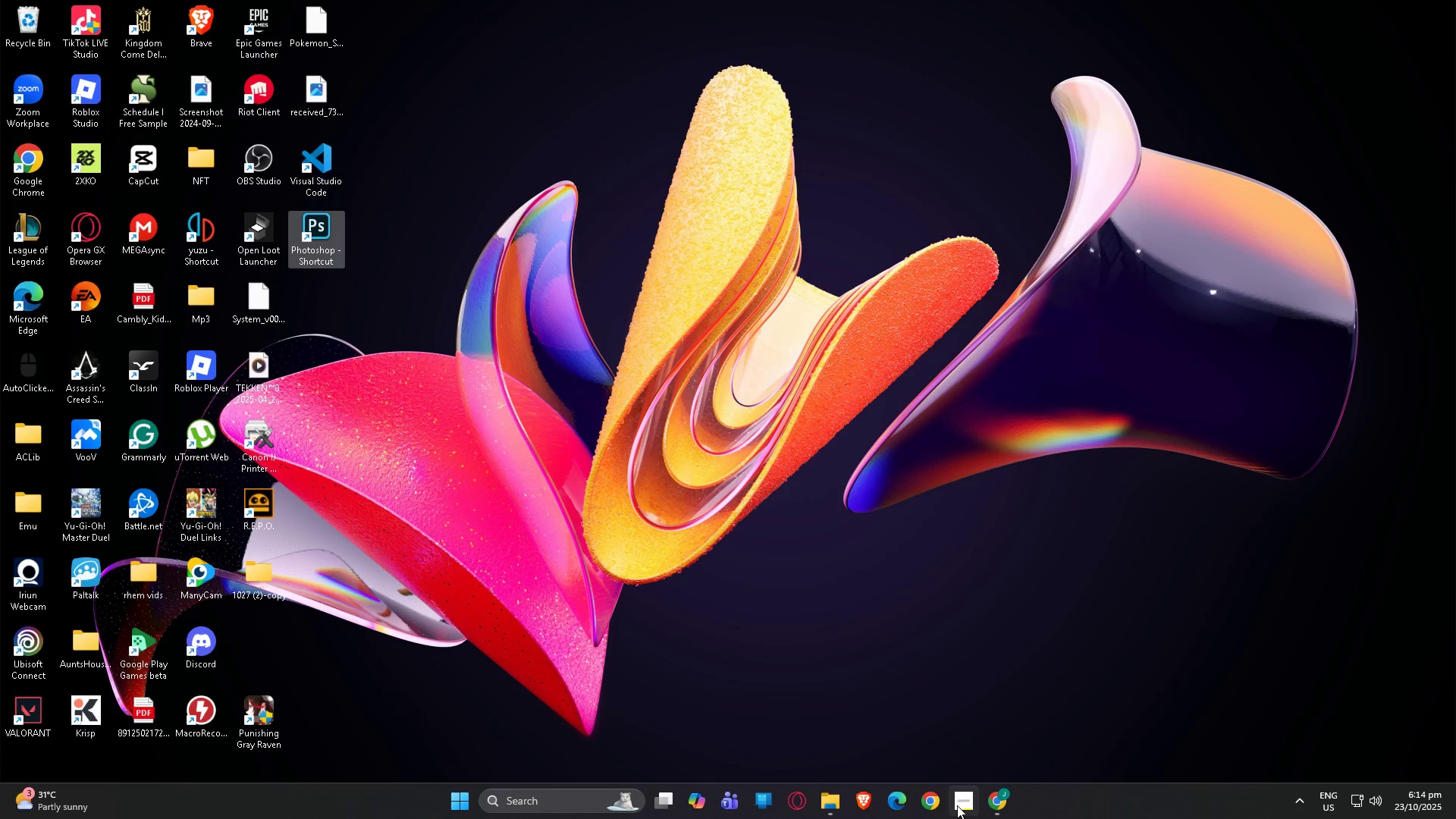 
left_click([1003, 805])
 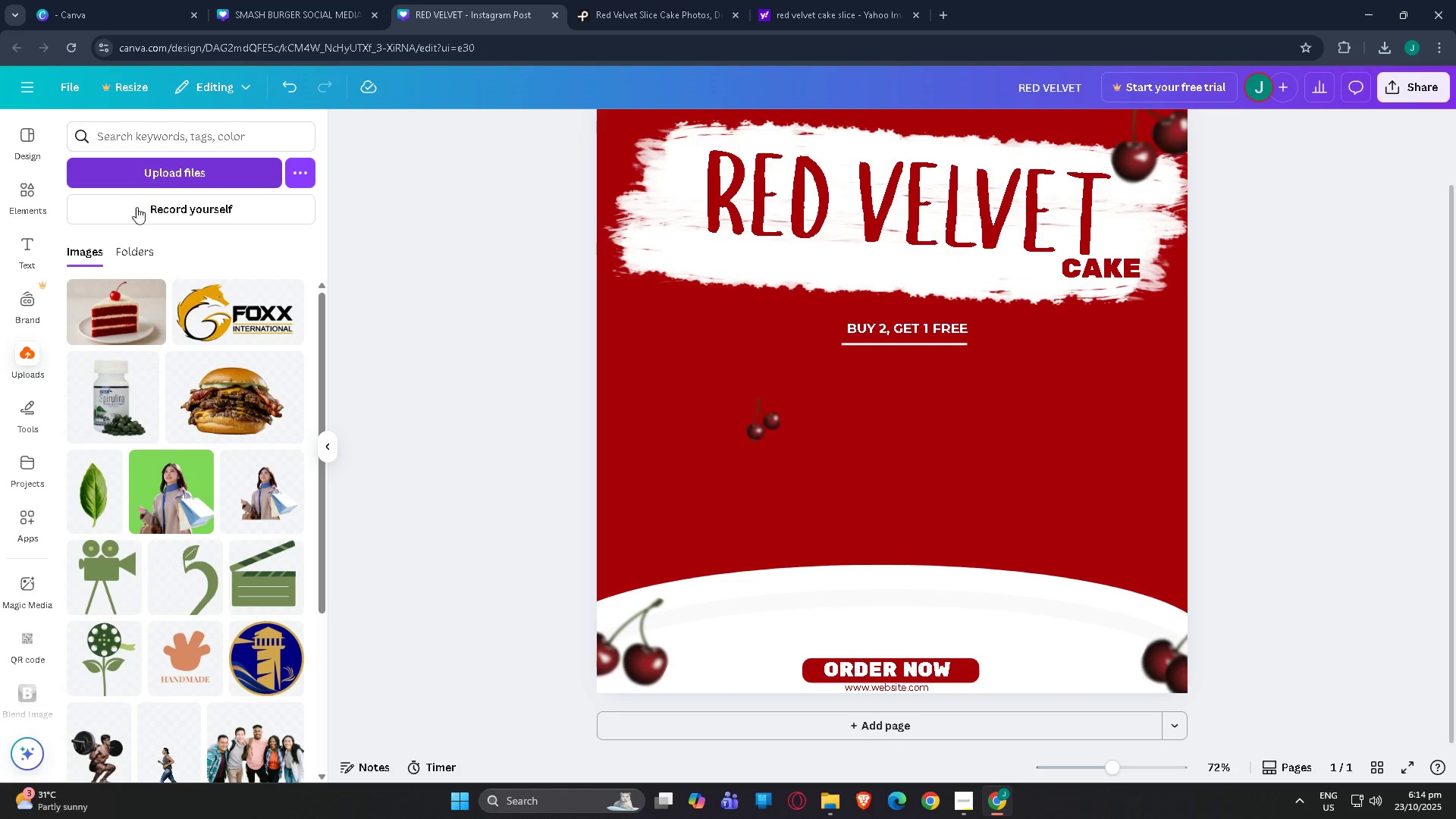 
left_click([150, 294])
 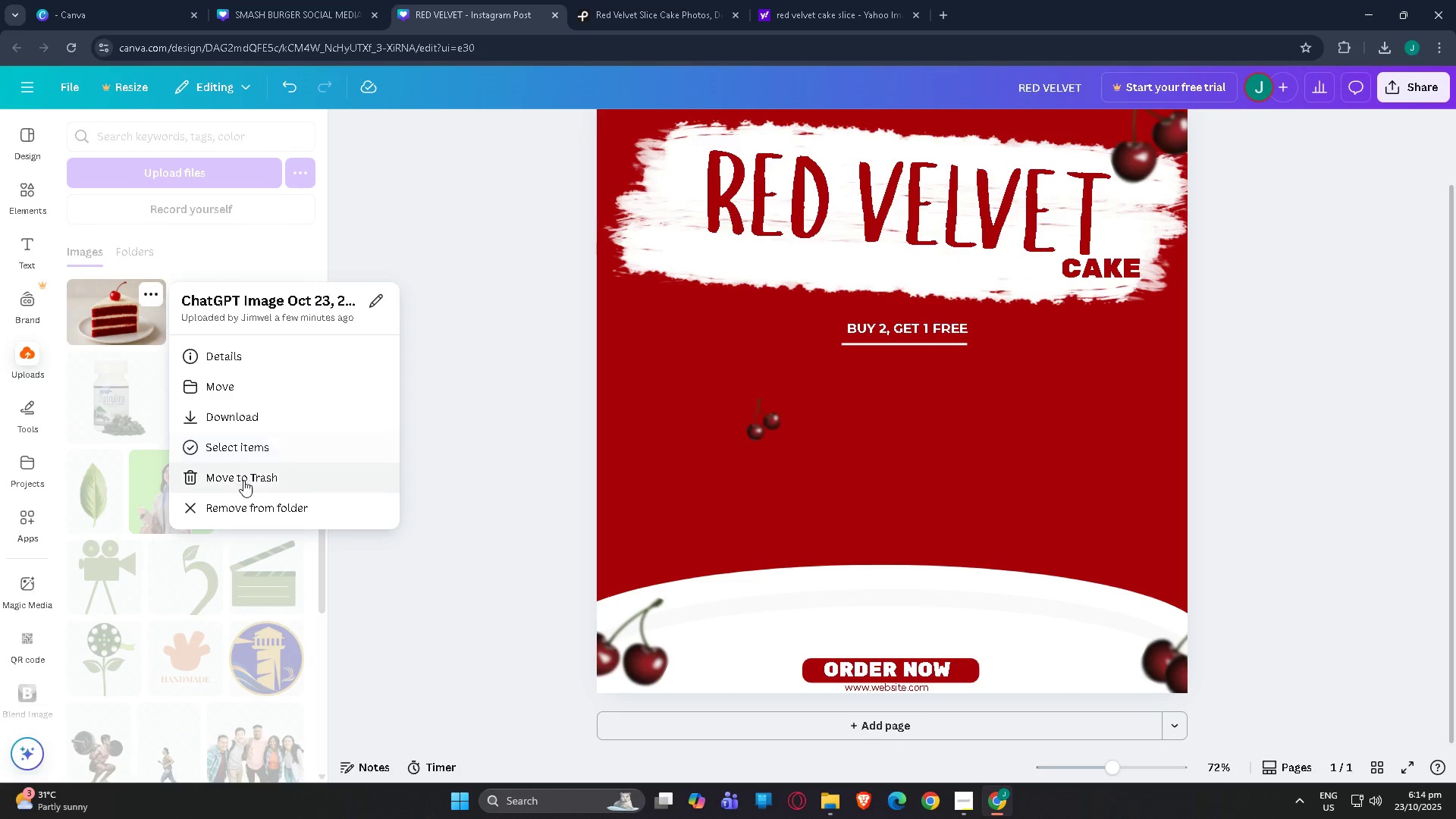 
left_click([243, 480])
 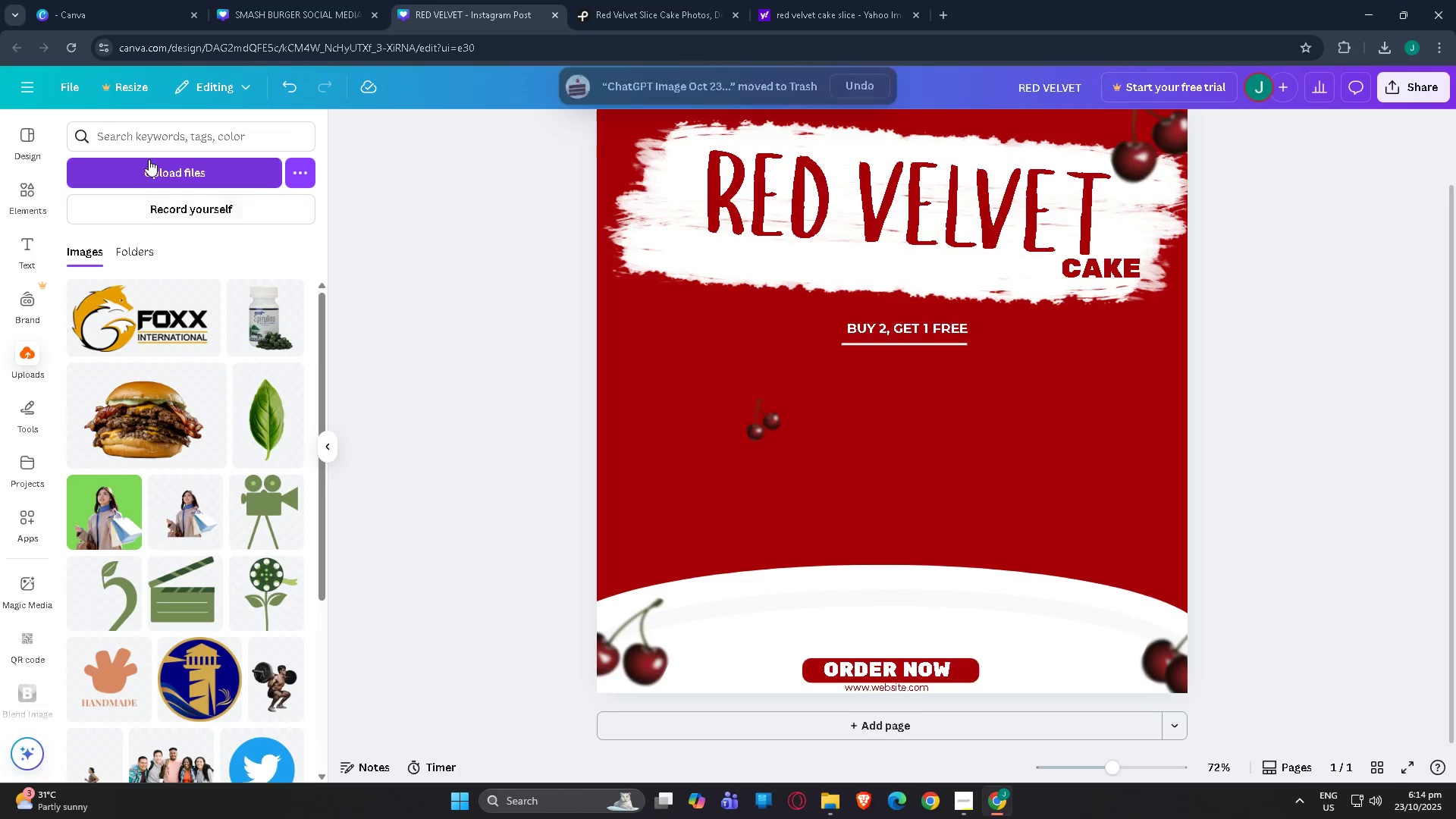 
left_click([153, 171])
 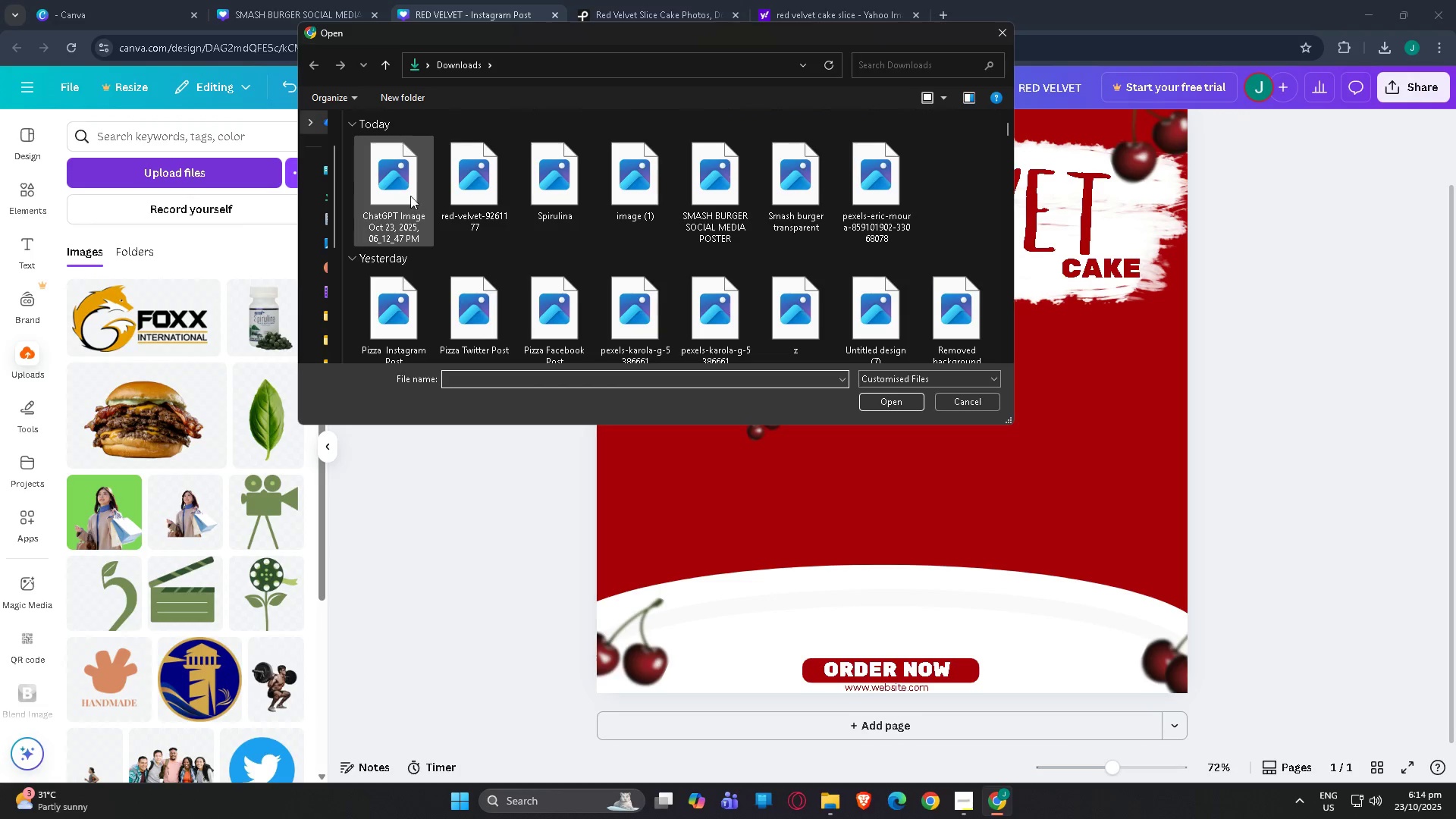 
double_click([410, 196])
 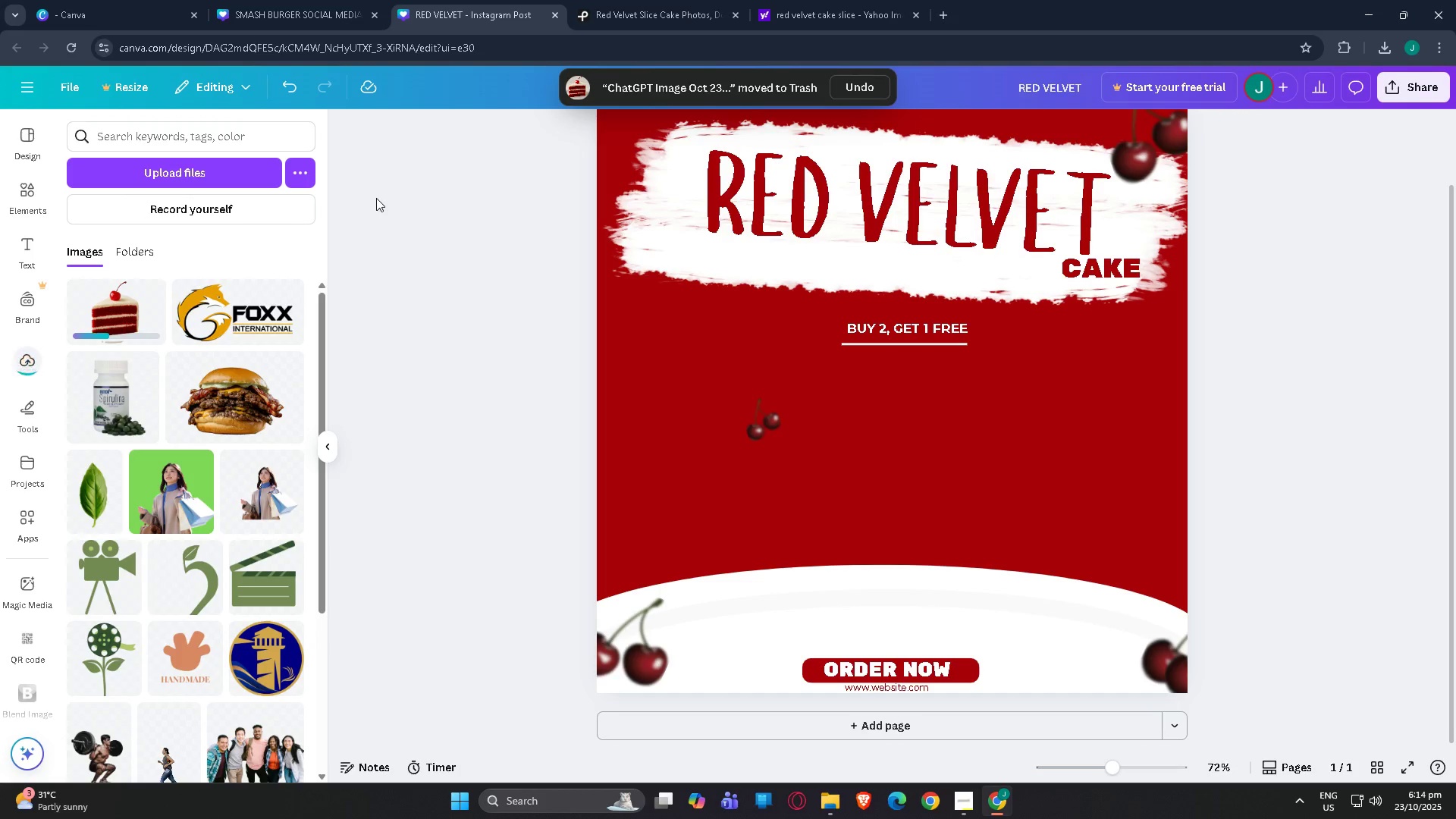 
mouse_move([118, 316])
 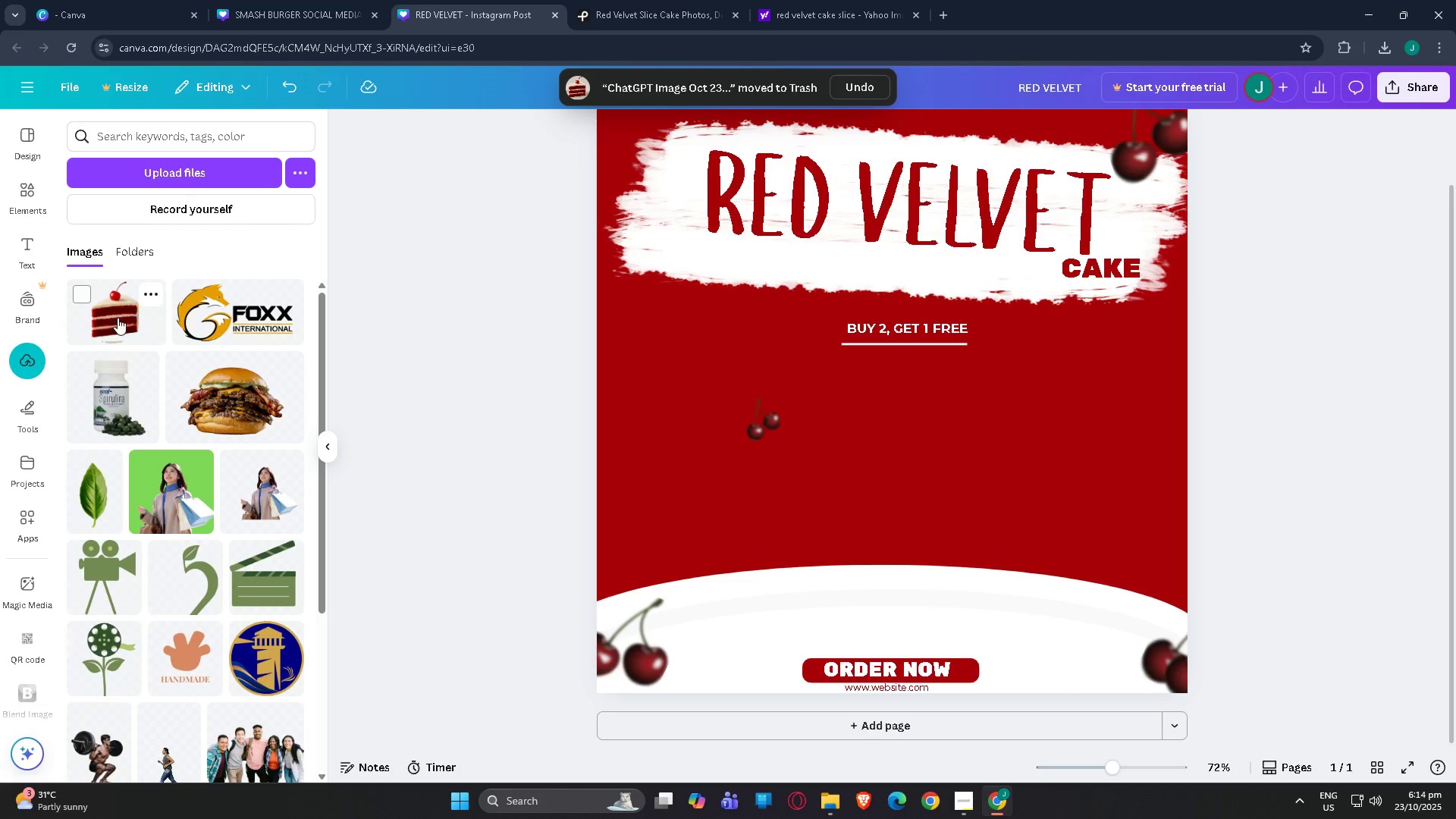 
left_click([118, 318])
 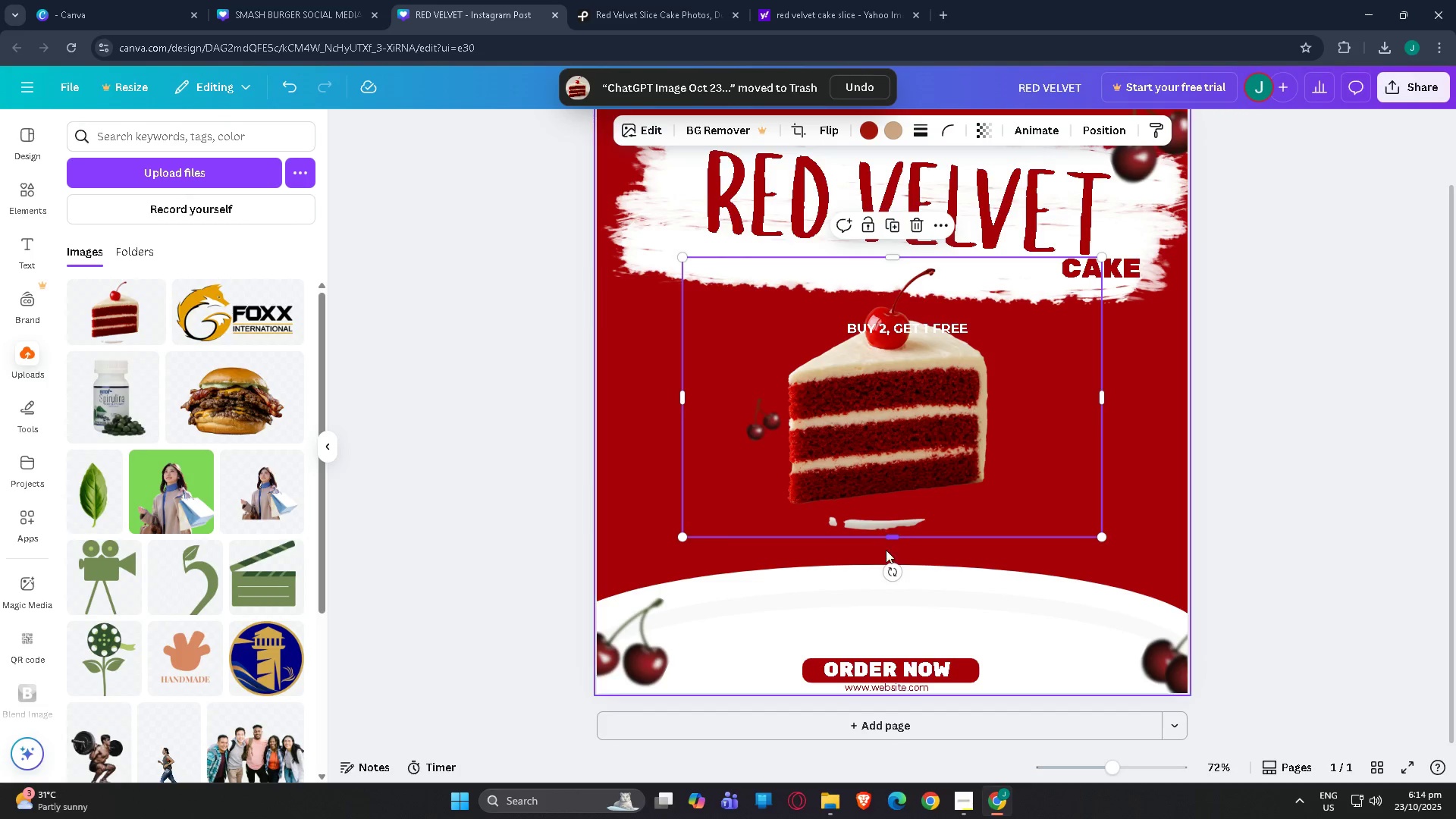 
left_click_drag(start_coordinate=[893, 538], to_coordinate=[893, 510])
 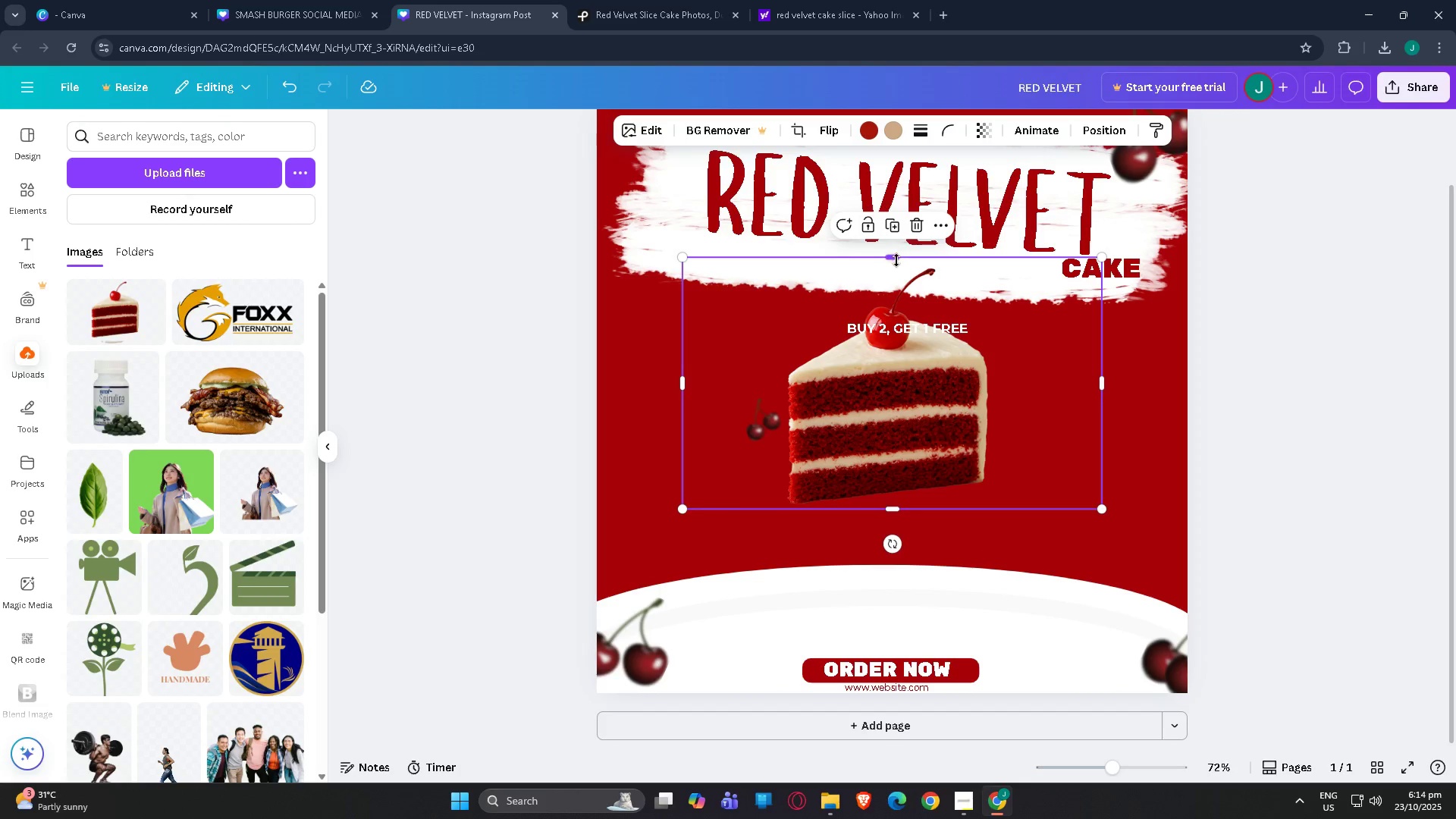 
left_click_drag(start_coordinate=[896, 260], to_coordinate=[899, 267])
 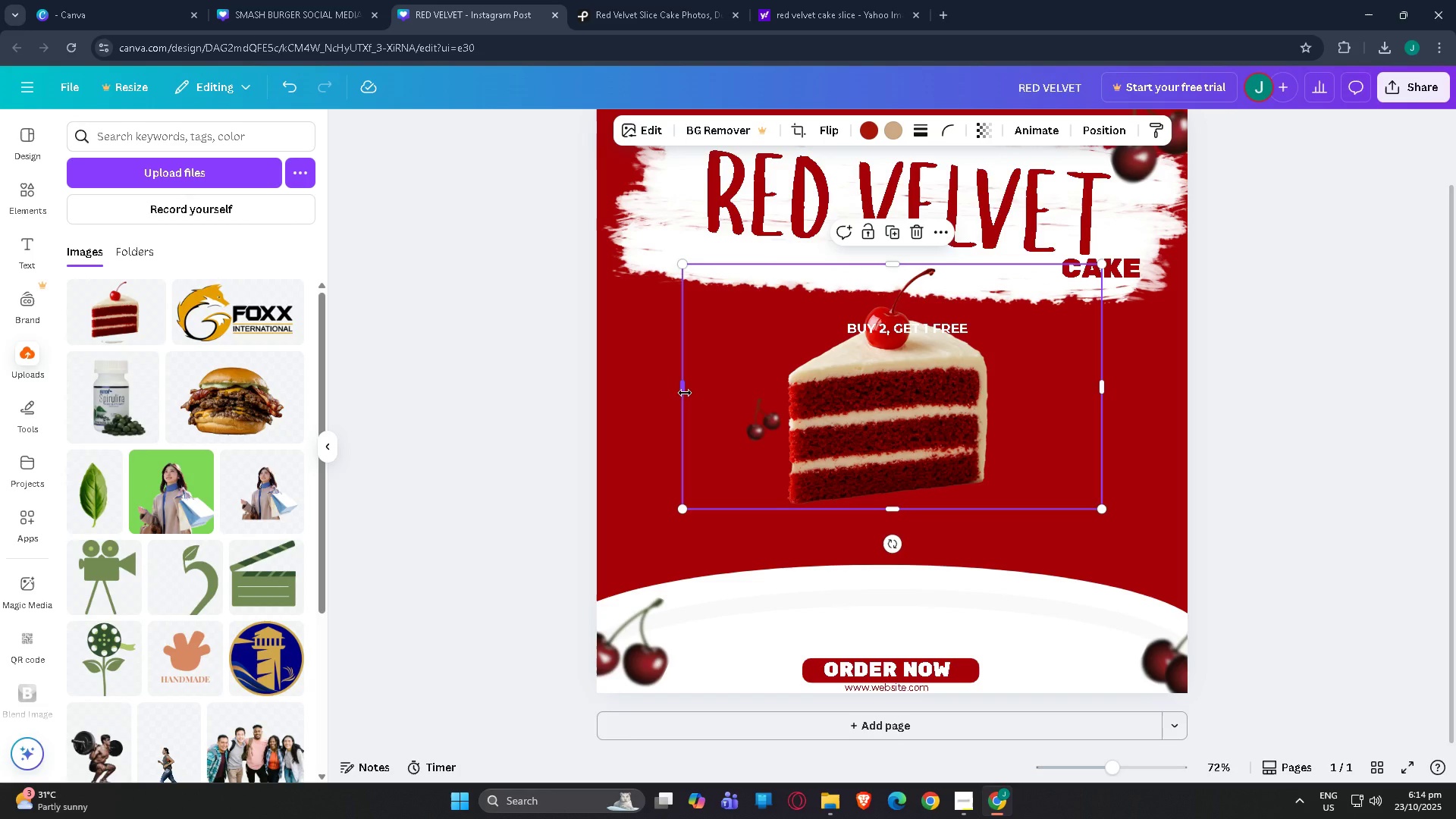 
left_click_drag(start_coordinate=[685, 393], to_coordinate=[784, 400])
 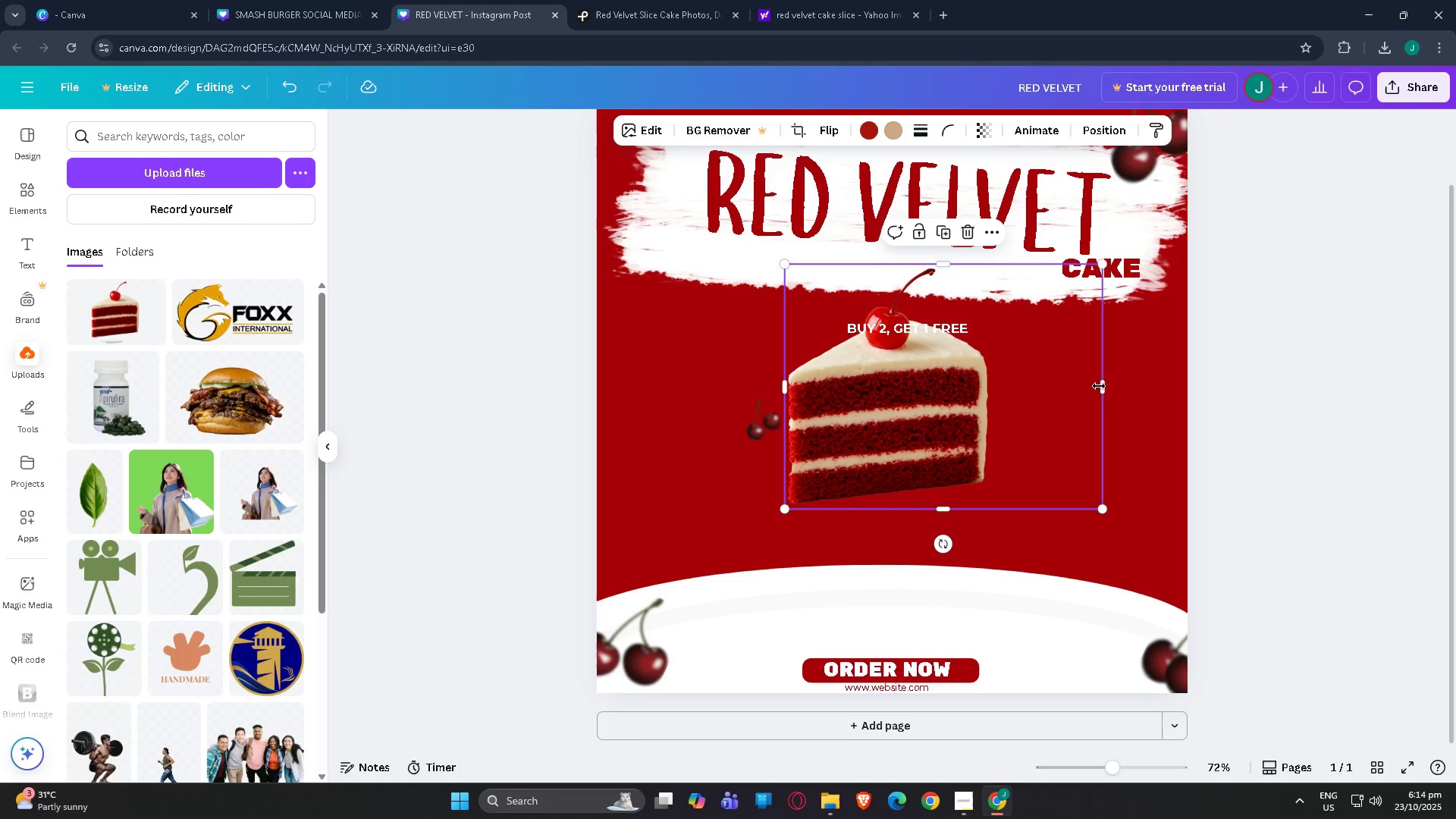 
left_click_drag(start_coordinate=[1101, 387], to_coordinate=[999, 386])
 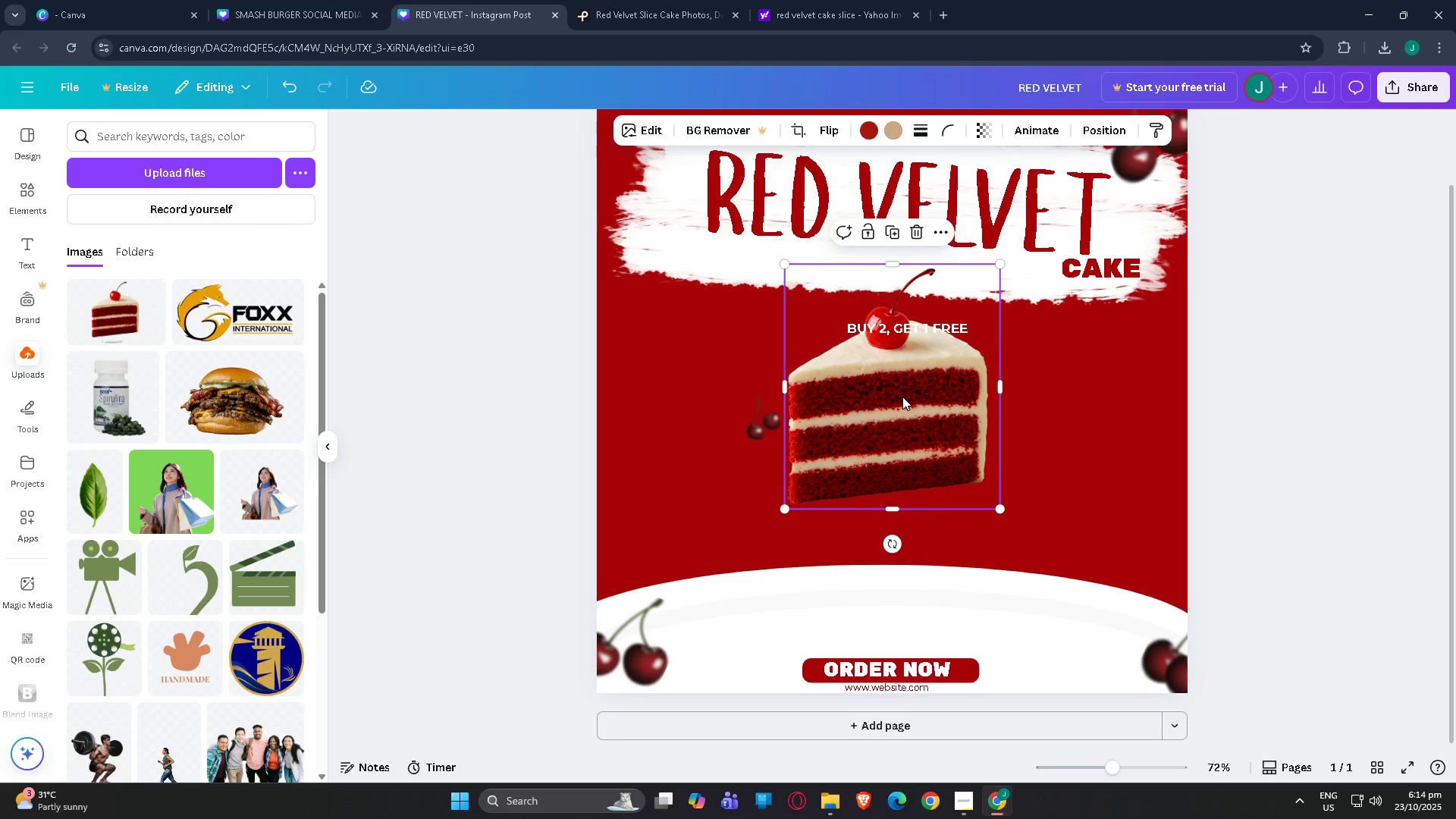 
left_click_drag(start_coordinate=[902, 397], to_coordinate=[891, 539])
 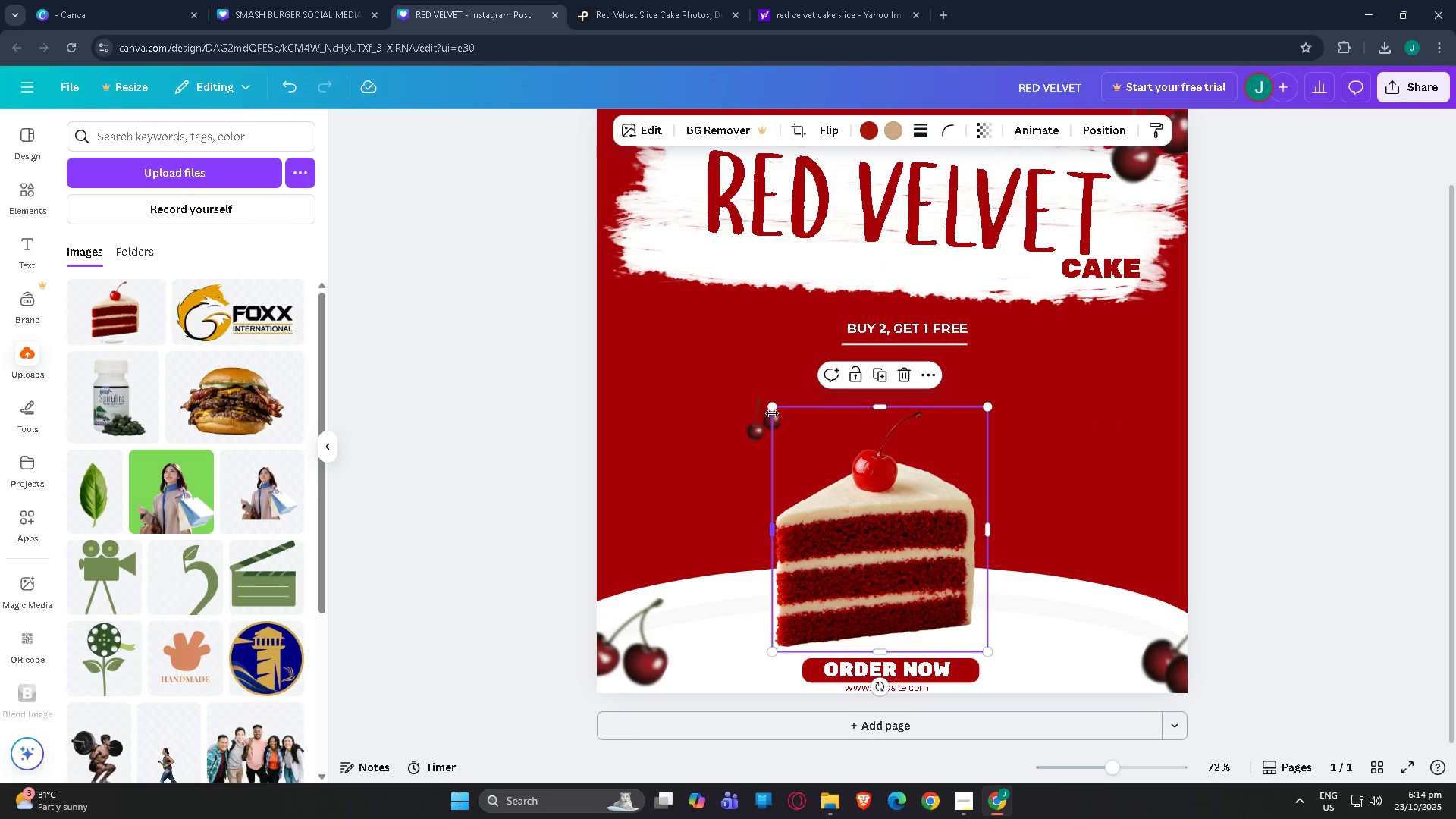 
left_click_drag(start_coordinate=[772, 410], to_coordinate=[606, 394])
 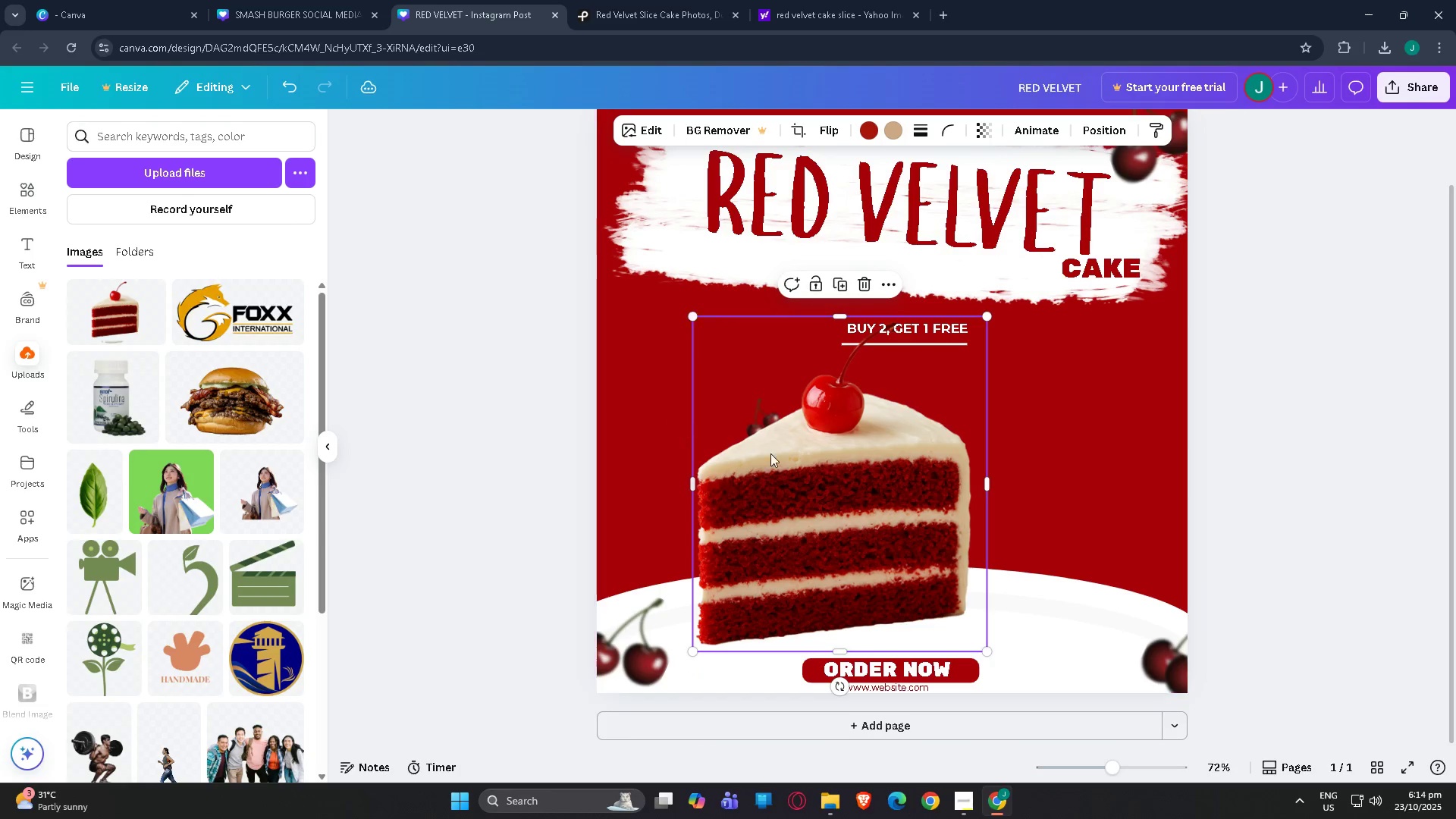 
left_click_drag(start_coordinate=[846, 468], to_coordinate=[889, 491])
 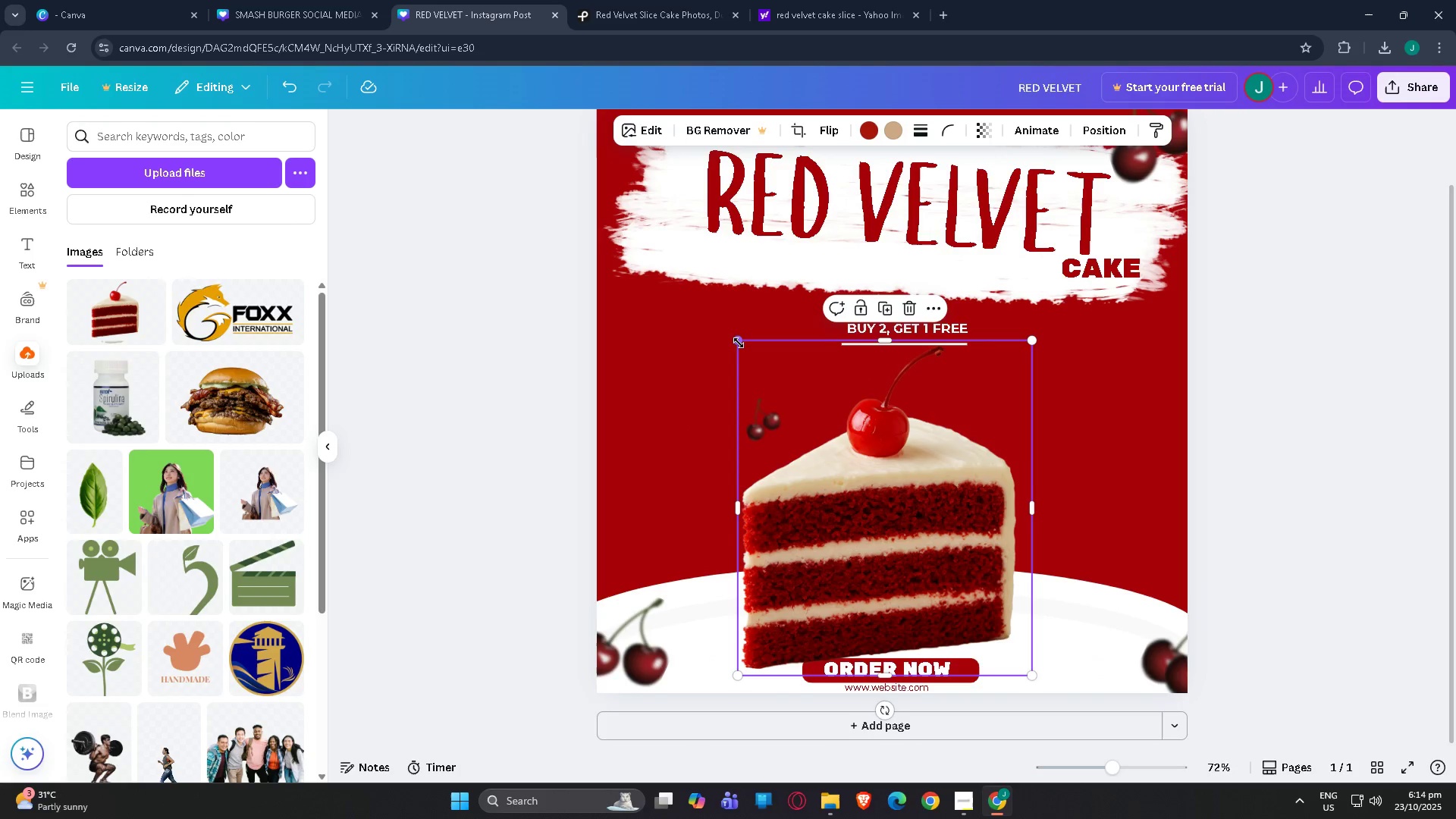 
left_click_drag(start_coordinate=[739, 343], to_coordinate=[658, 338])
 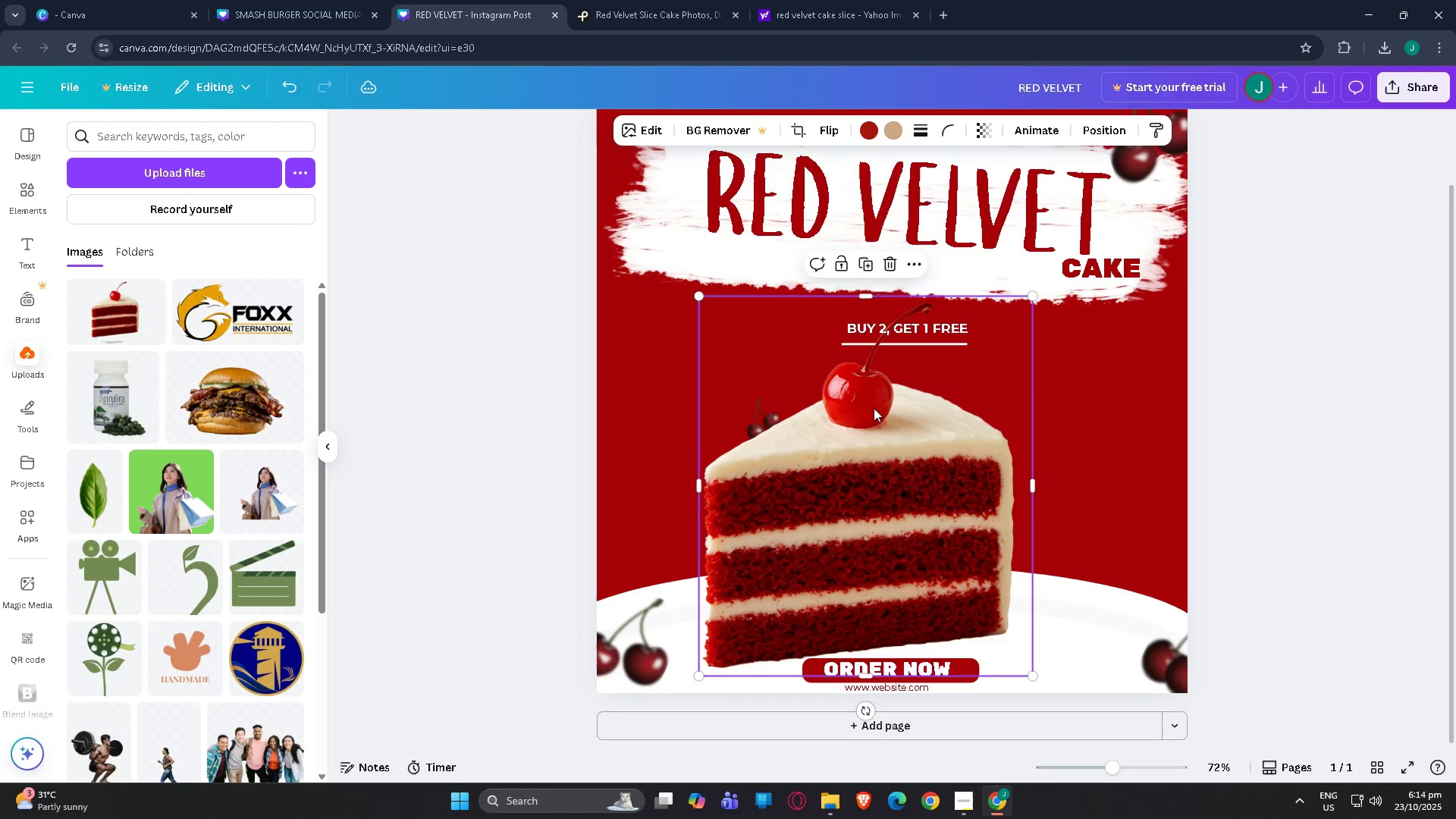 
left_click_drag(start_coordinate=[877, 411], to_coordinate=[884, 409])
 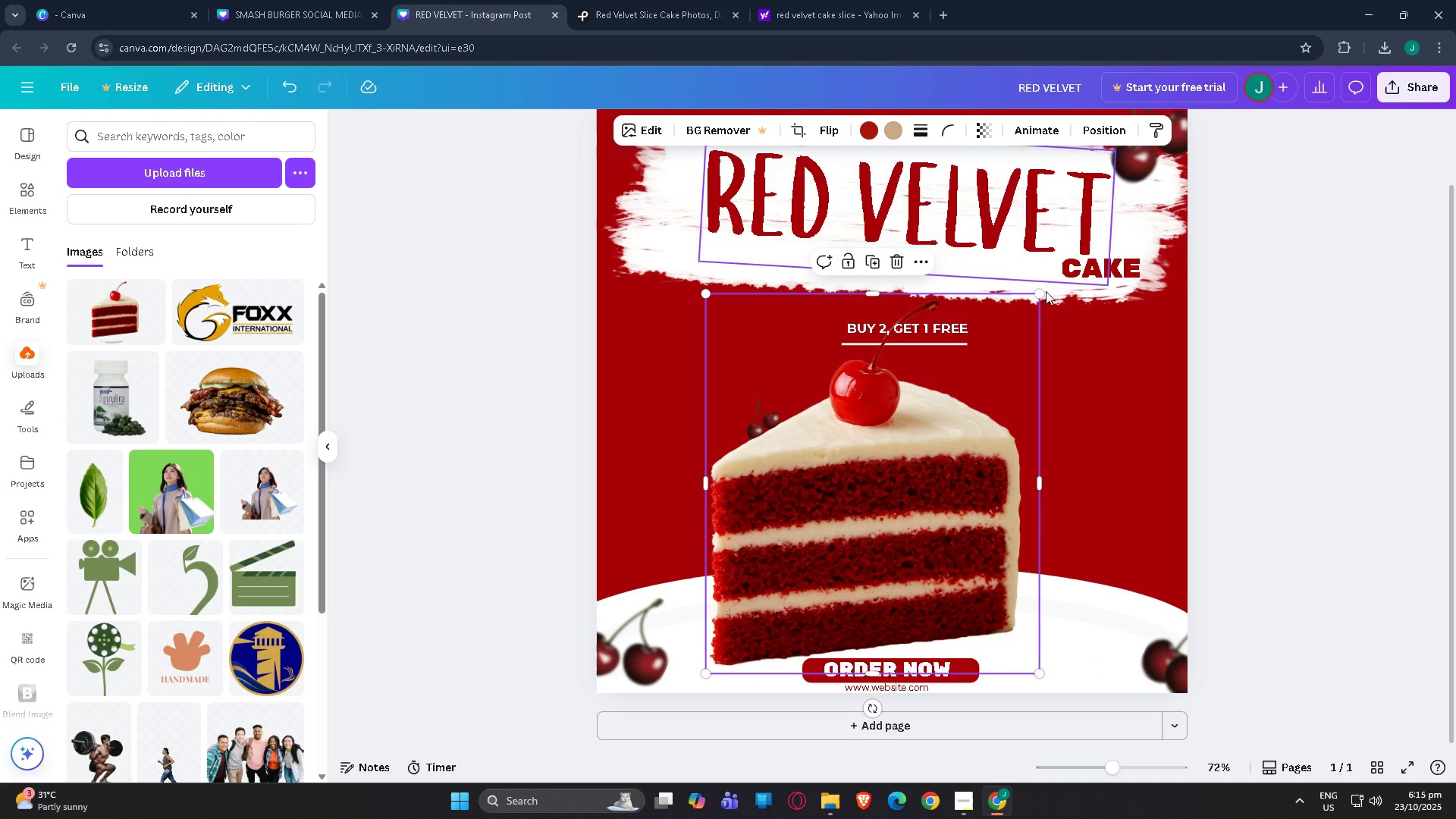 
left_click_drag(start_coordinate=[1043, 293], to_coordinate=[1039, 393])
 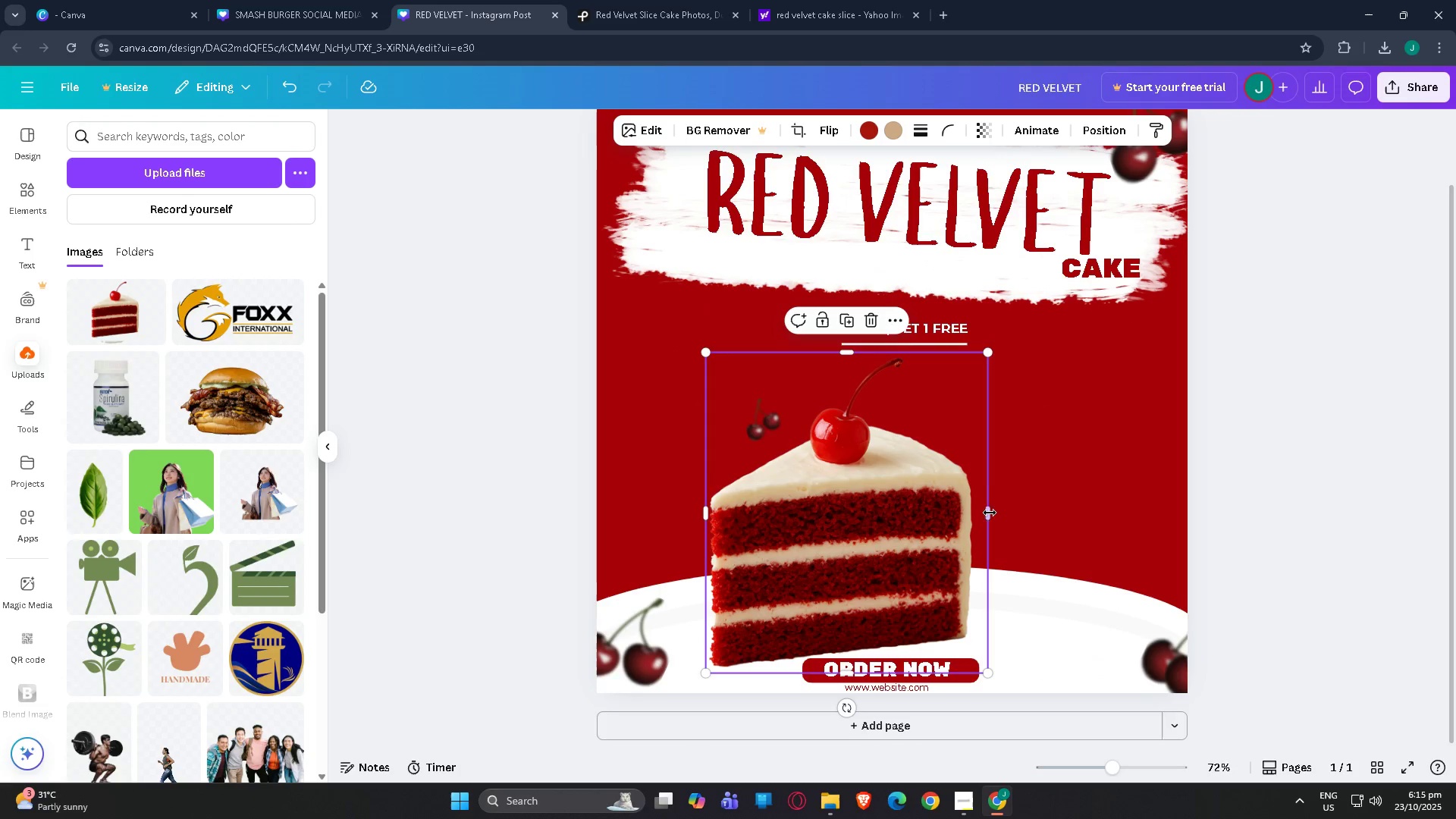 
left_click_drag(start_coordinate=[990, 513], to_coordinate=[1035, 519])
 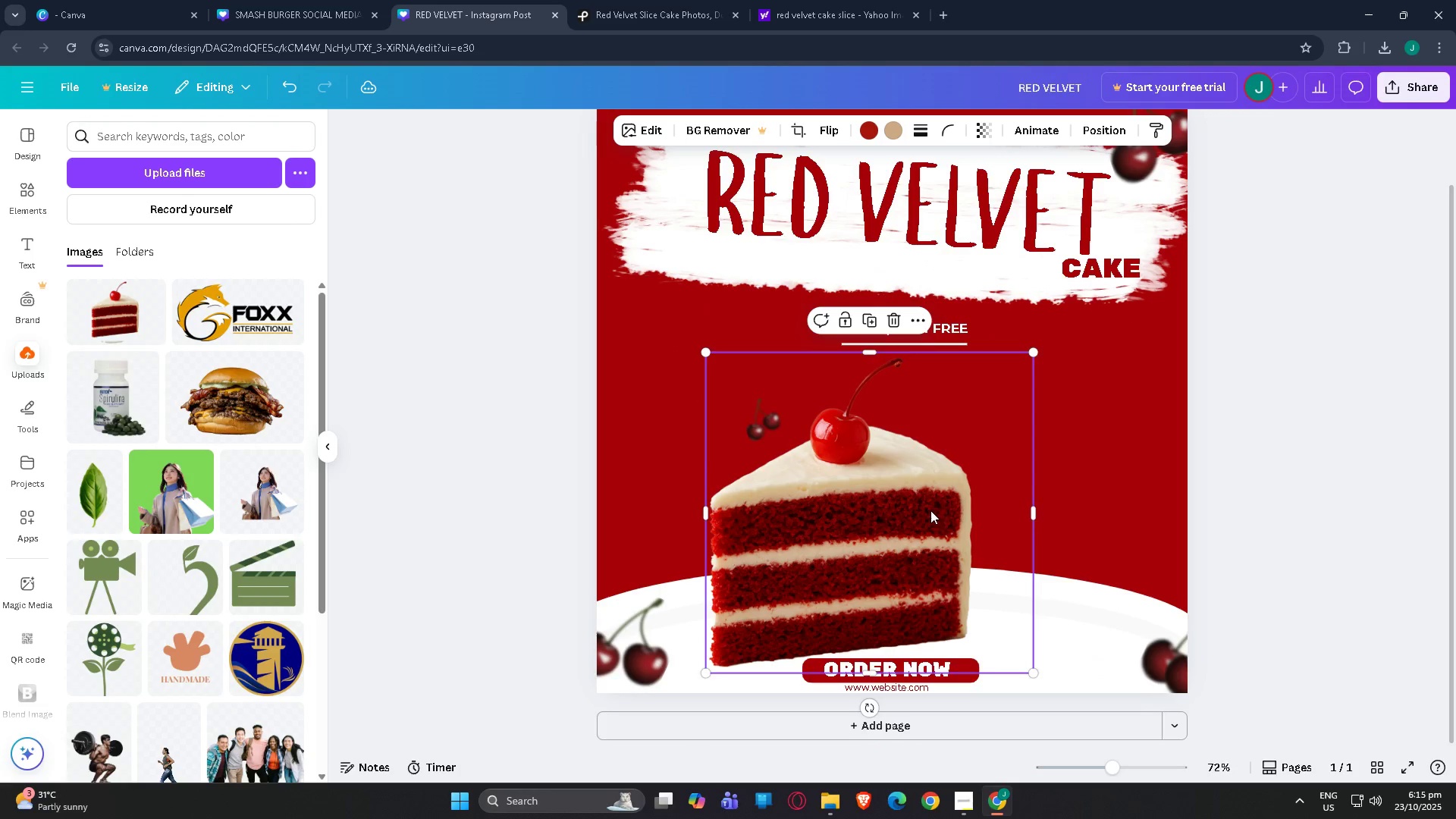 
left_click_drag(start_coordinate=[930, 510], to_coordinate=[931, 514])
 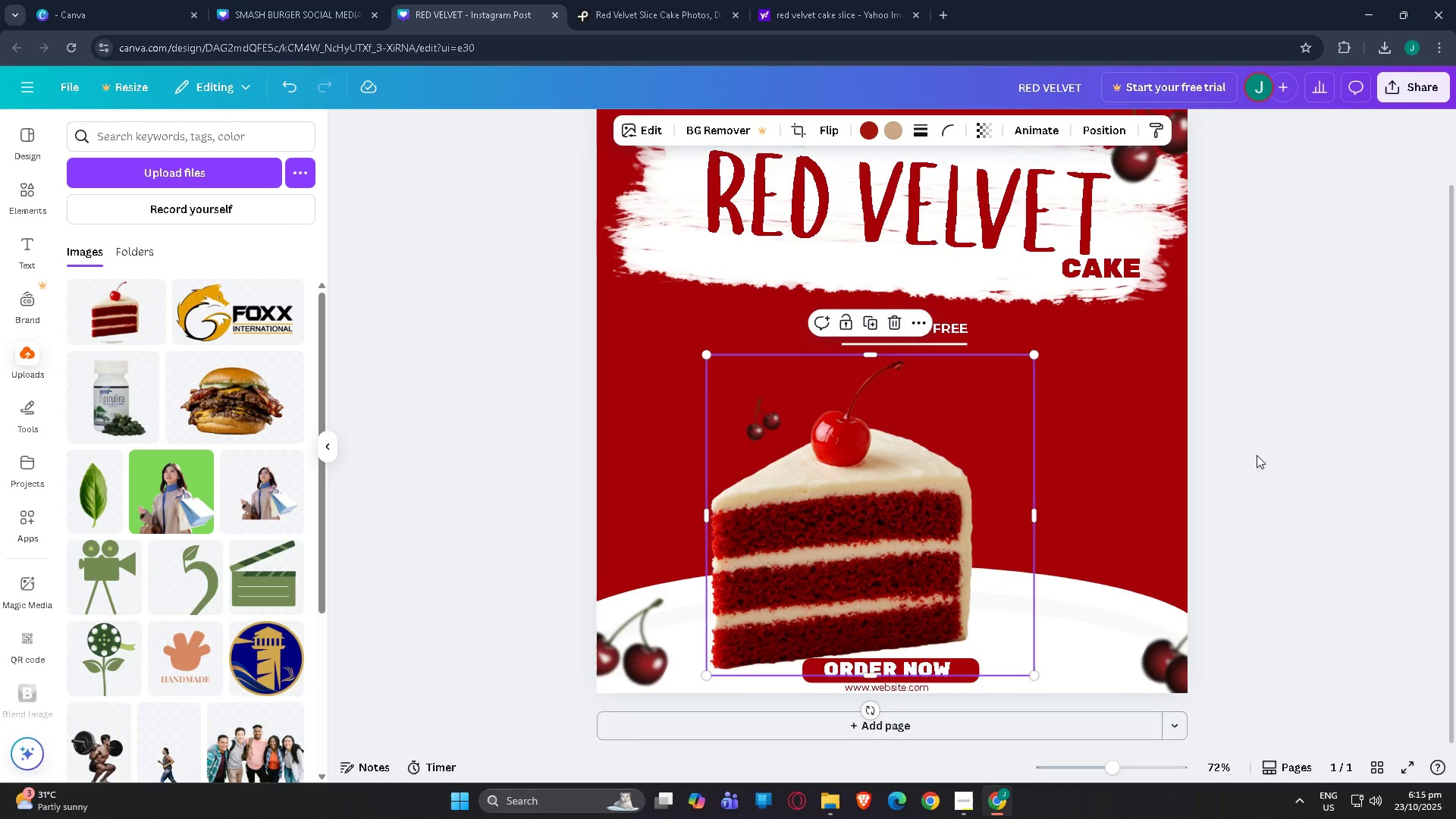 
left_click([1257, 455])
 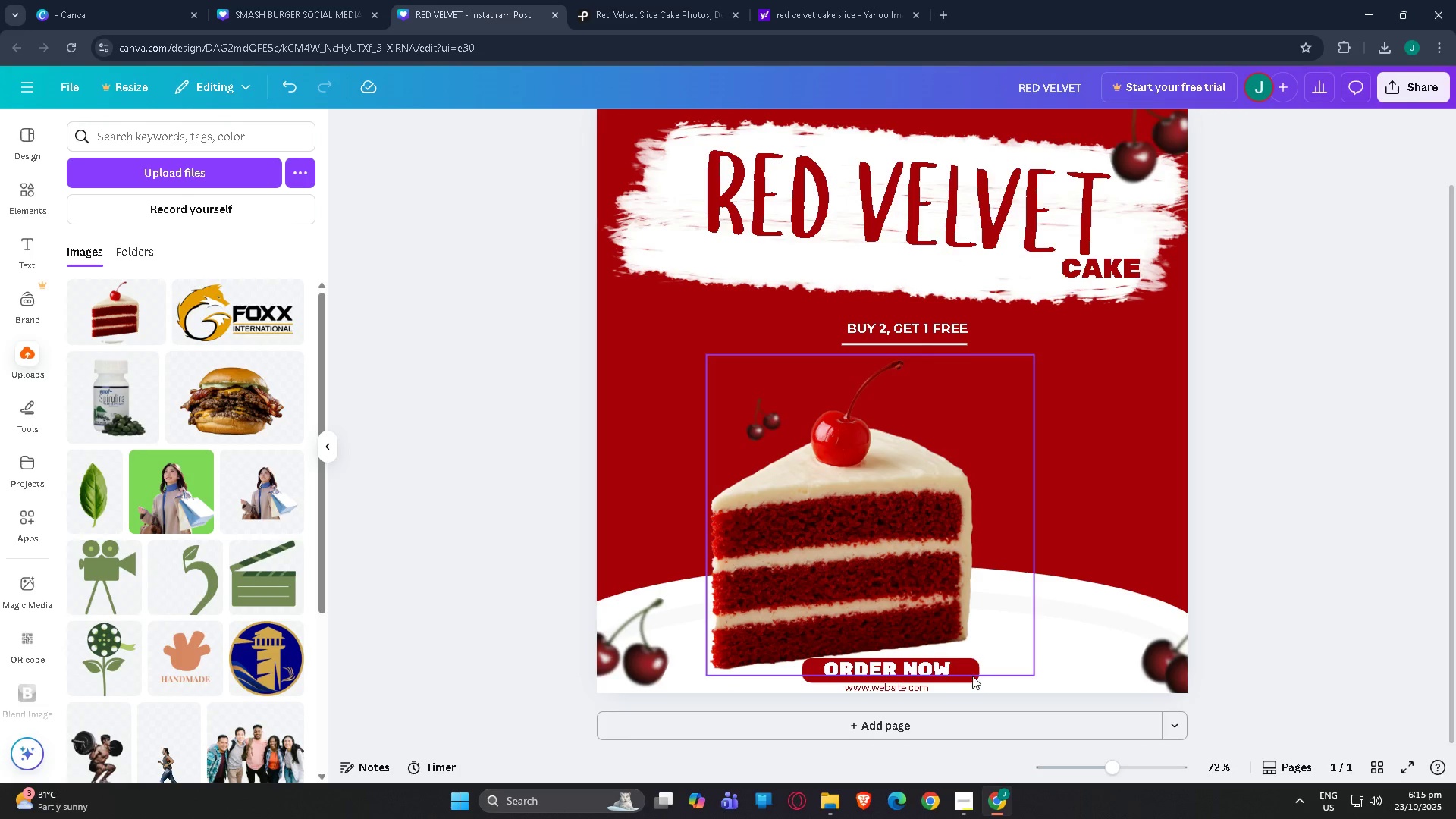 
scroll: coordinate [1223, 538], scroll_direction: down, amount: 3.0
 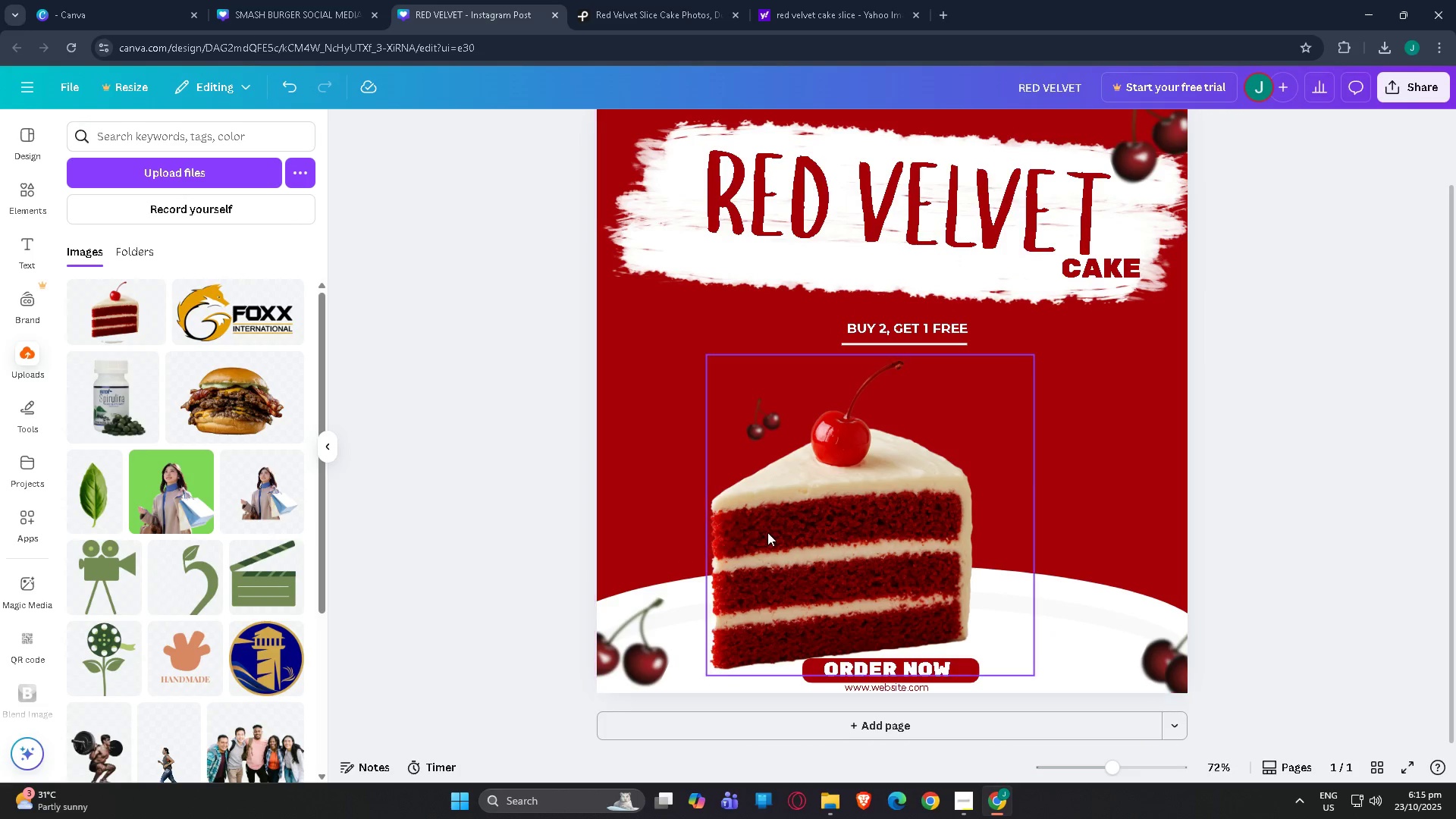 
left_click([767, 532])
 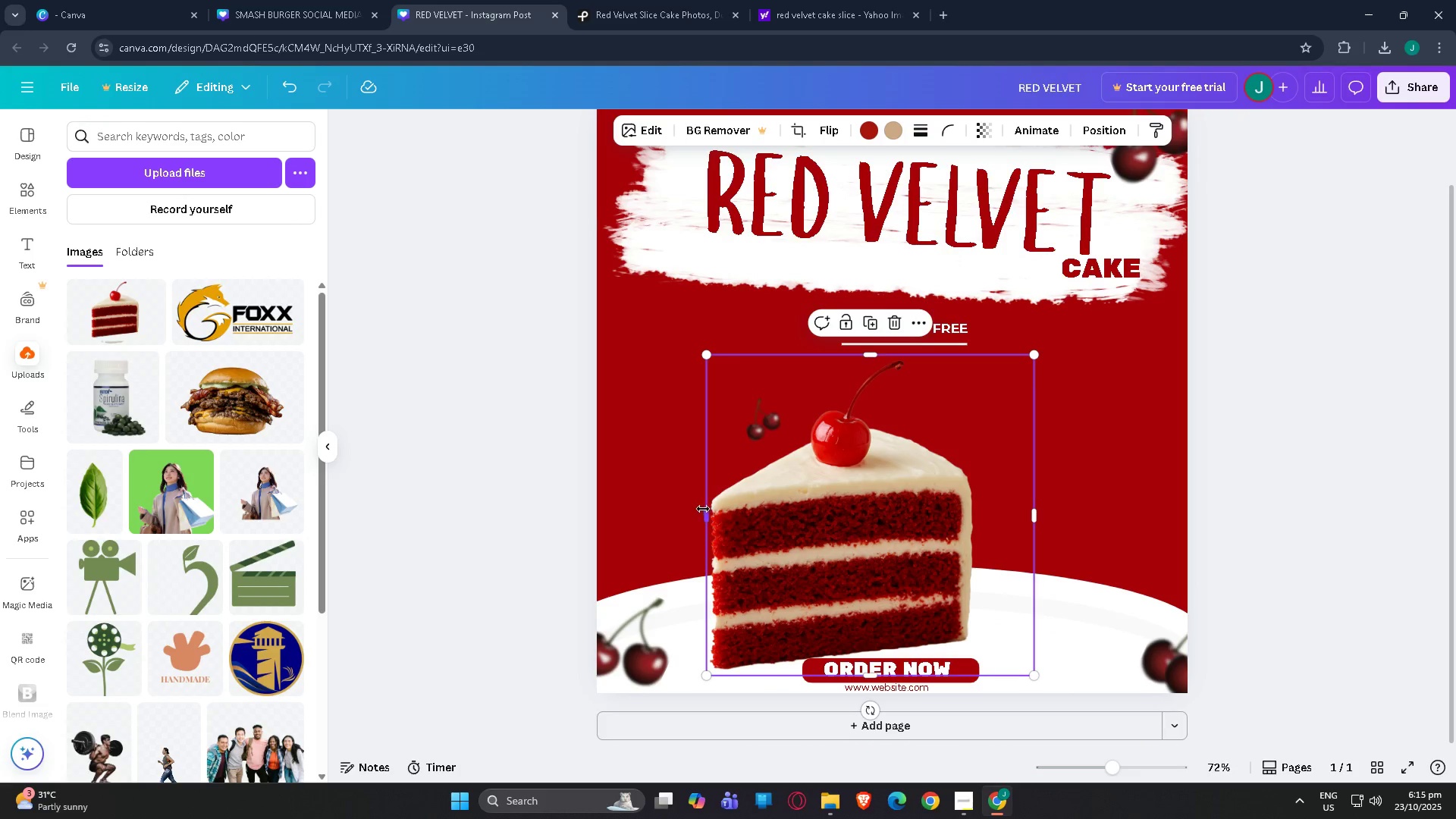 
left_click_drag(start_coordinate=[703, 509], to_coordinate=[699, 509])
 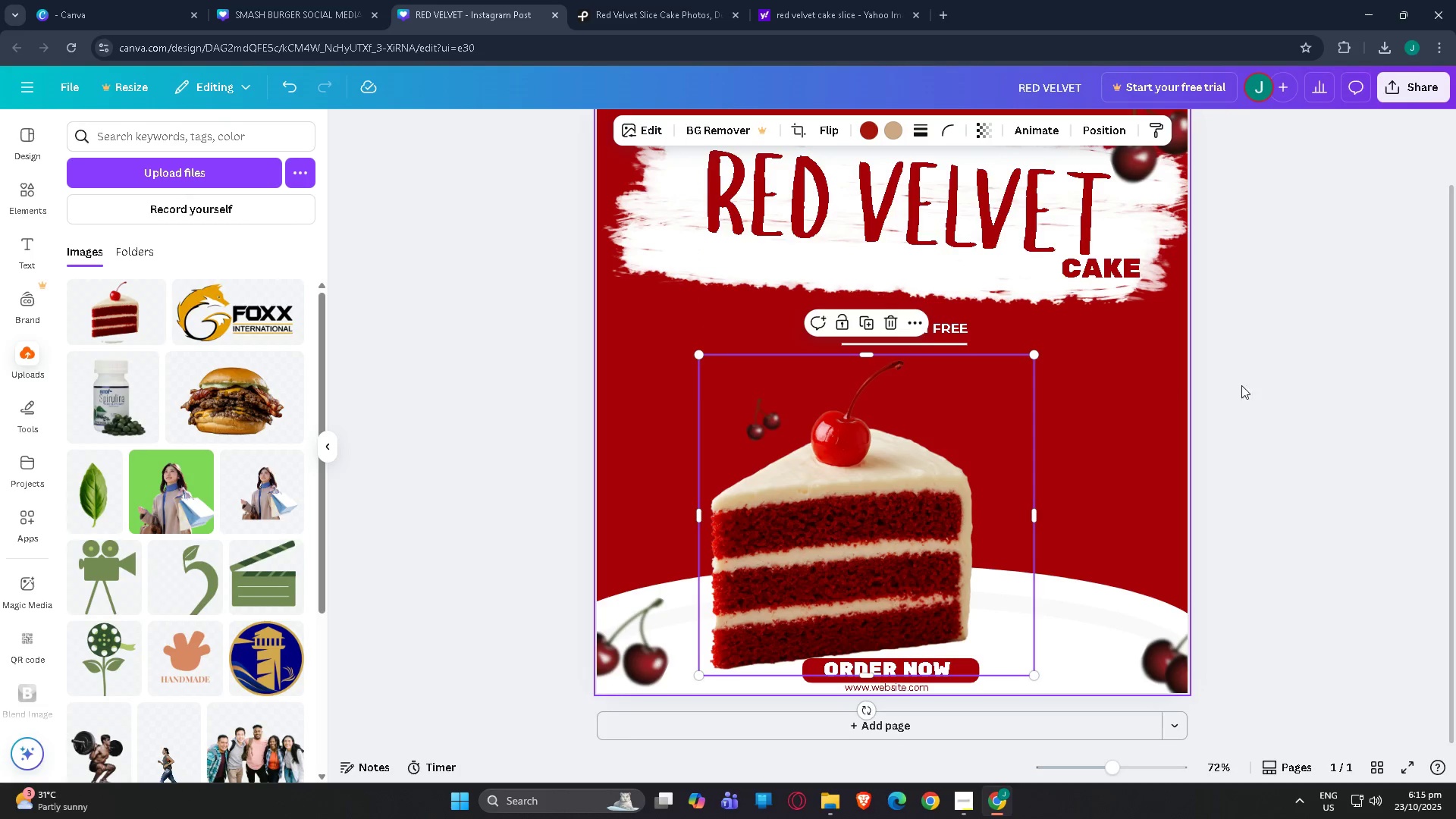 
left_click_drag(start_coordinate=[1345, 398], to_coordinate=[1349, 398])
 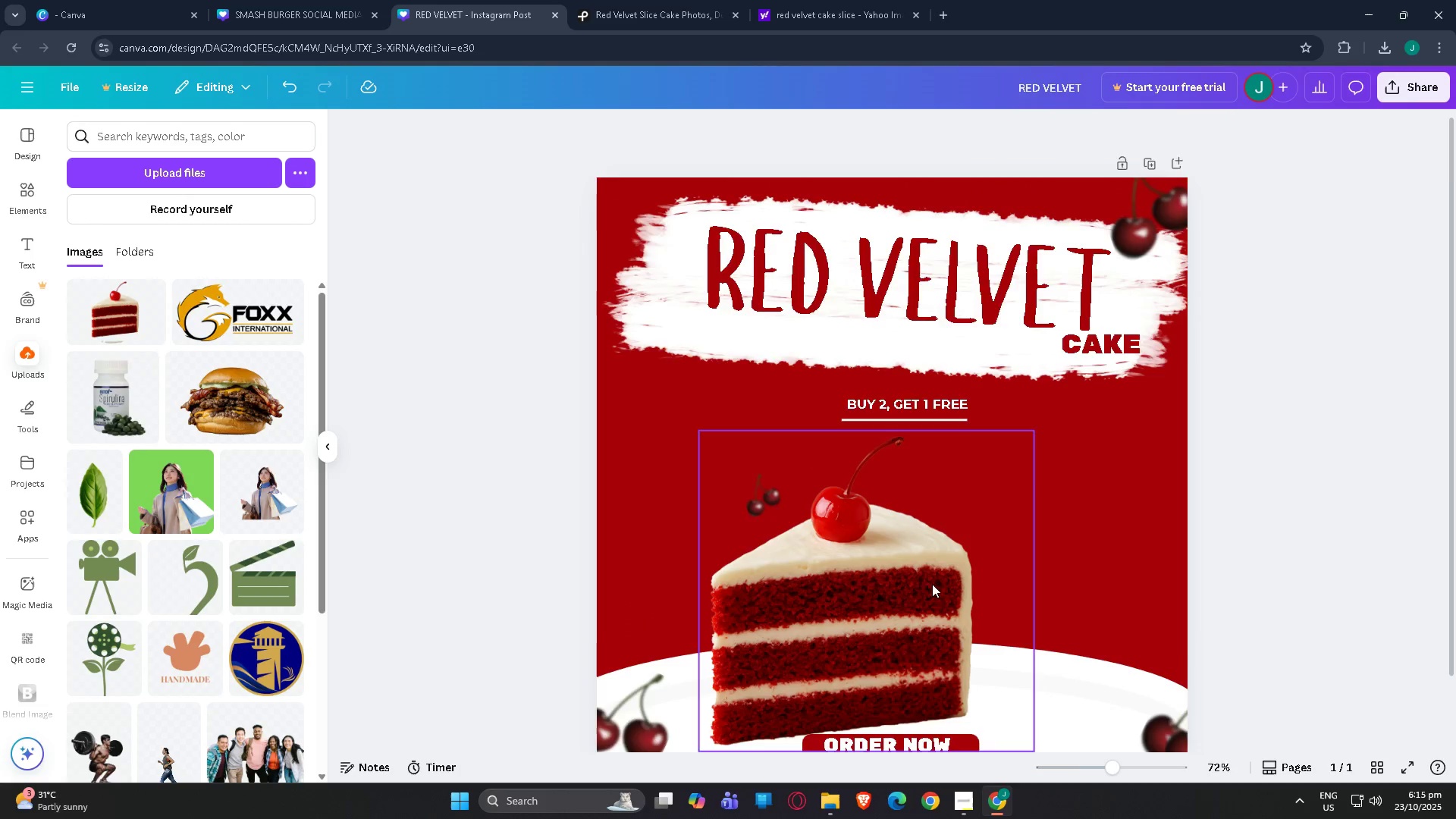 
scroll: coordinate [926, 585], scroll_direction: down, amount: 2.0
 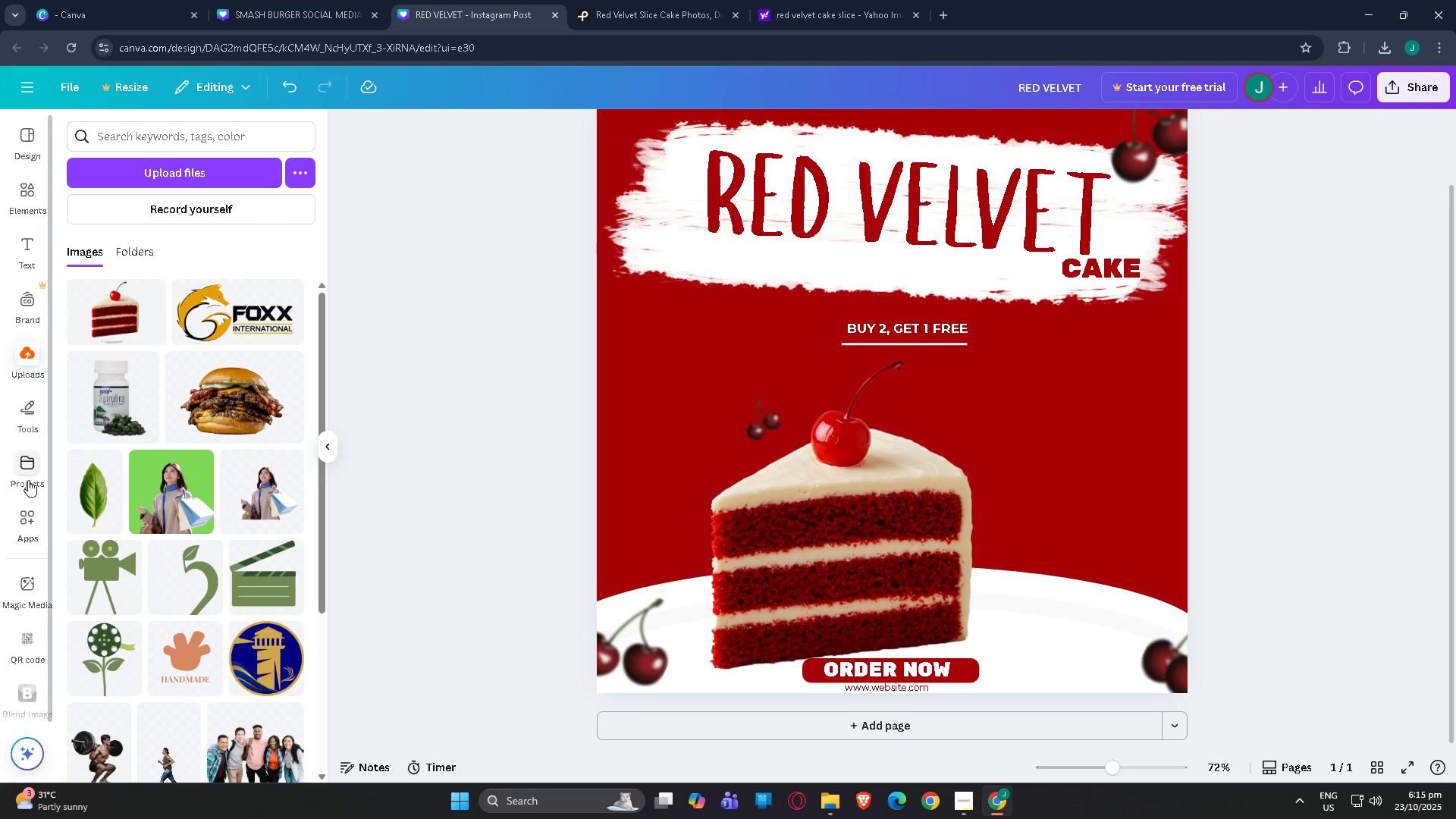 
left_click([17, 414])
 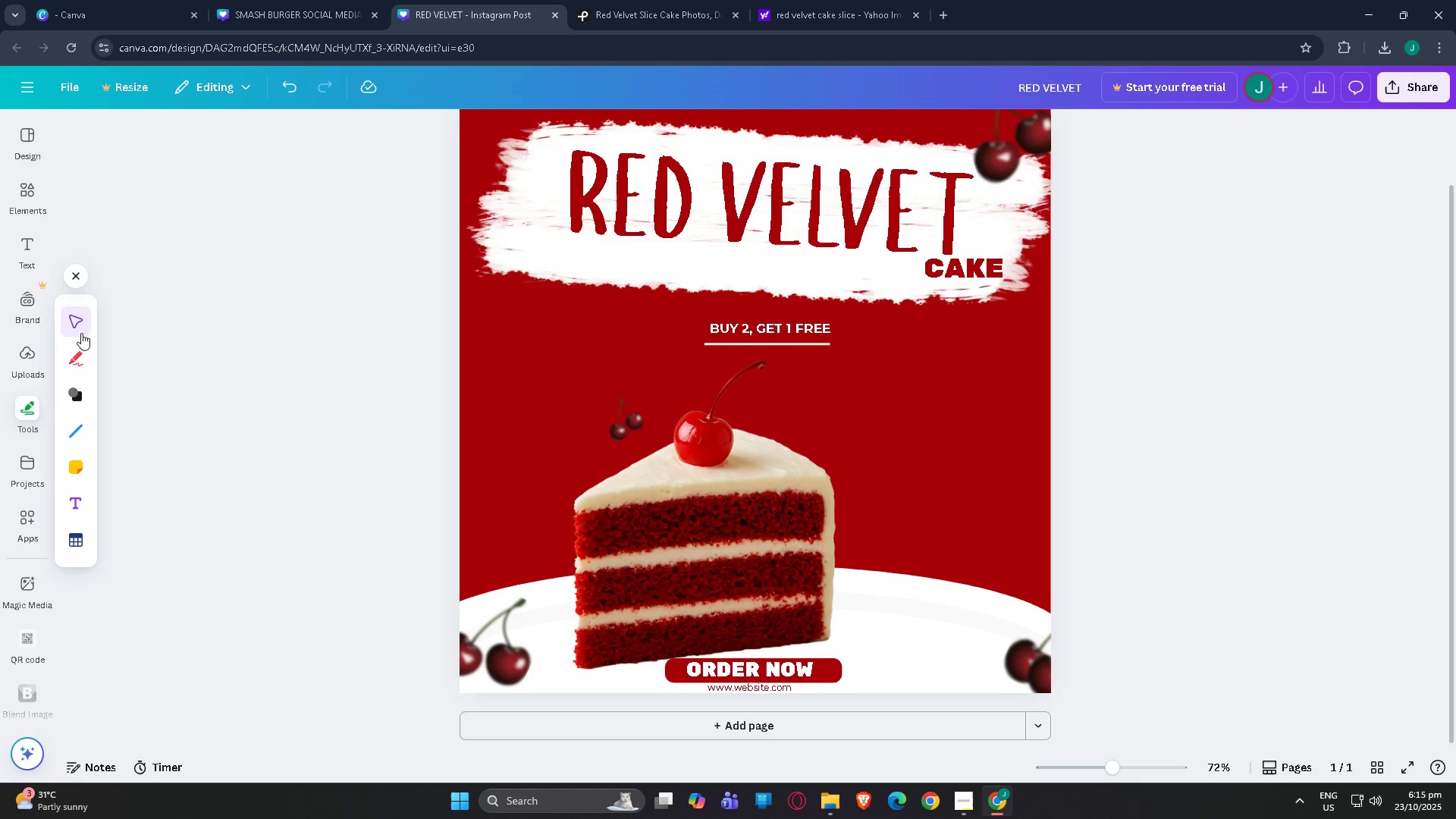 
left_click([80, 355])
 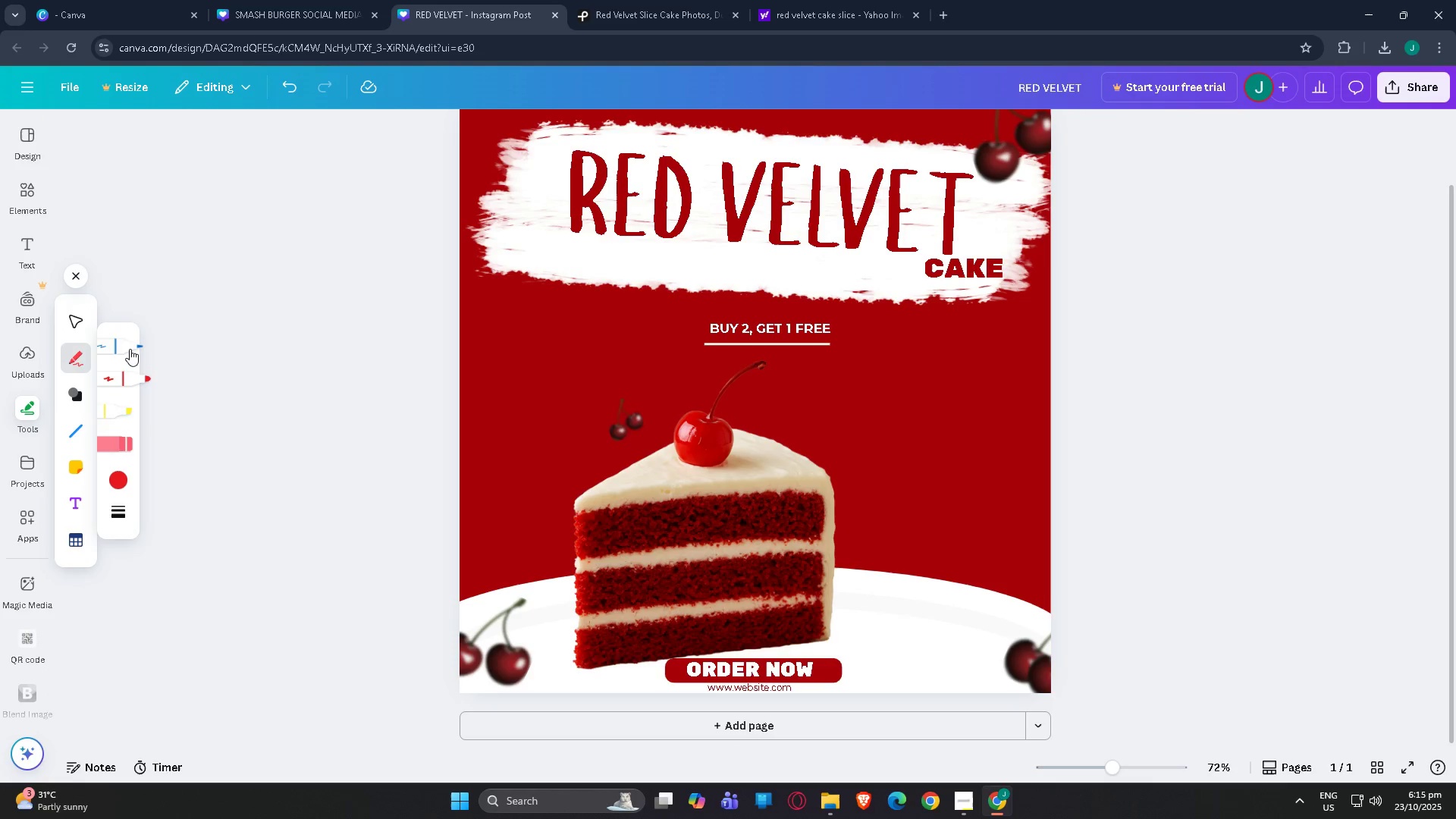 
left_click([126, 347])
 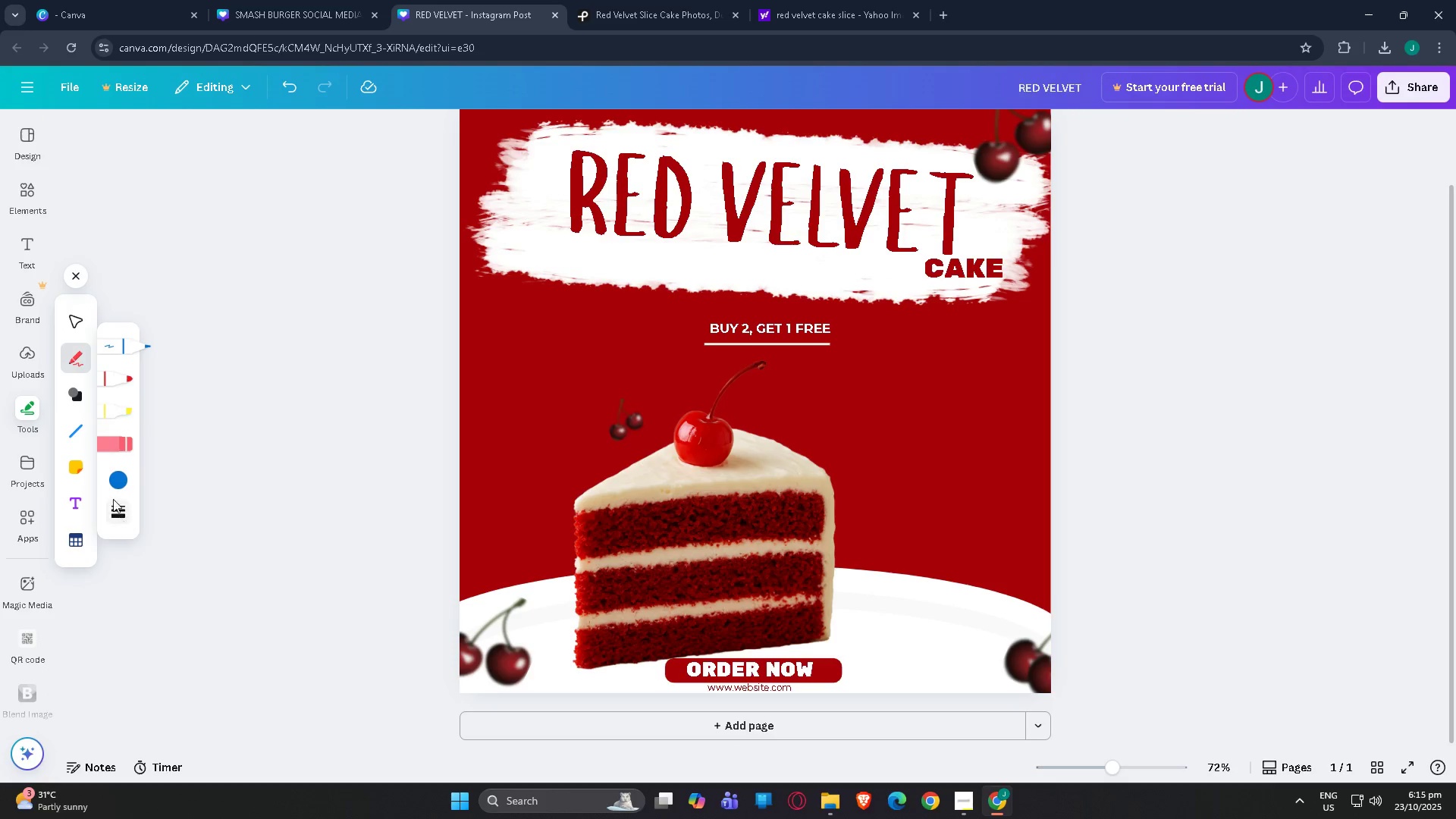 
left_click([111, 482])
 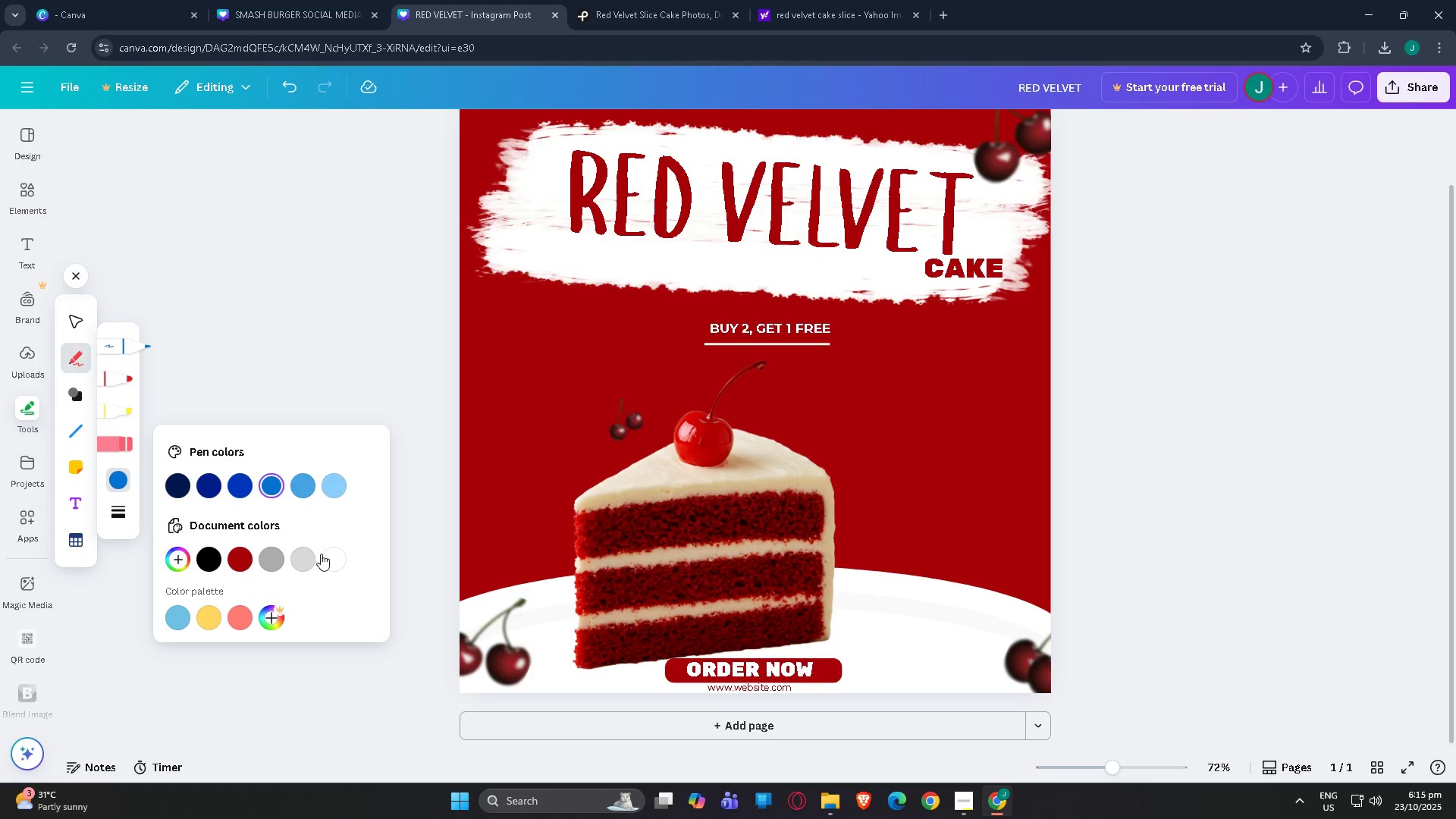 
left_click([338, 558])
 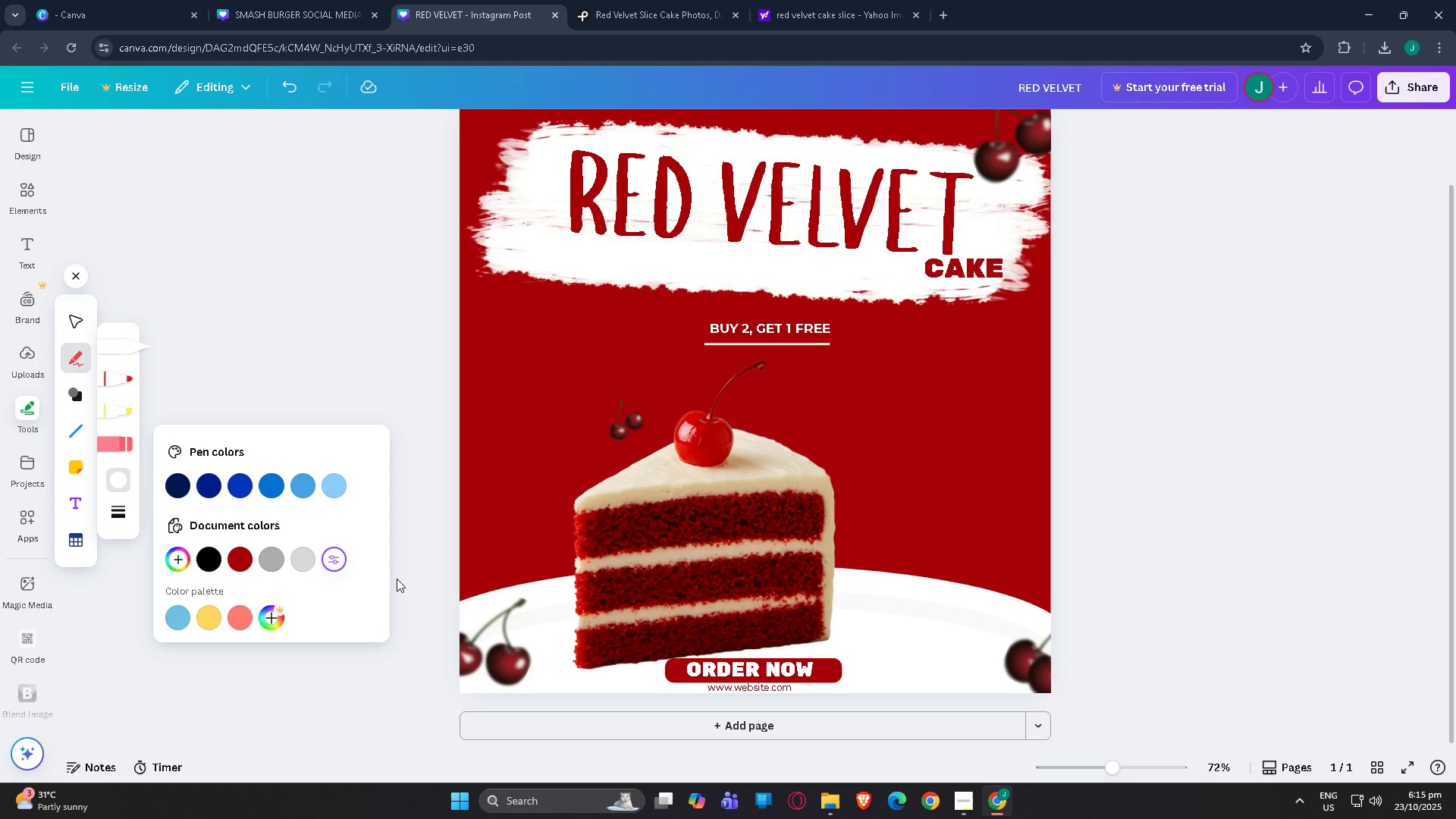 
scroll: coordinate [475, 600], scroll_direction: down, amount: 1.0
 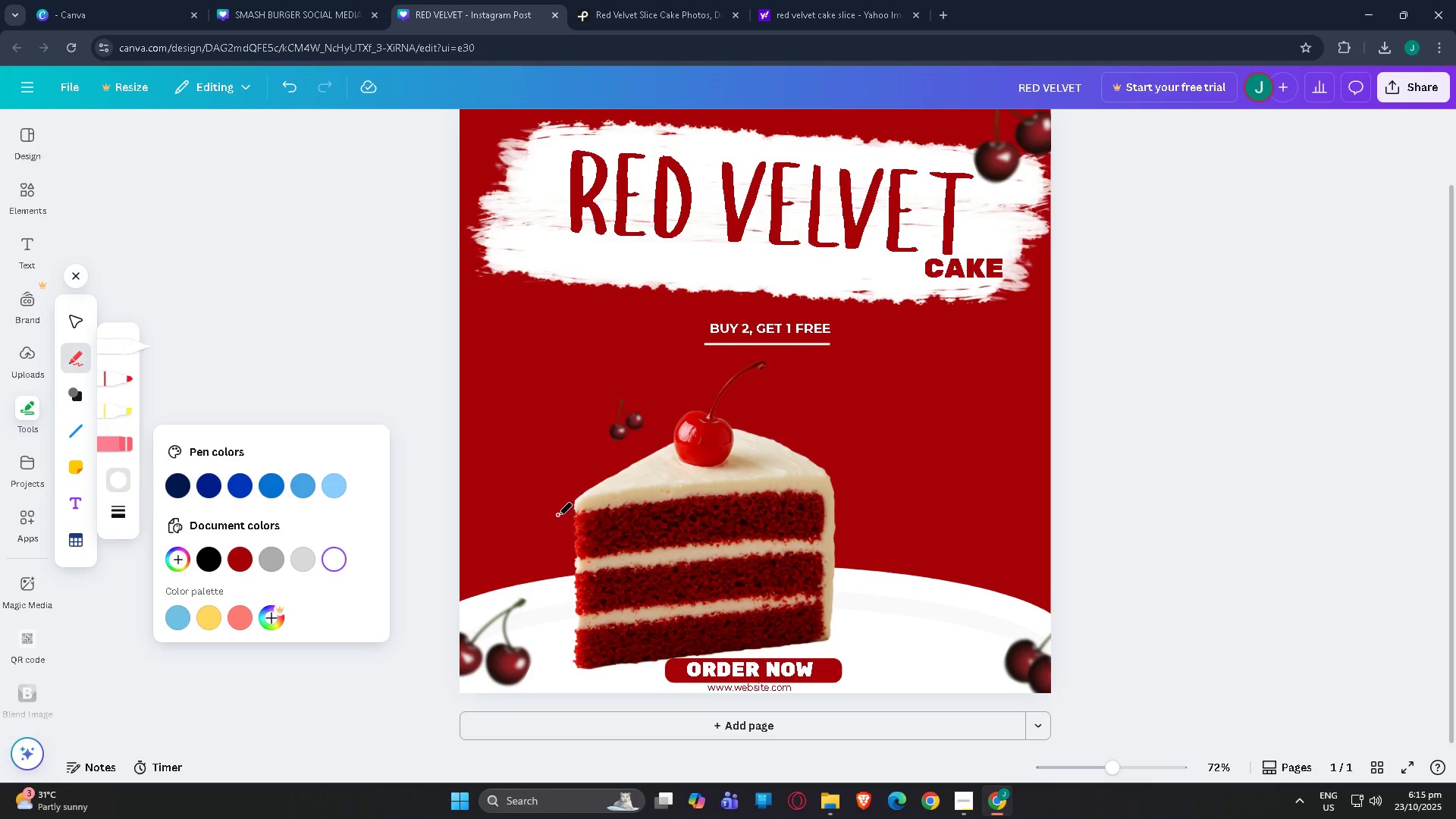 
left_click_drag(start_coordinate=[560, 527], to_coordinate=[560, 508])
 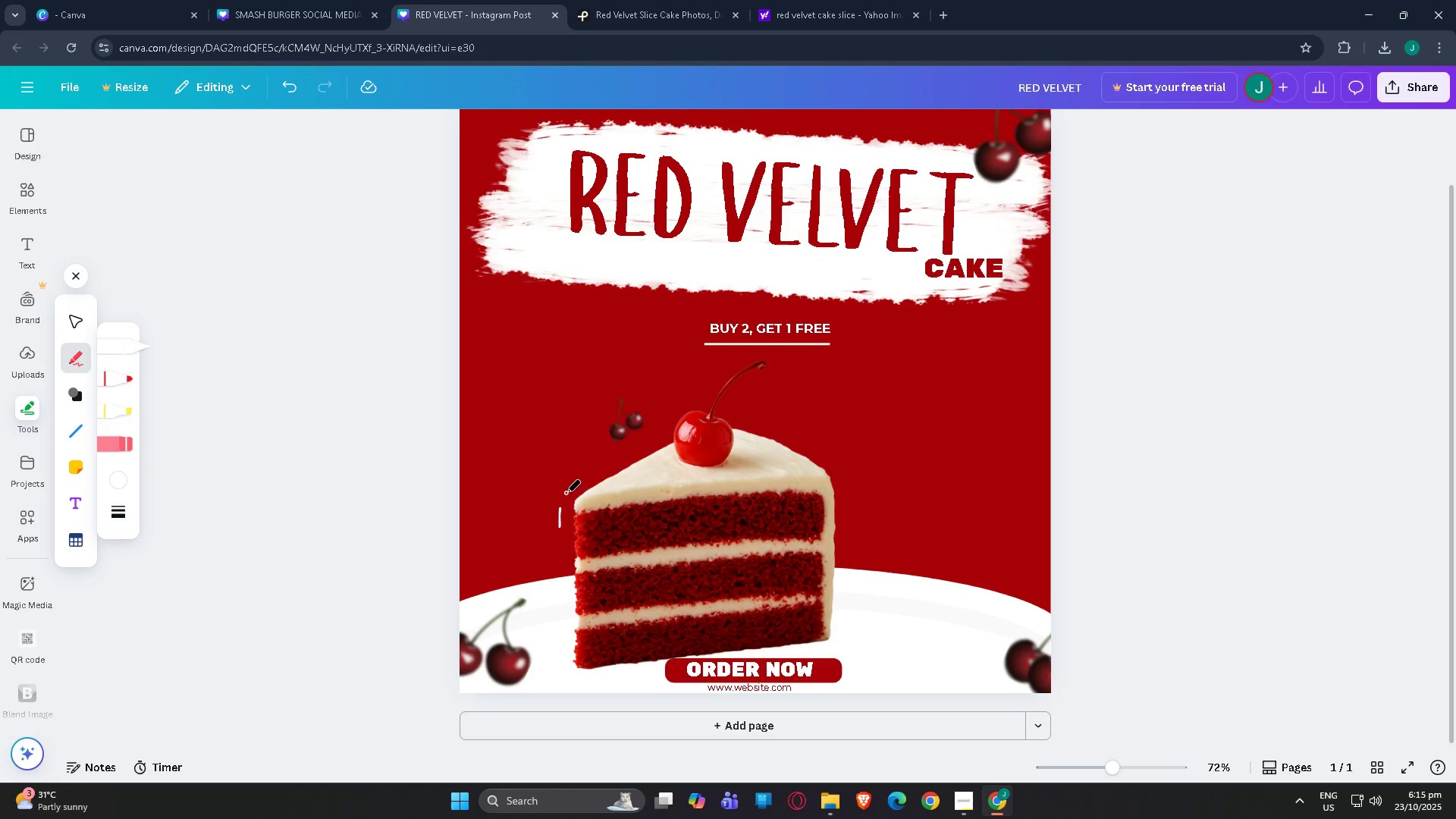 
left_click_drag(start_coordinate=[562, 494], to_coordinate=[601, 469])
 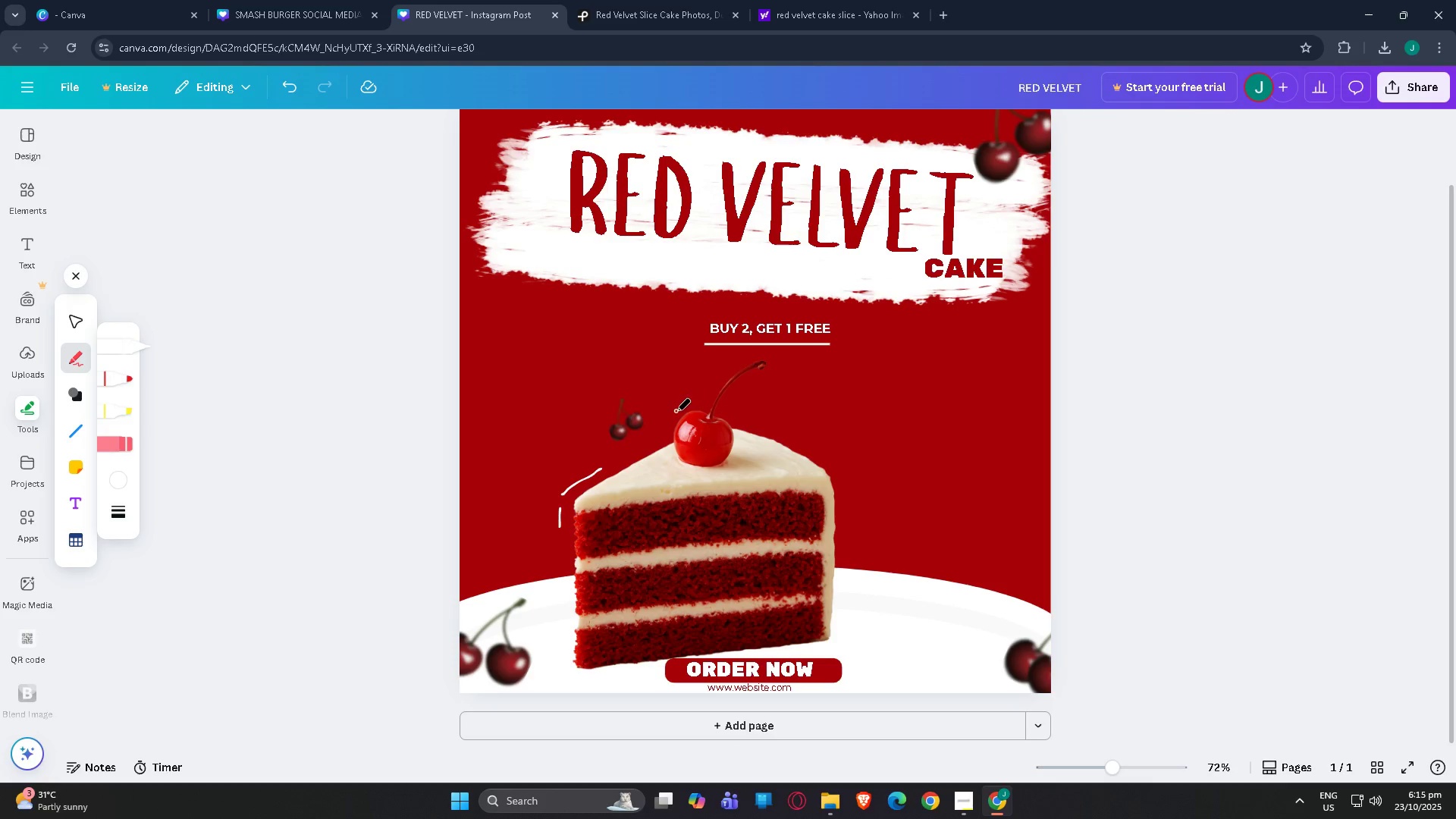 
left_click_drag(start_coordinate=[667, 422], to_coordinate=[707, 398])
 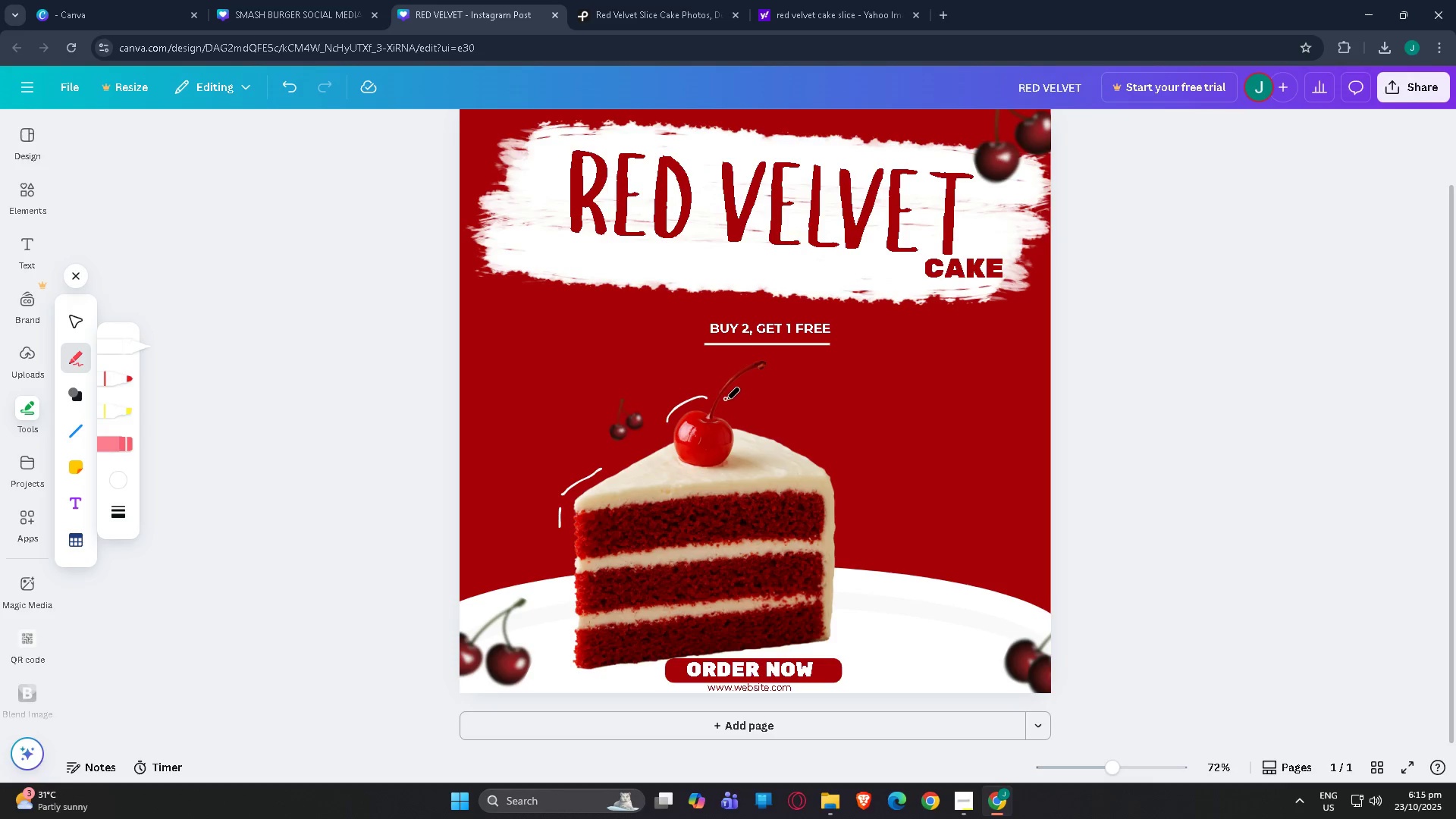 
left_click_drag(start_coordinate=[725, 400], to_coordinate=[742, 423])
 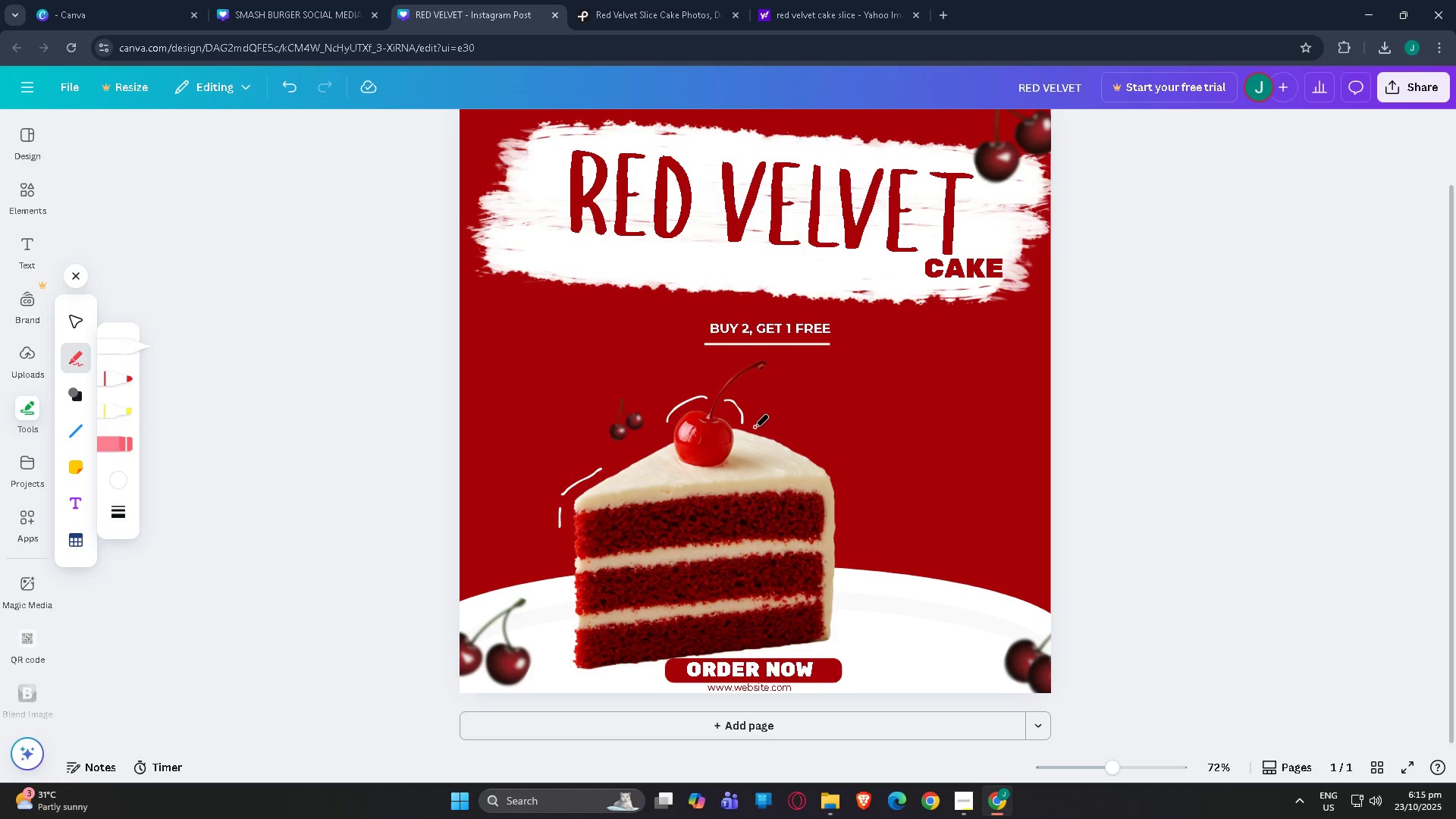 
left_click_drag(start_coordinate=[753, 426], to_coordinate=[797, 444])
 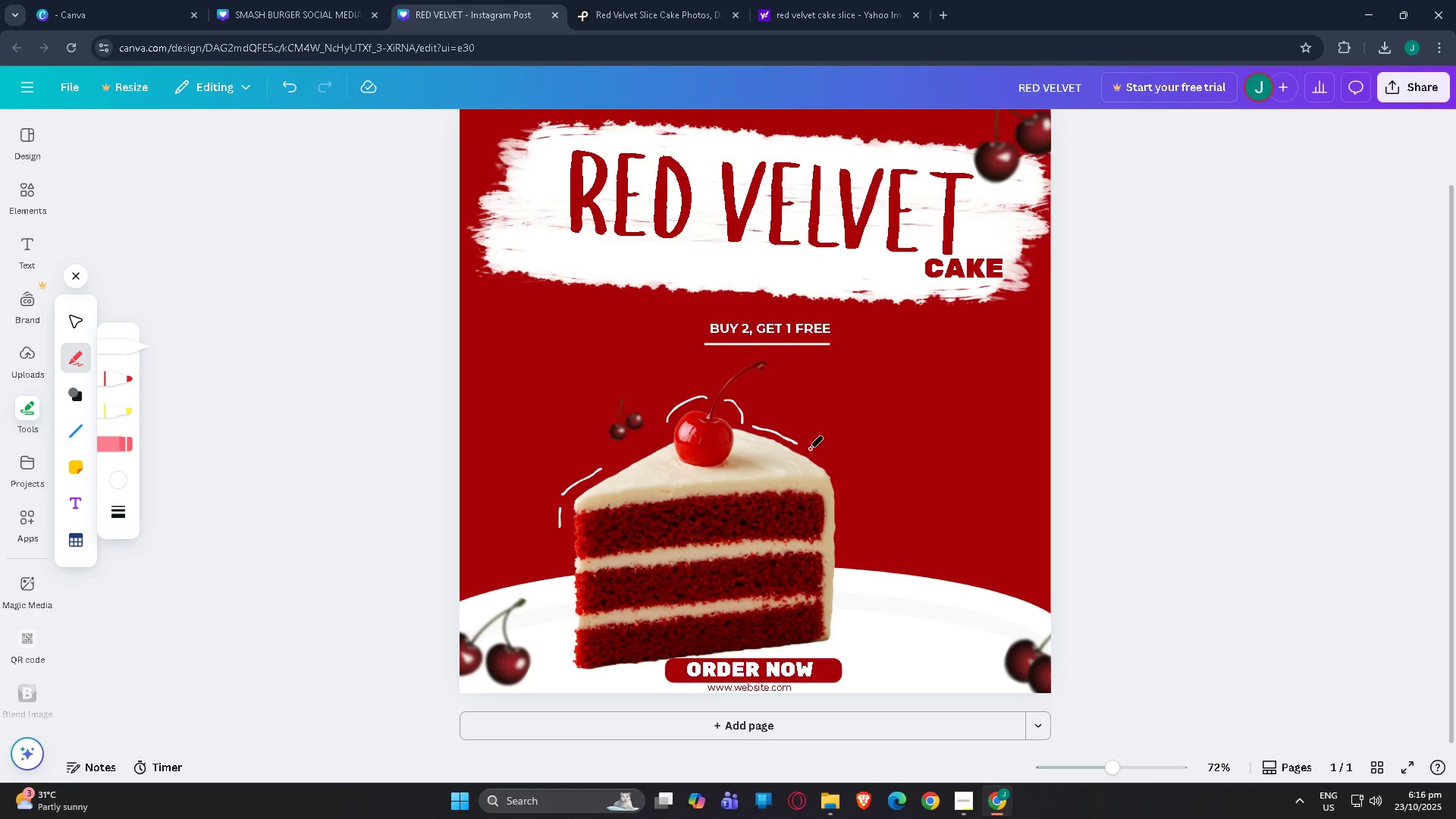 
left_click_drag(start_coordinate=[806, 447], to_coordinate=[835, 472])
 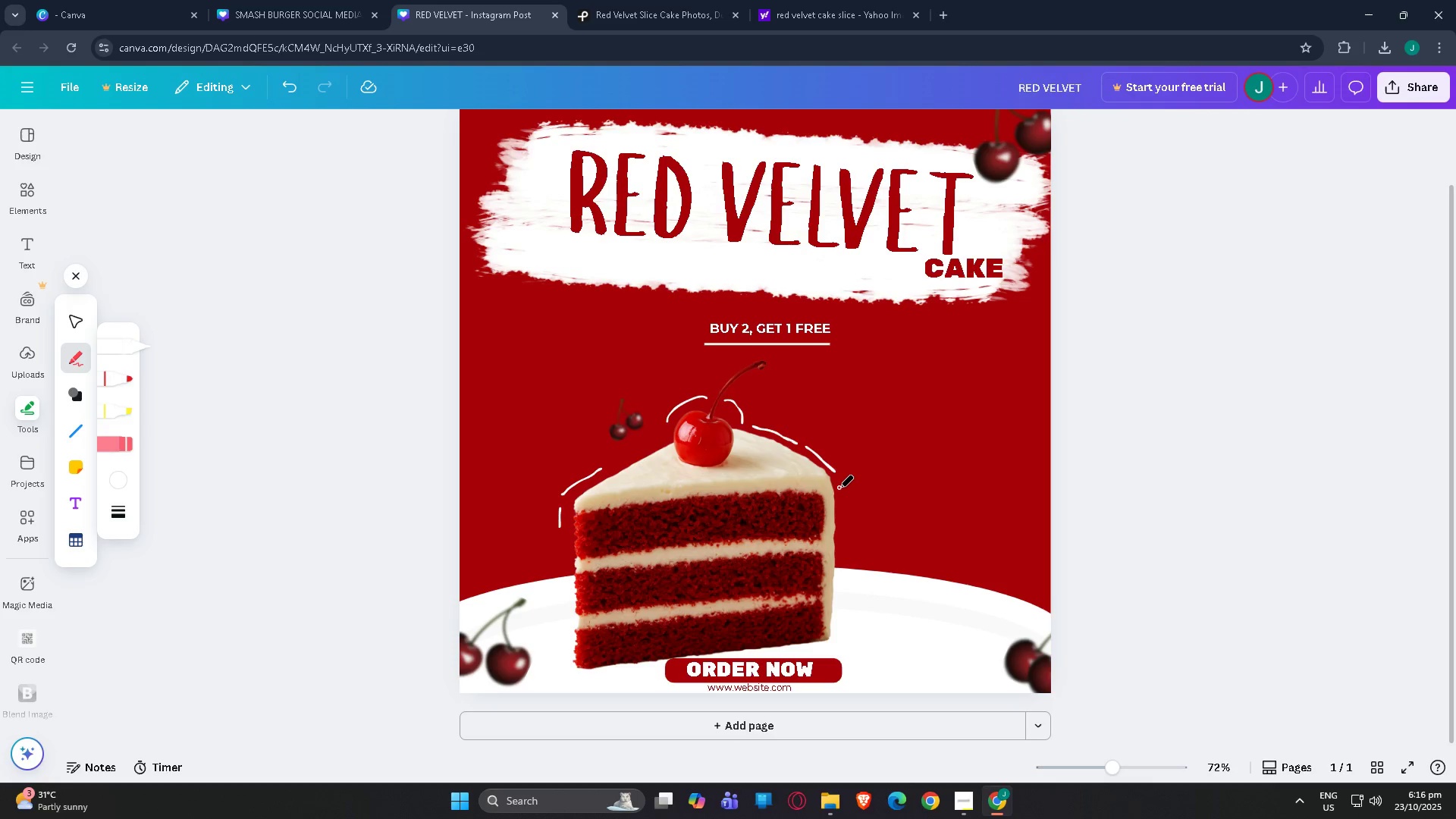 
left_click_drag(start_coordinate=[839, 488], to_coordinate=[843, 545])
 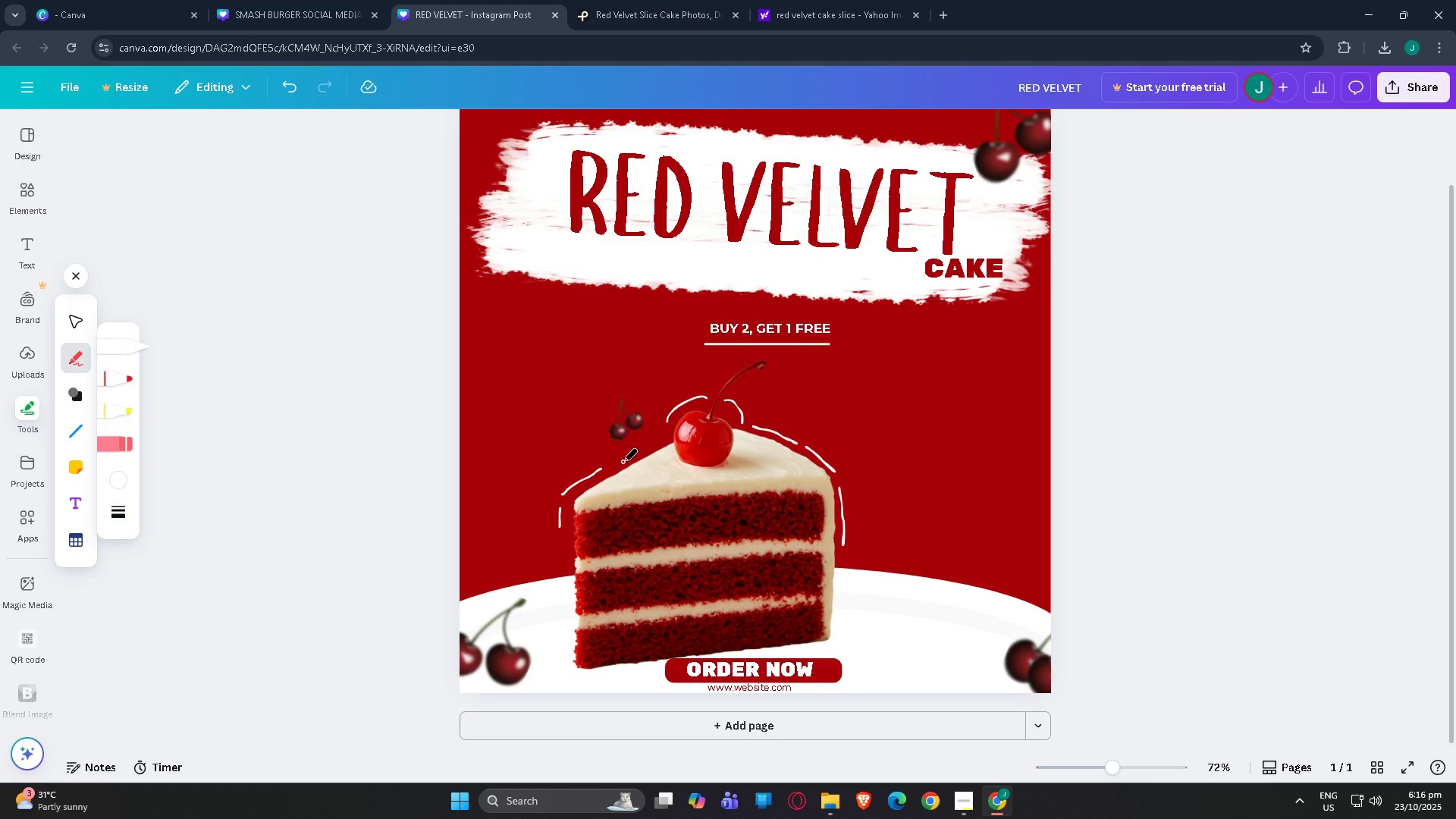 
left_click_drag(start_coordinate=[624, 459], to_coordinate=[659, 438])
 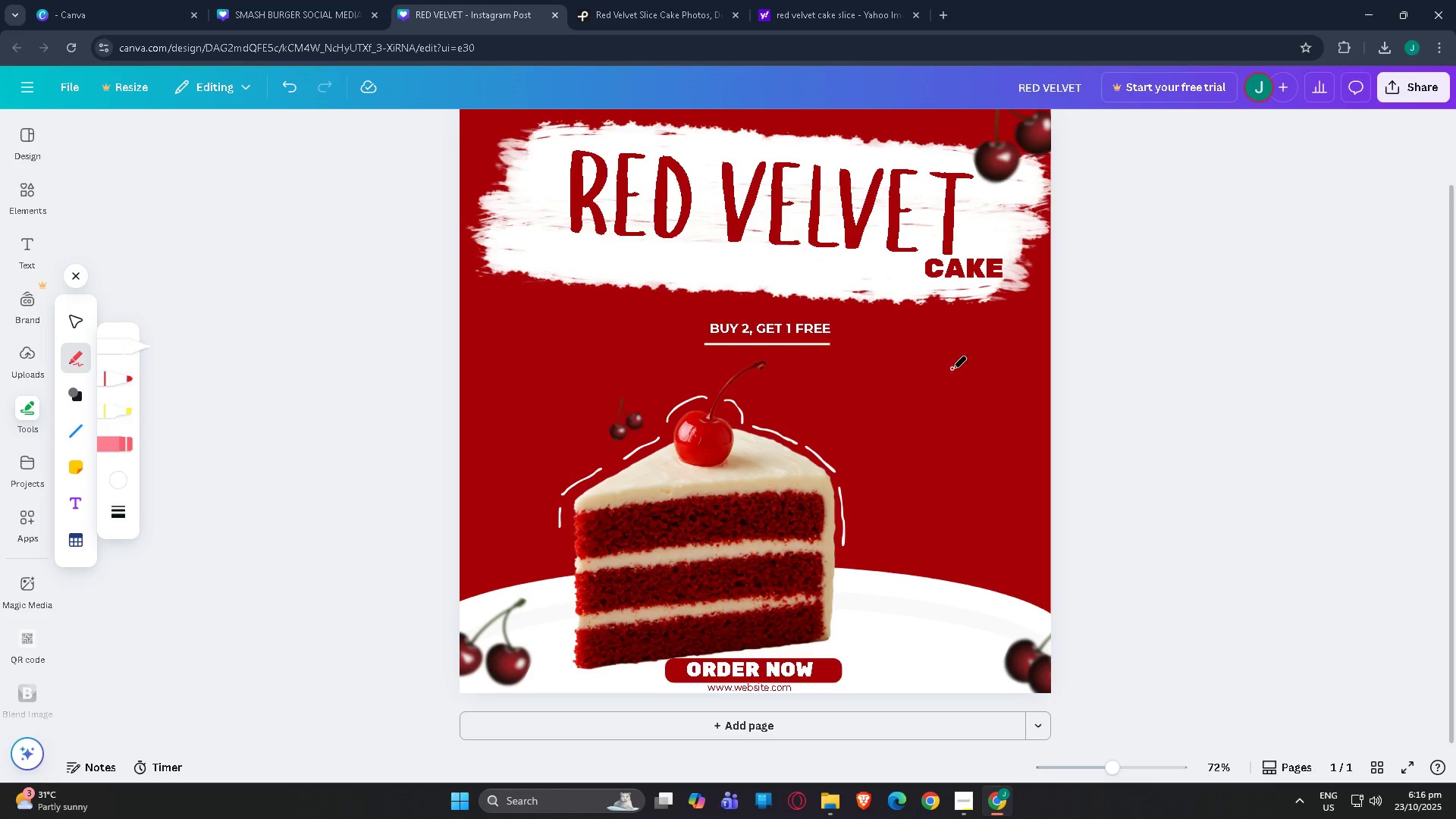 
scroll: coordinate [953, 377], scroll_direction: down, amount: 2.0
 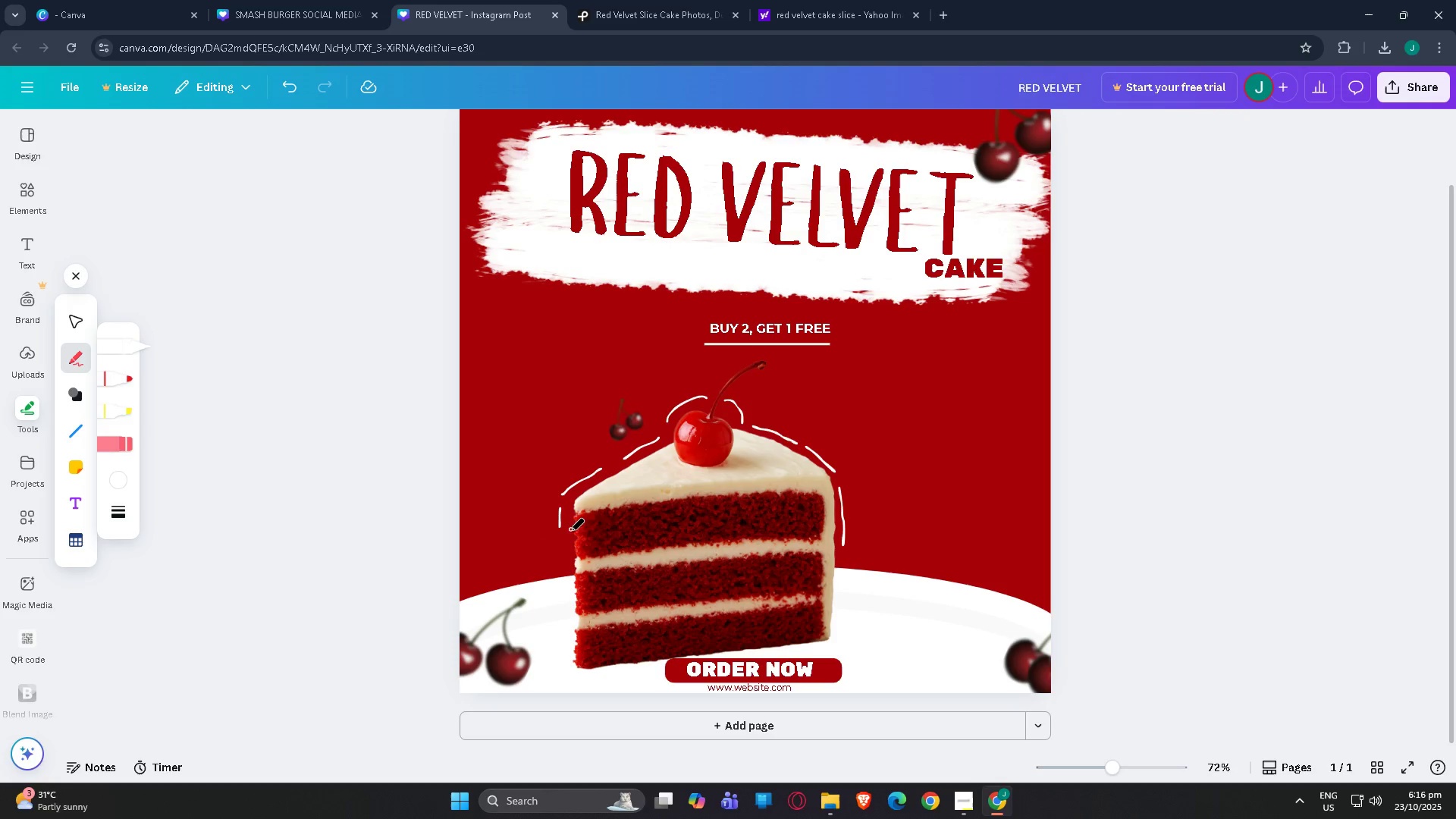 
left_click_drag(start_coordinate=[559, 541], to_coordinate=[560, 562])
 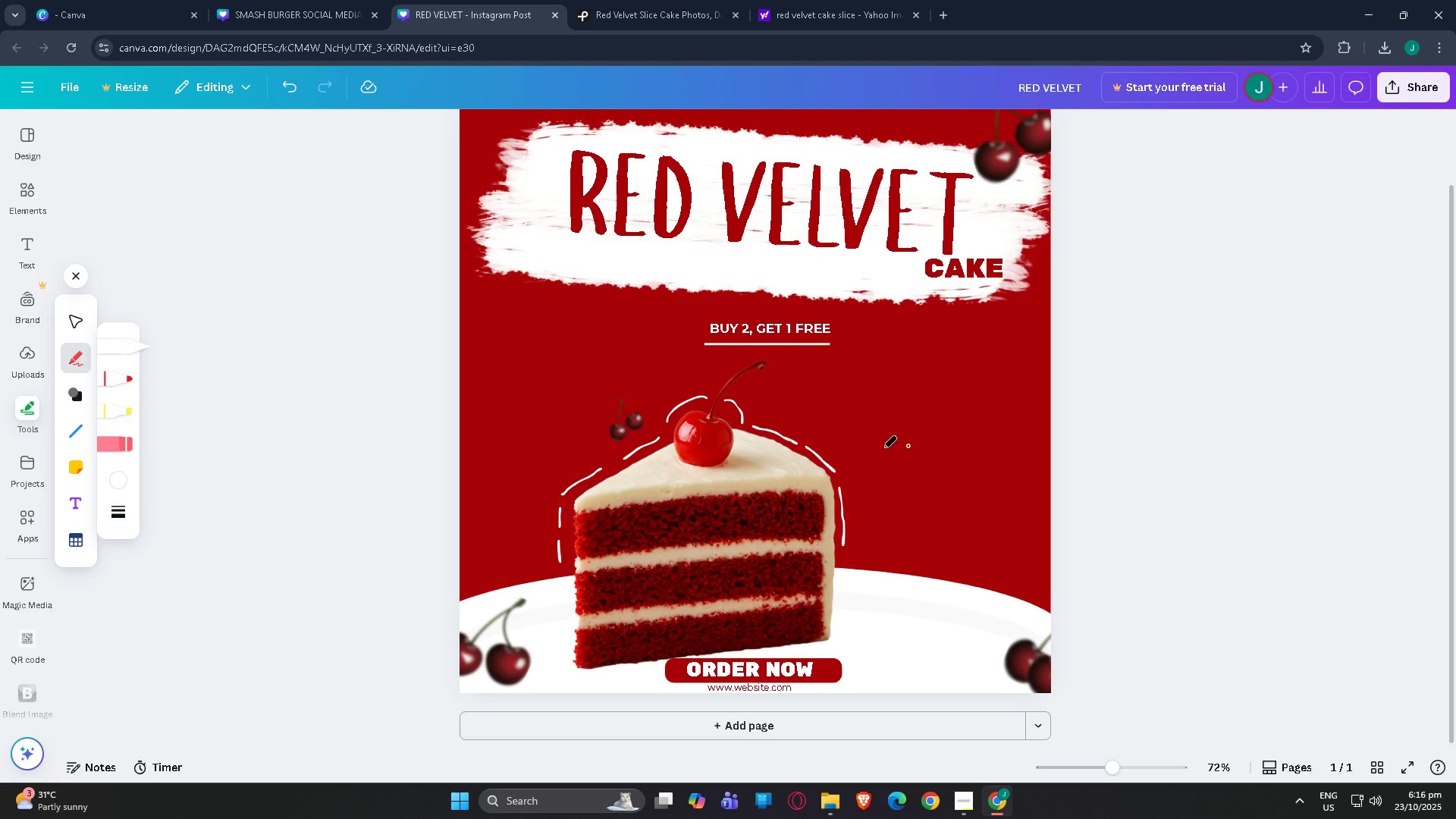 
scroll: coordinate [716, 415], scroll_direction: down, amount: 1.0
 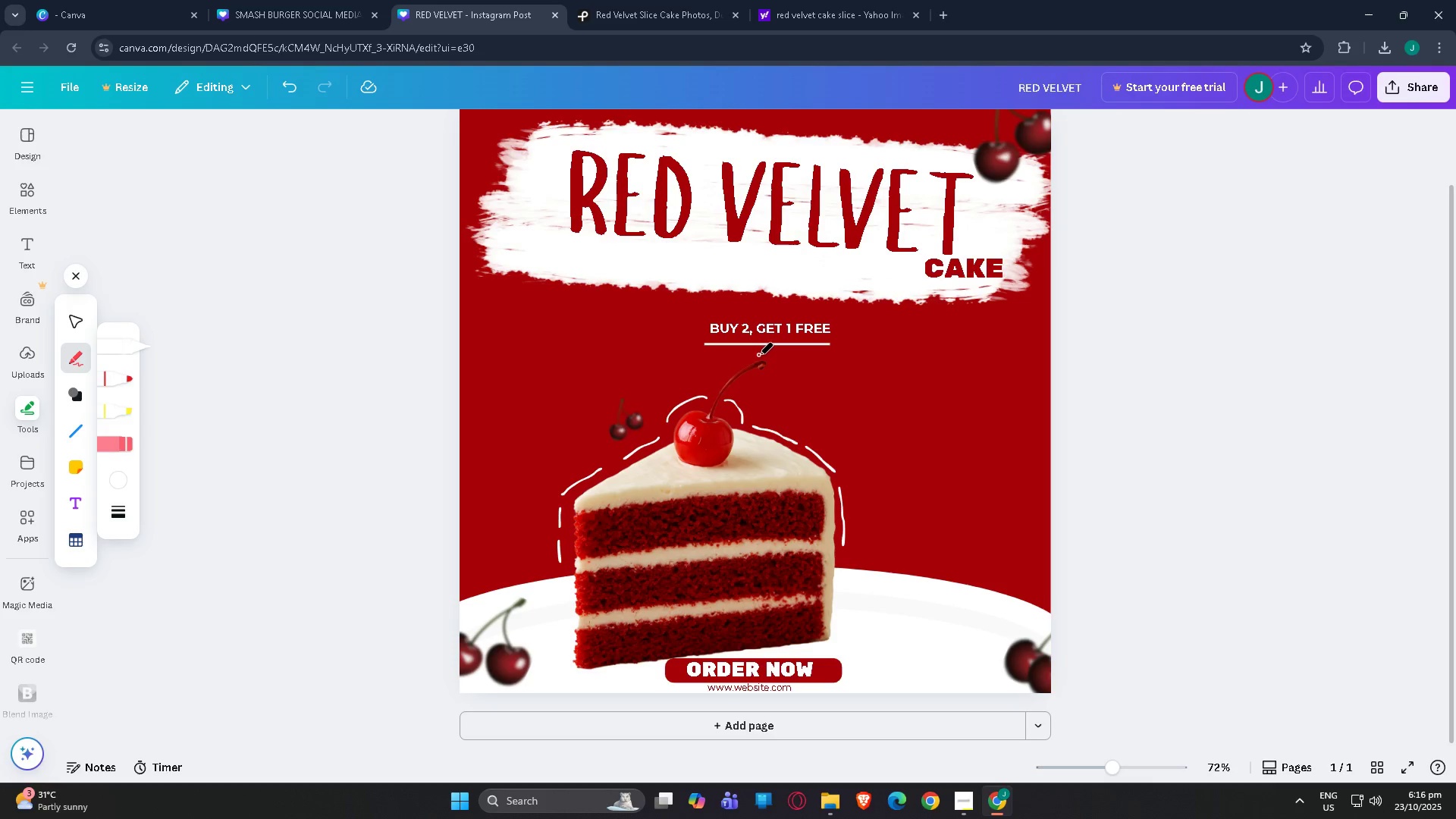 
scroll: coordinate [960, 548], scroll_direction: up, amount: 1.0
 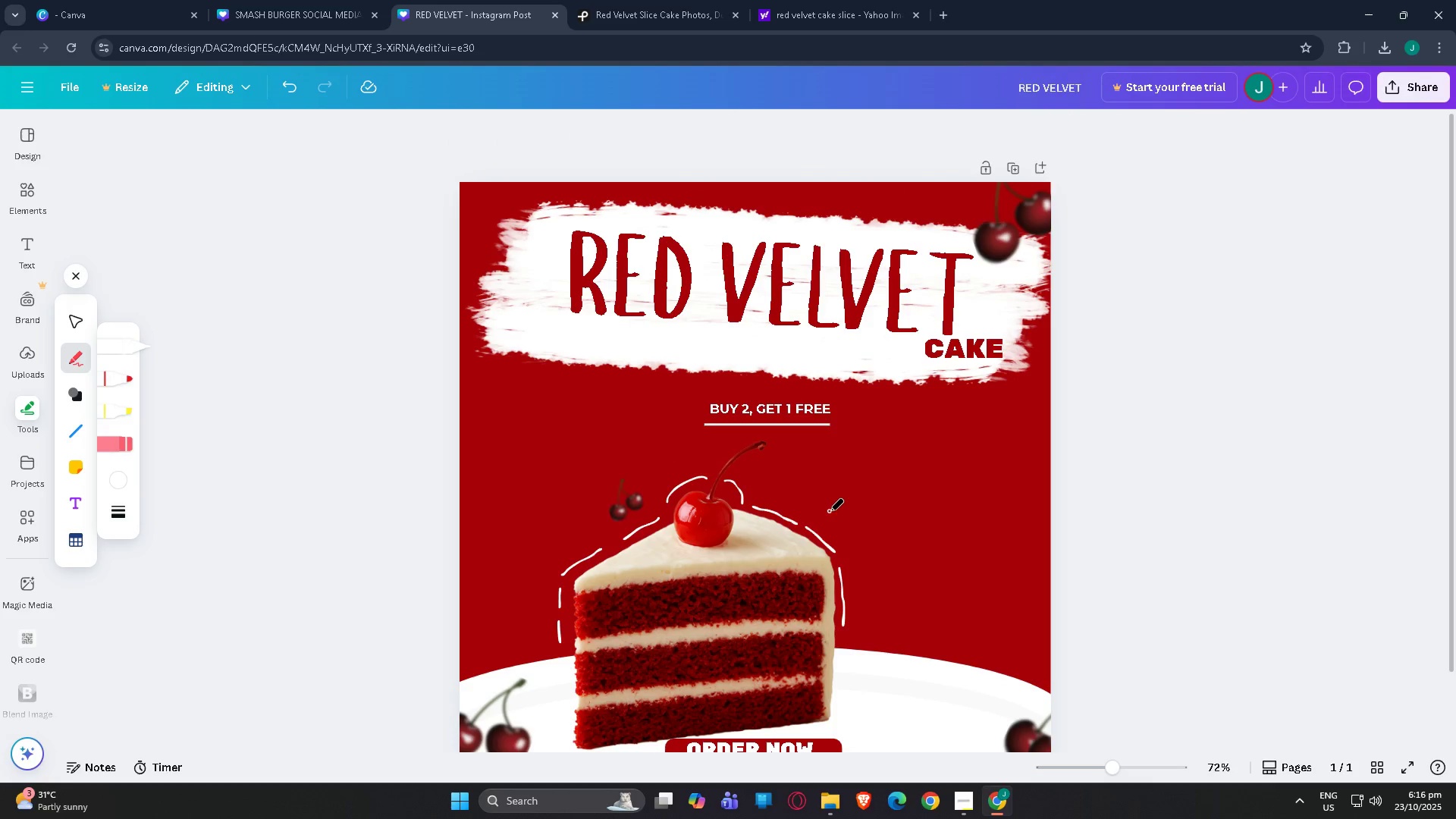 
scroll: coordinate [830, 510], scroll_direction: down, amount: 3.0
 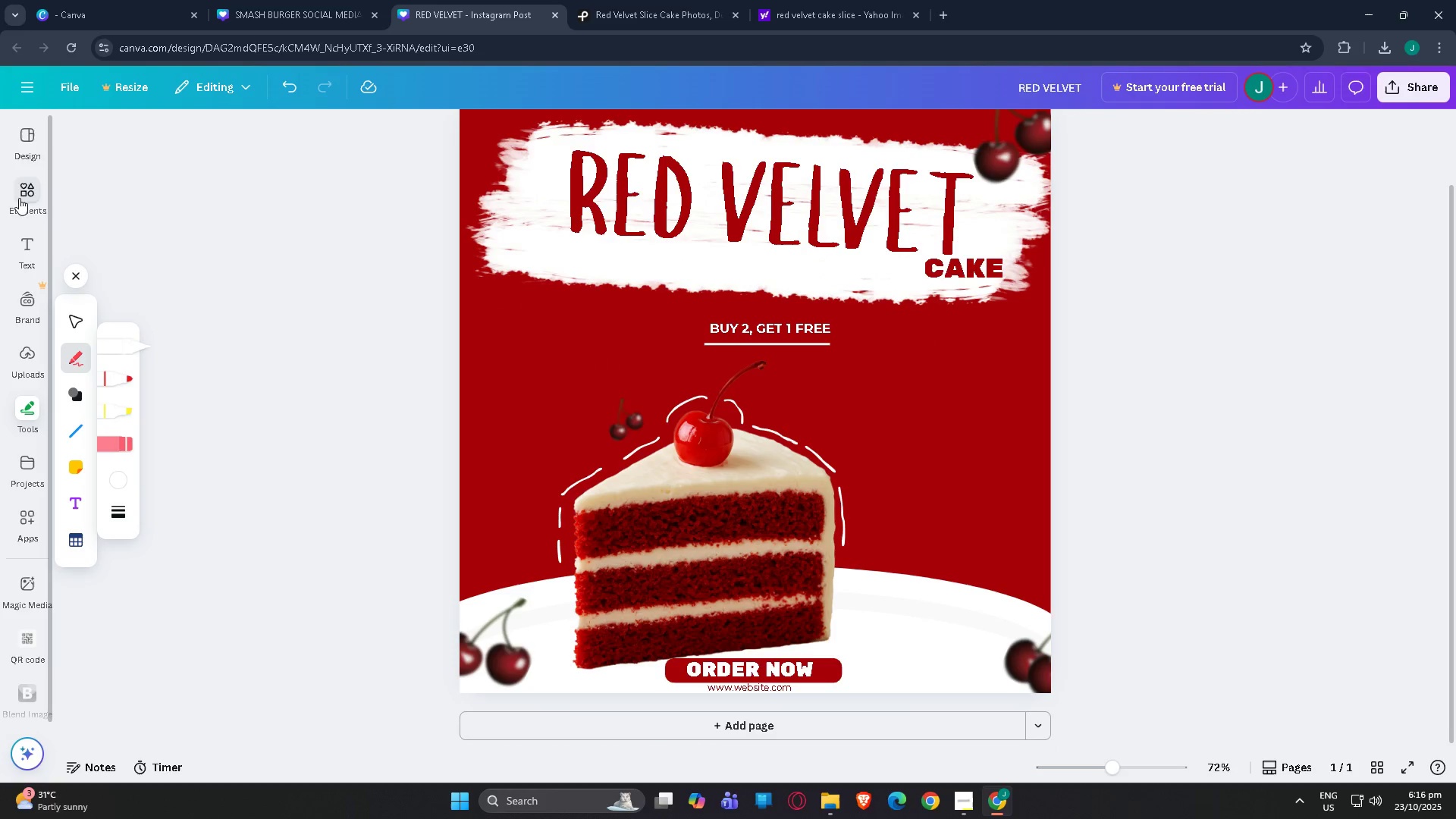 
double_click([76, 318])
 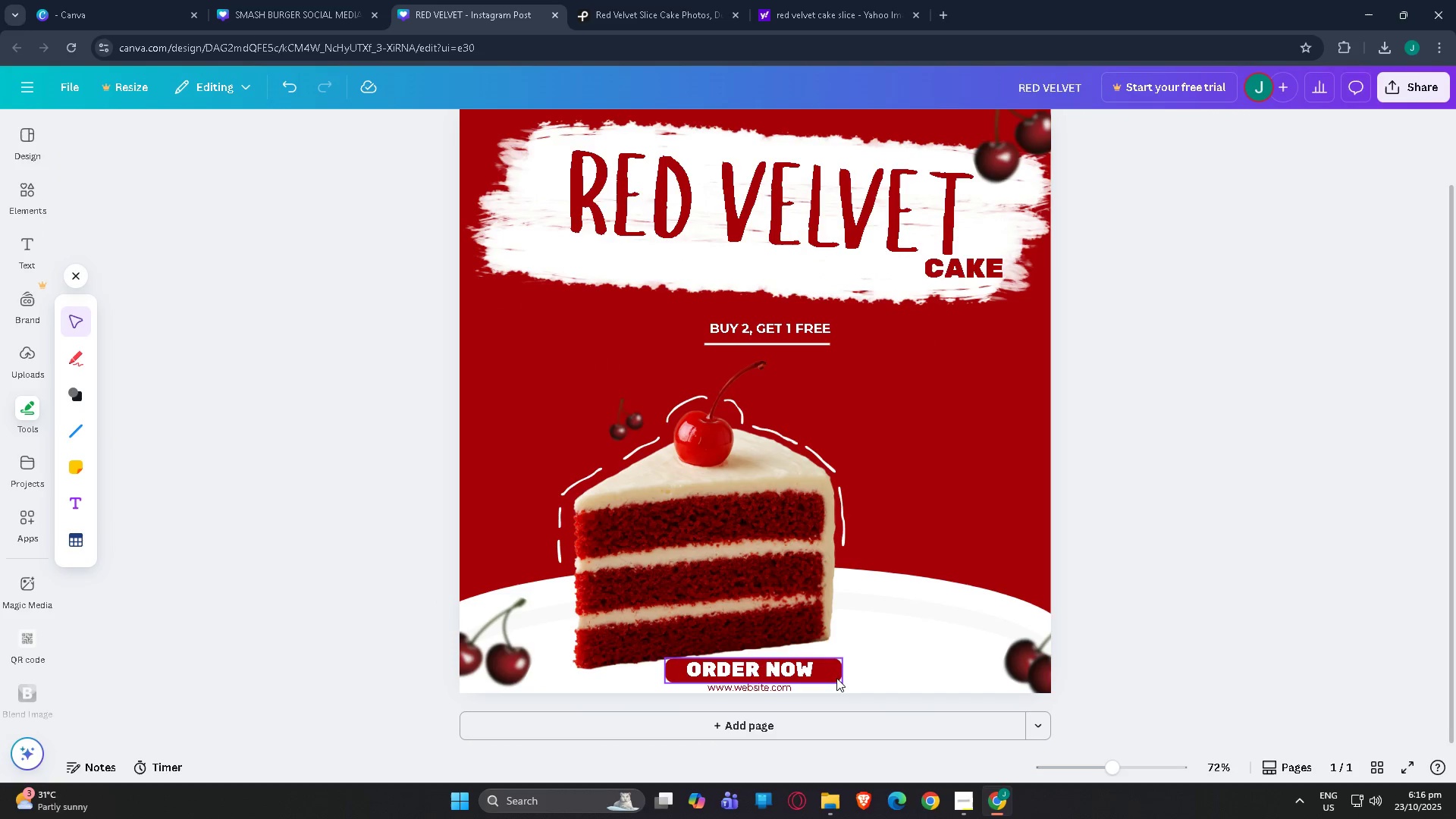 
left_click_drag(start_coordinate=[836, 678], to_coordinate=[852, 678])
 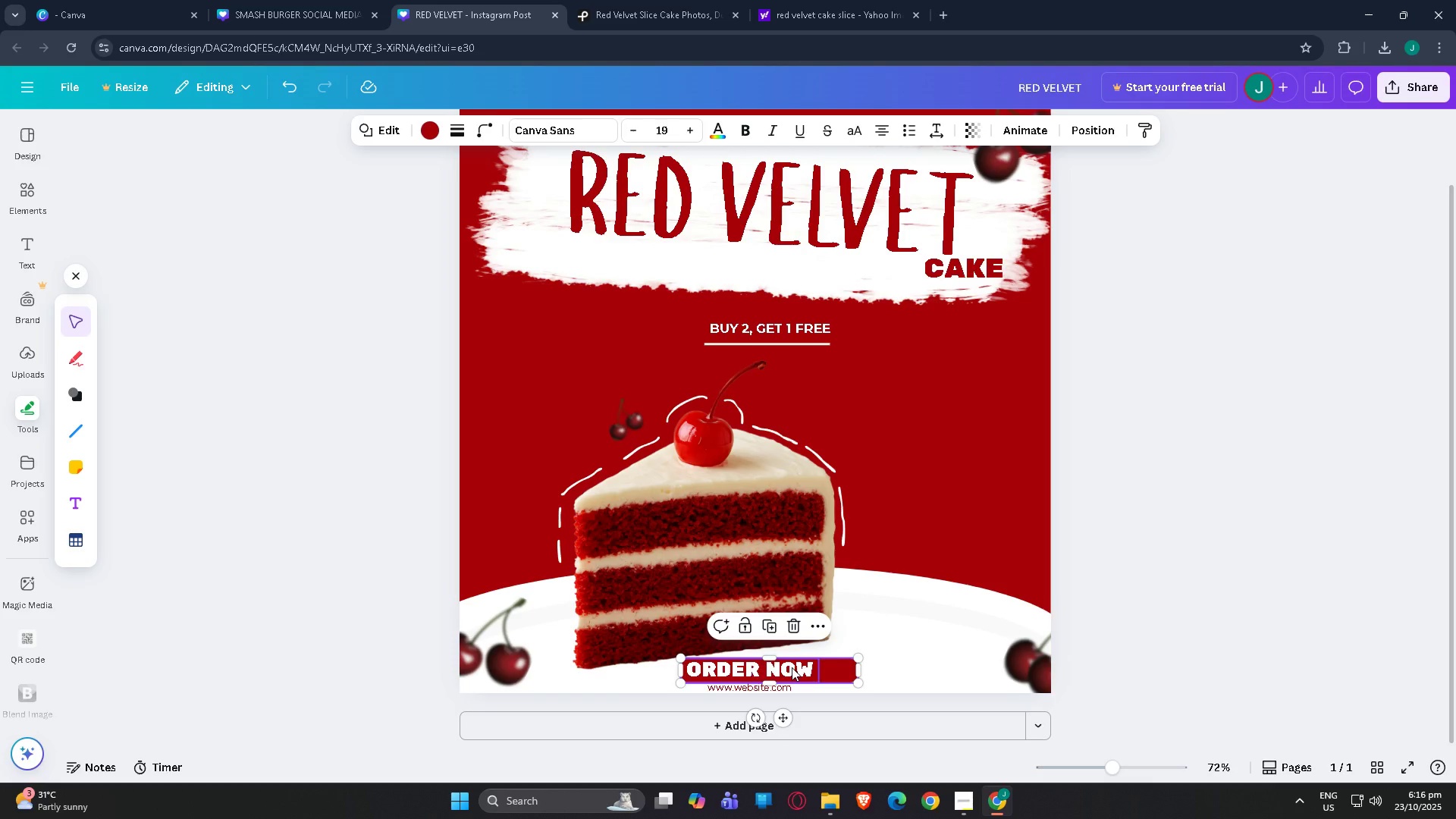 
left_click_drag(start_coordinate=[792, 667], to_coordinate=[813, 667])
 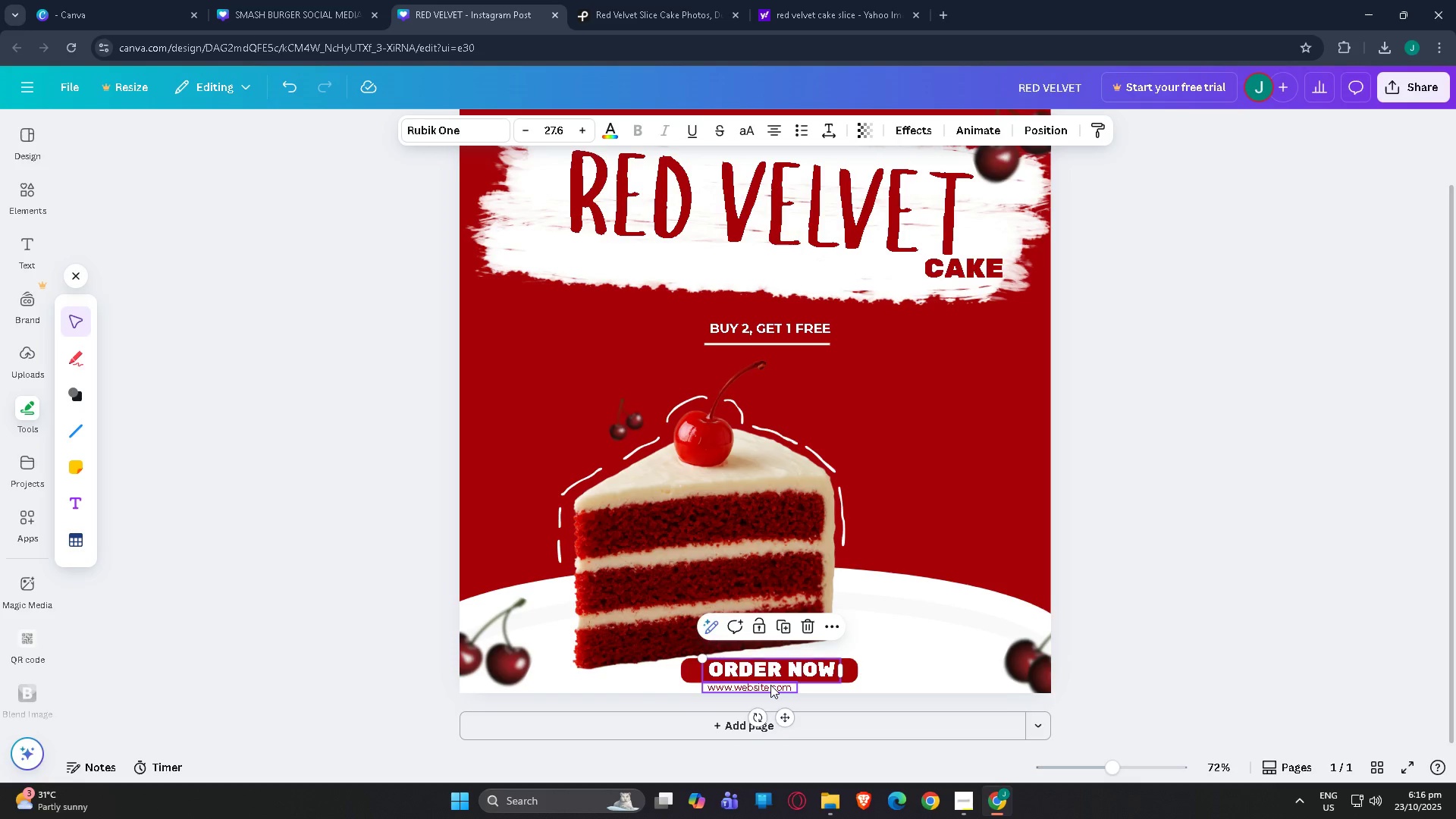 
left_click_drag(start_coordinate=[770, 685], to_coordinate=[790, 686])
 